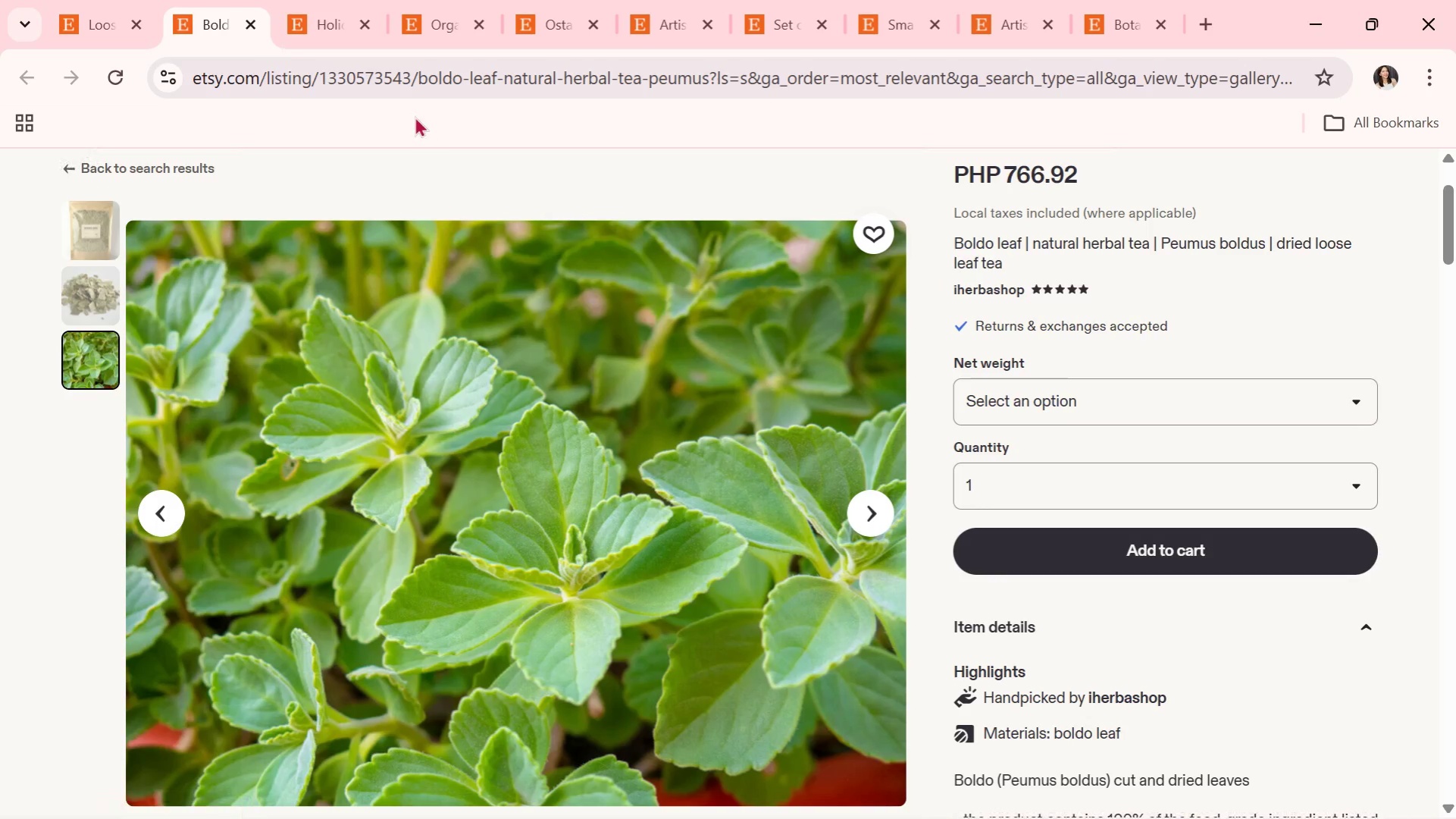 
left_click([243, 23])
 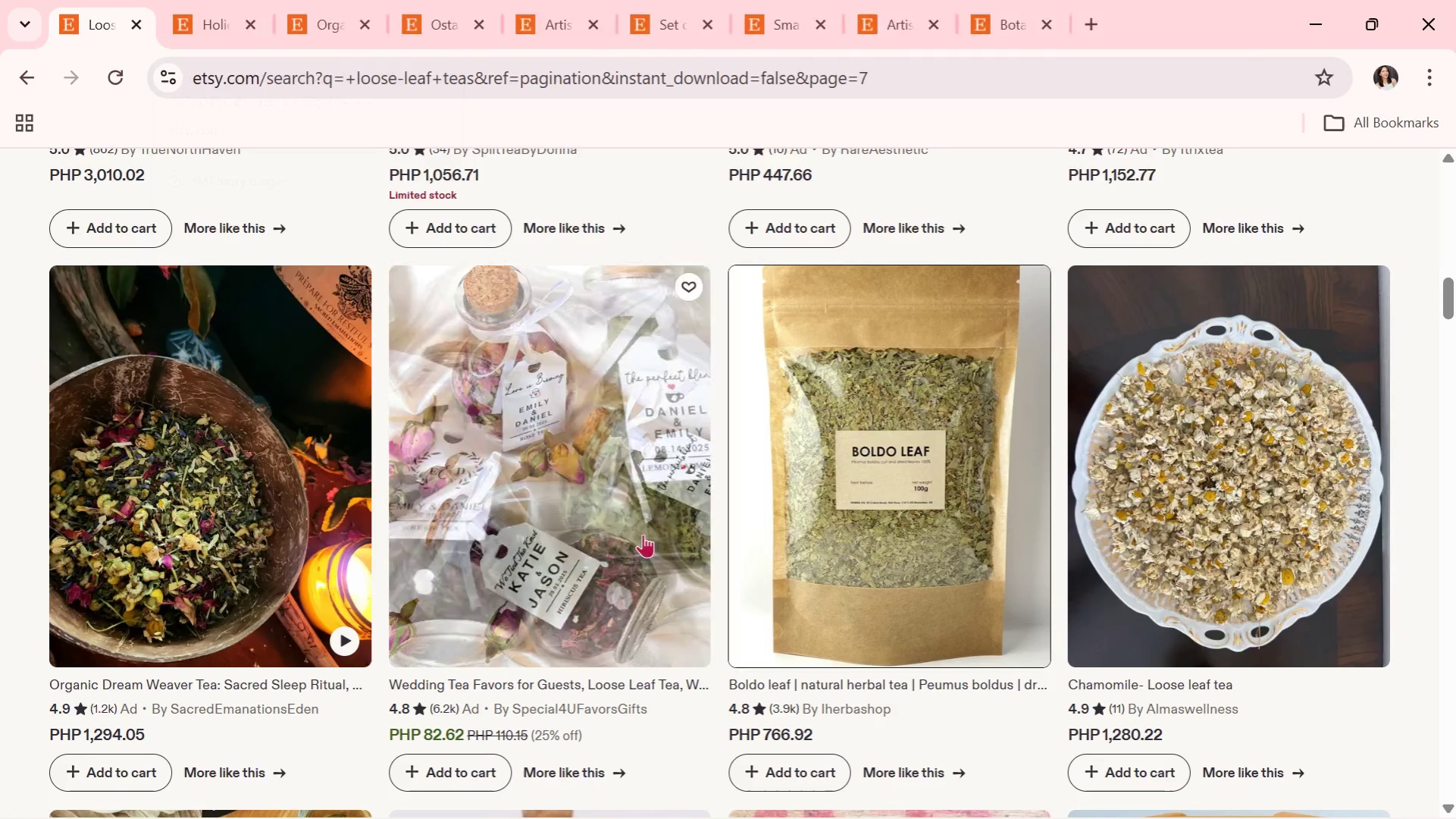 
scroll: coordinate [596, 510], scroll_direction: down, amount: 11.0
 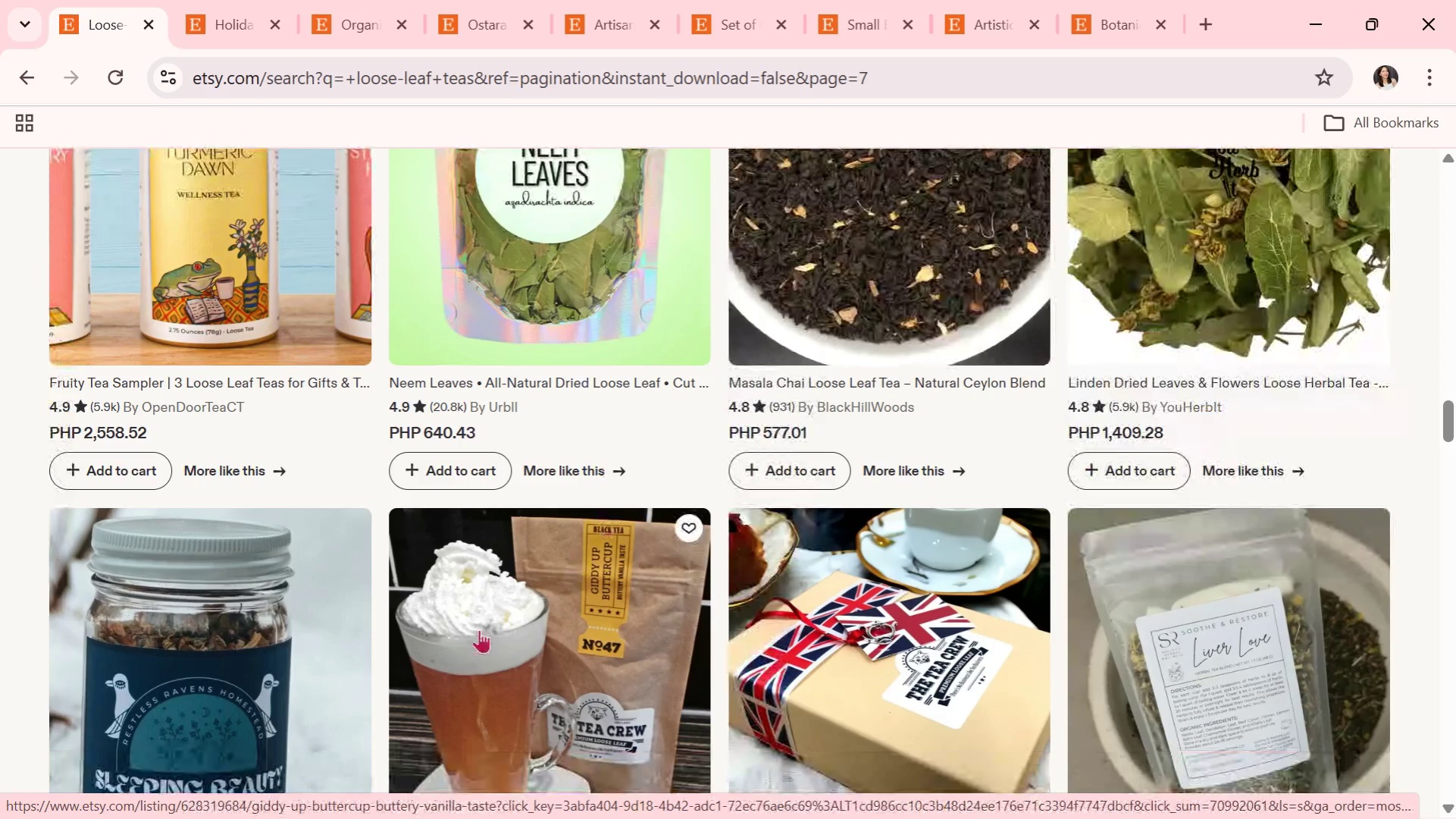 
scroll: coordinate [948, 626], scroll_direction: down, amount: 6.0
 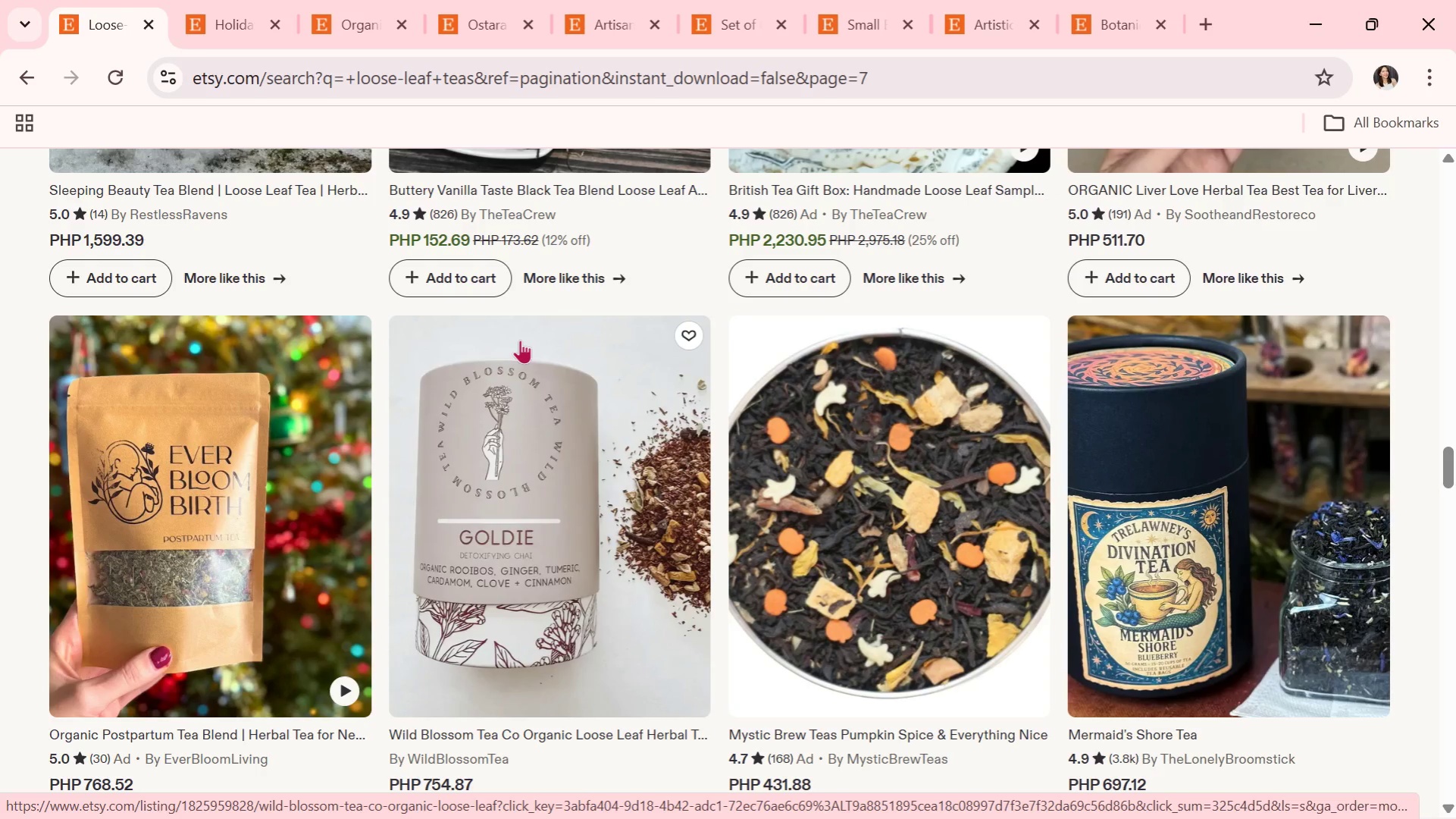 
wait(15.4)
 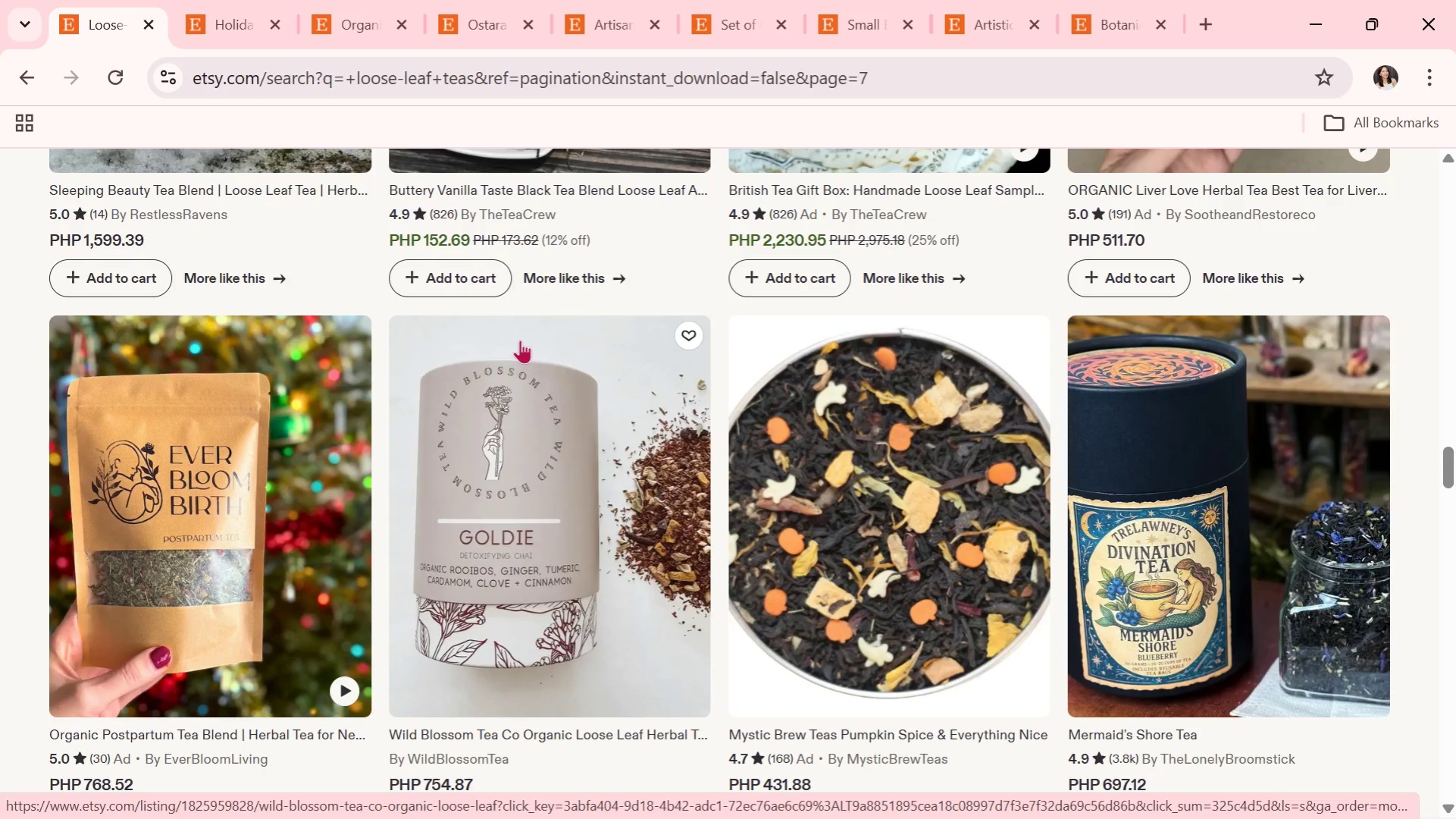 
scroll: coordinate [431, 329], scroll_direction: down, amount: 4.0
 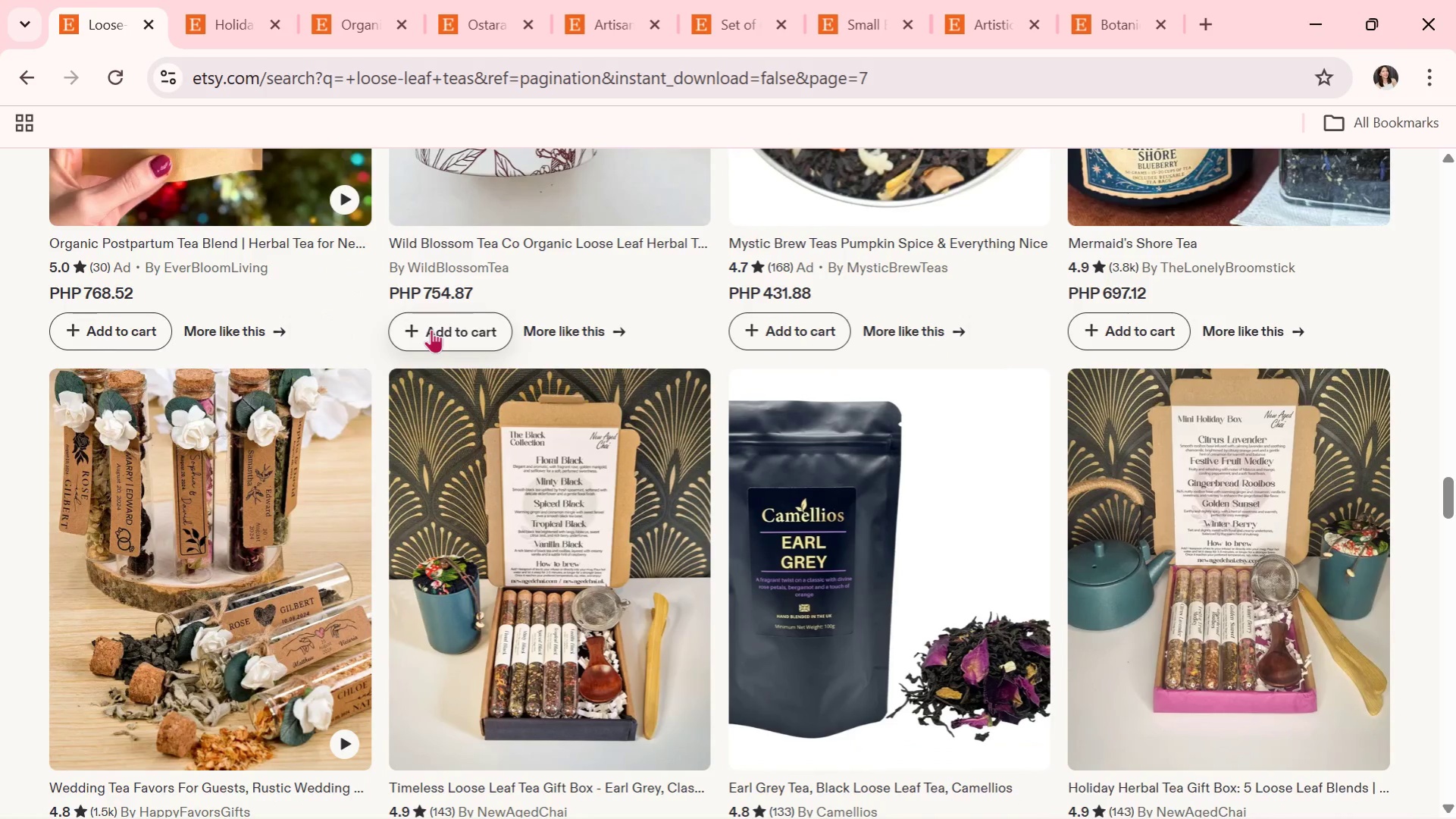 
wait(7.52)
 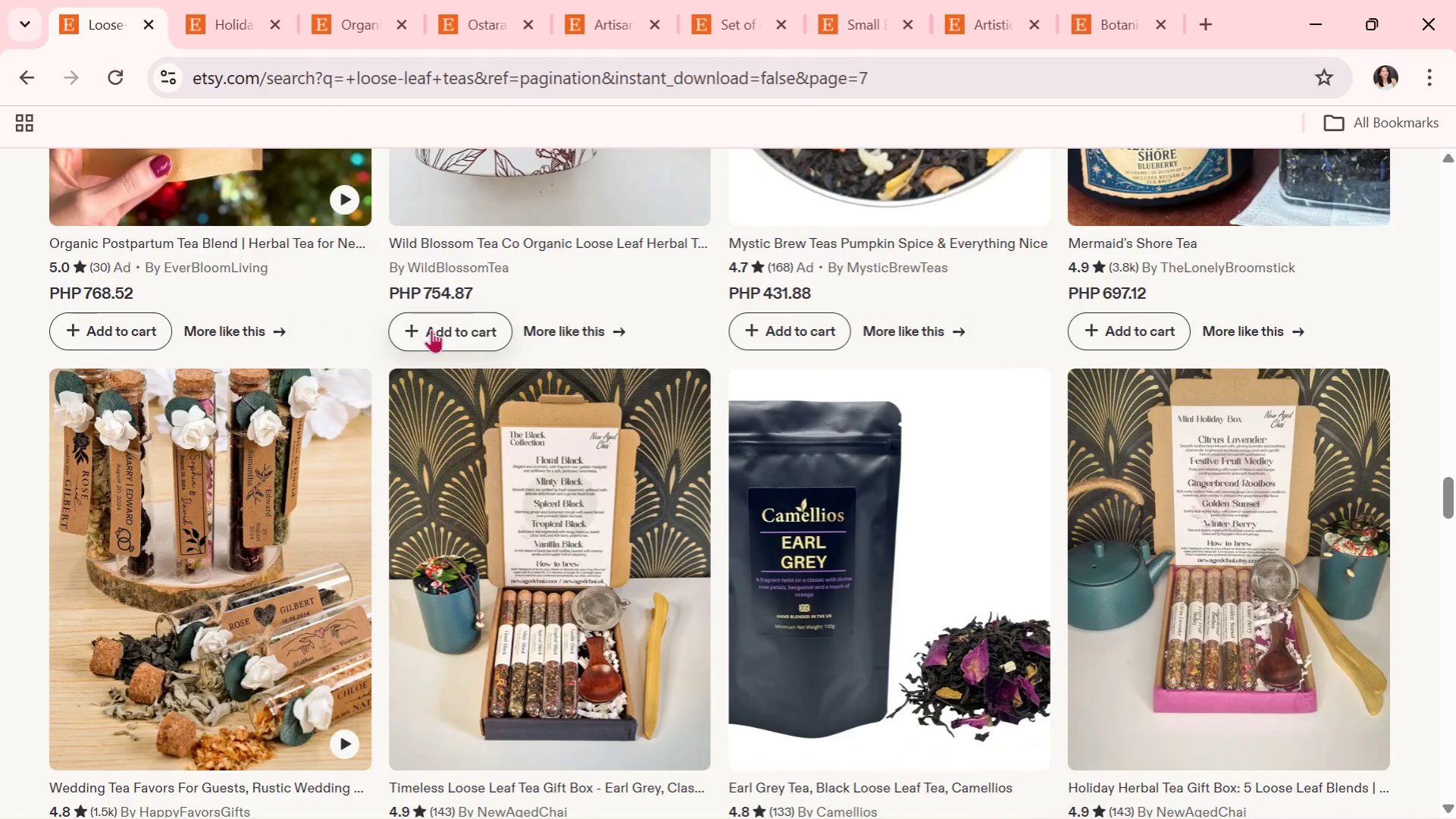 
scroll: coordinate [928, 635], scroll_direction: down, amount: 1.0
 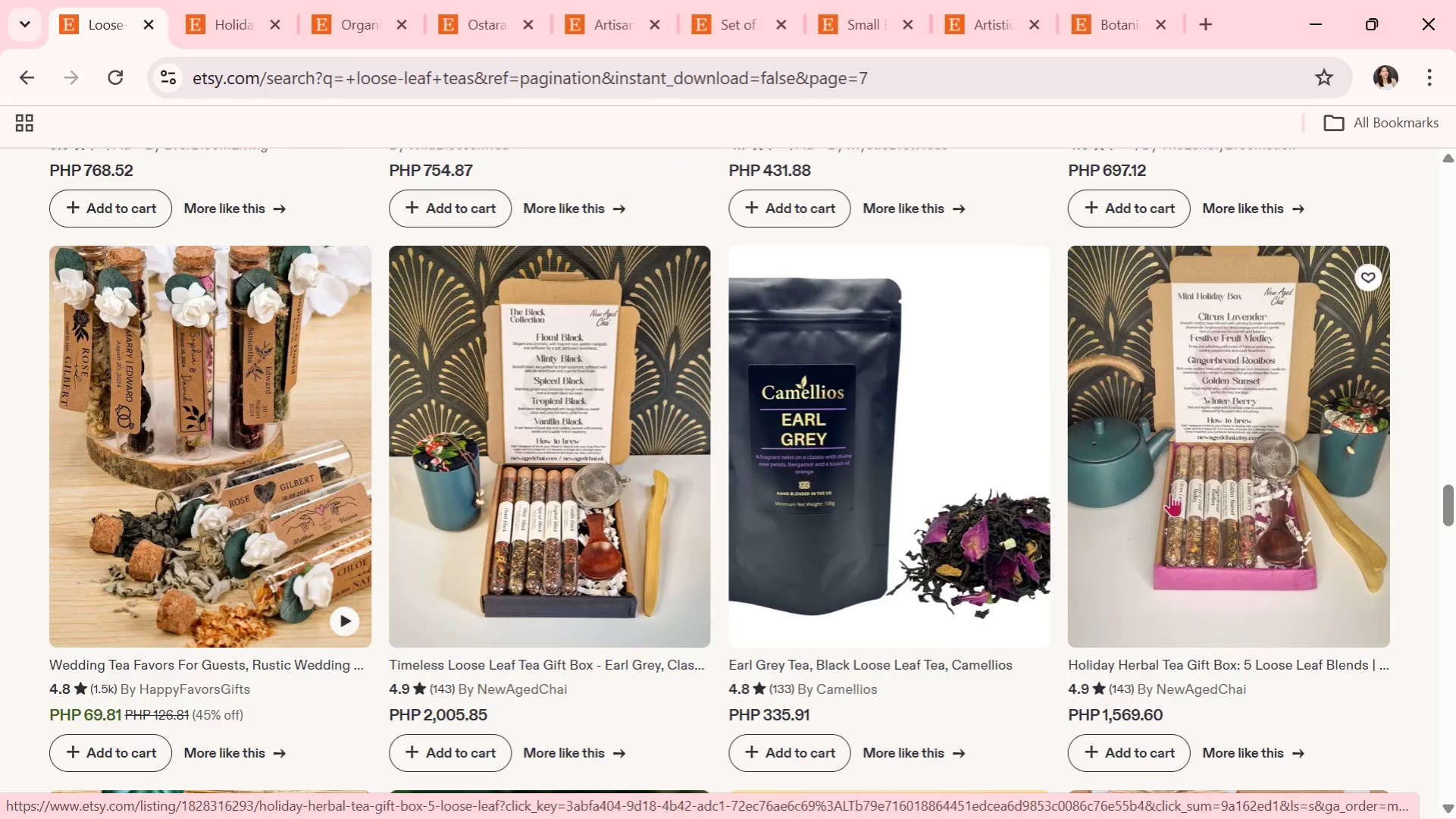 
left_click([1201, 490])
 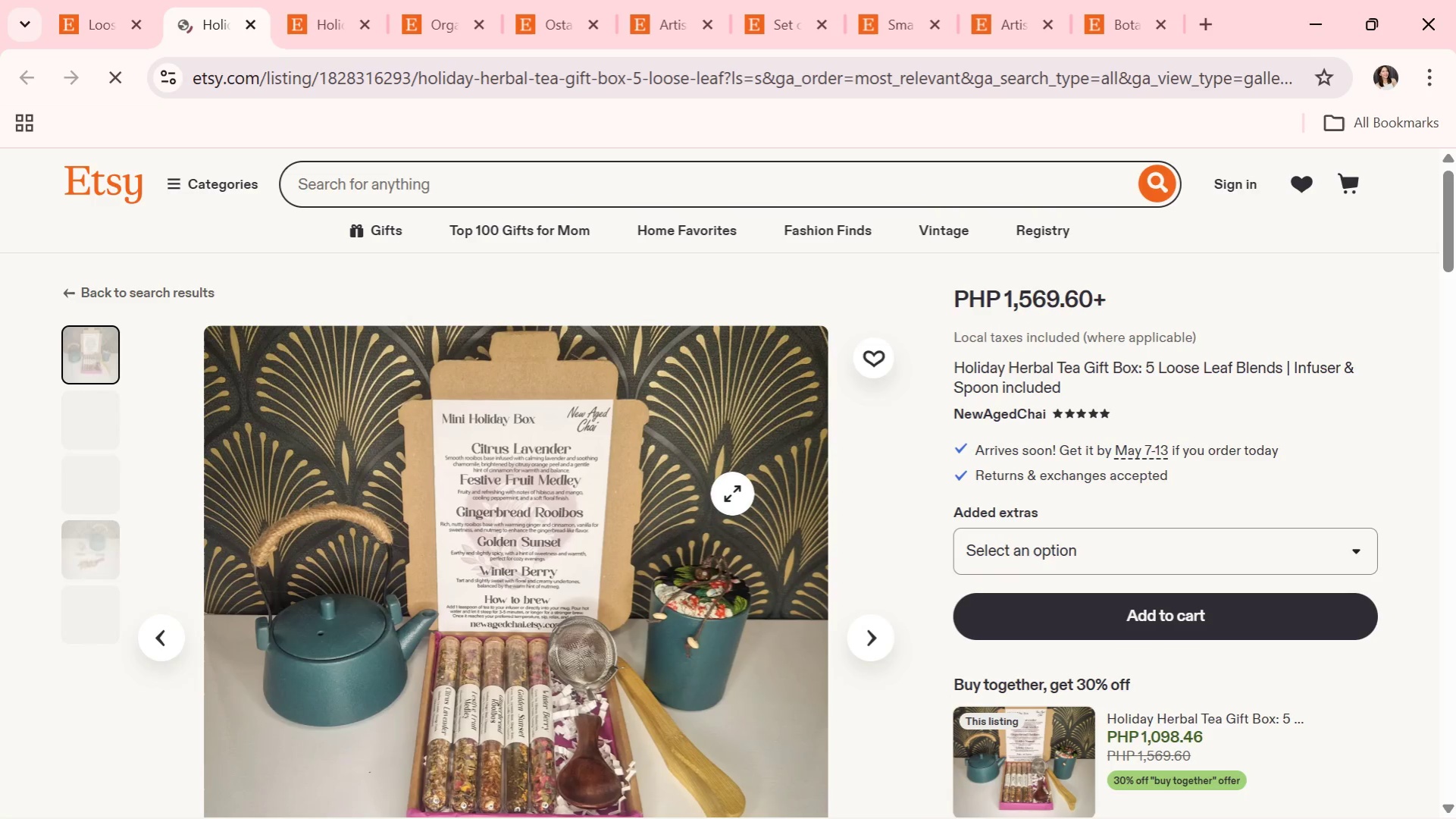 
scroll: coordinate [739, 494], scroll_direction: down, amount: 1.0
 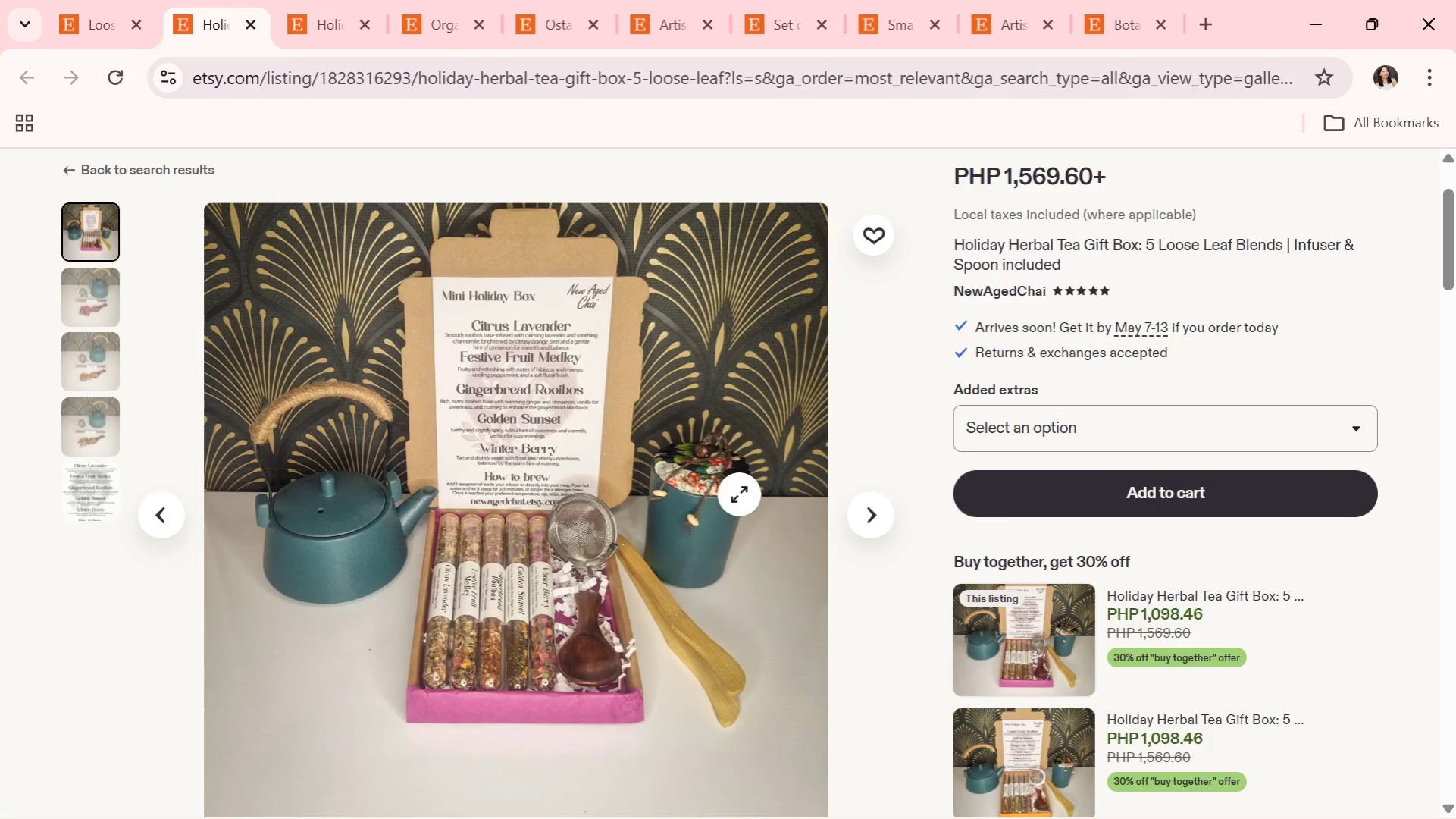 
scroll: coordinate [740, 494], scroll_direction: none, amount: 0.0
 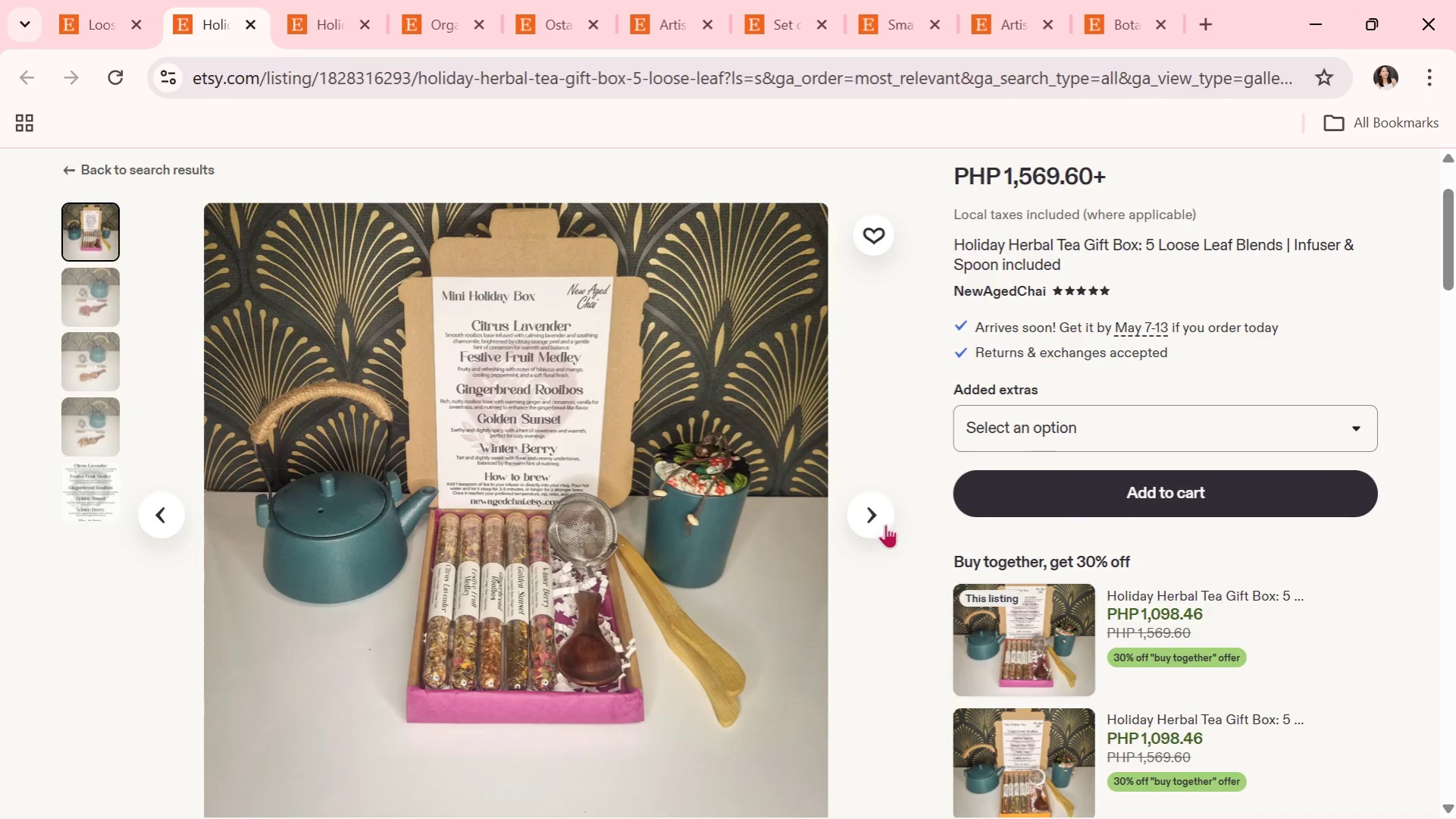 
left_click([879, 522])
 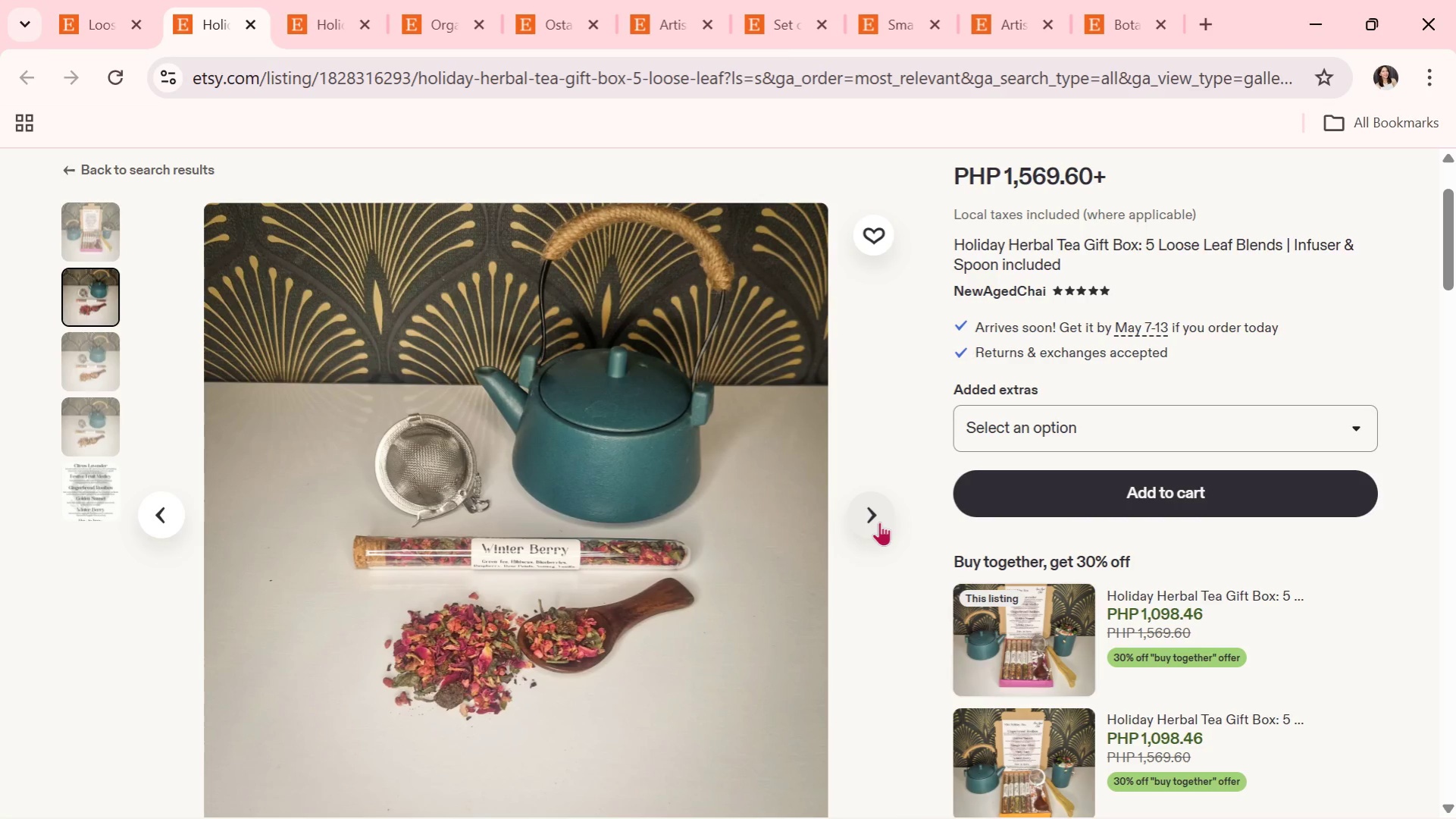 
wait(10.75)
 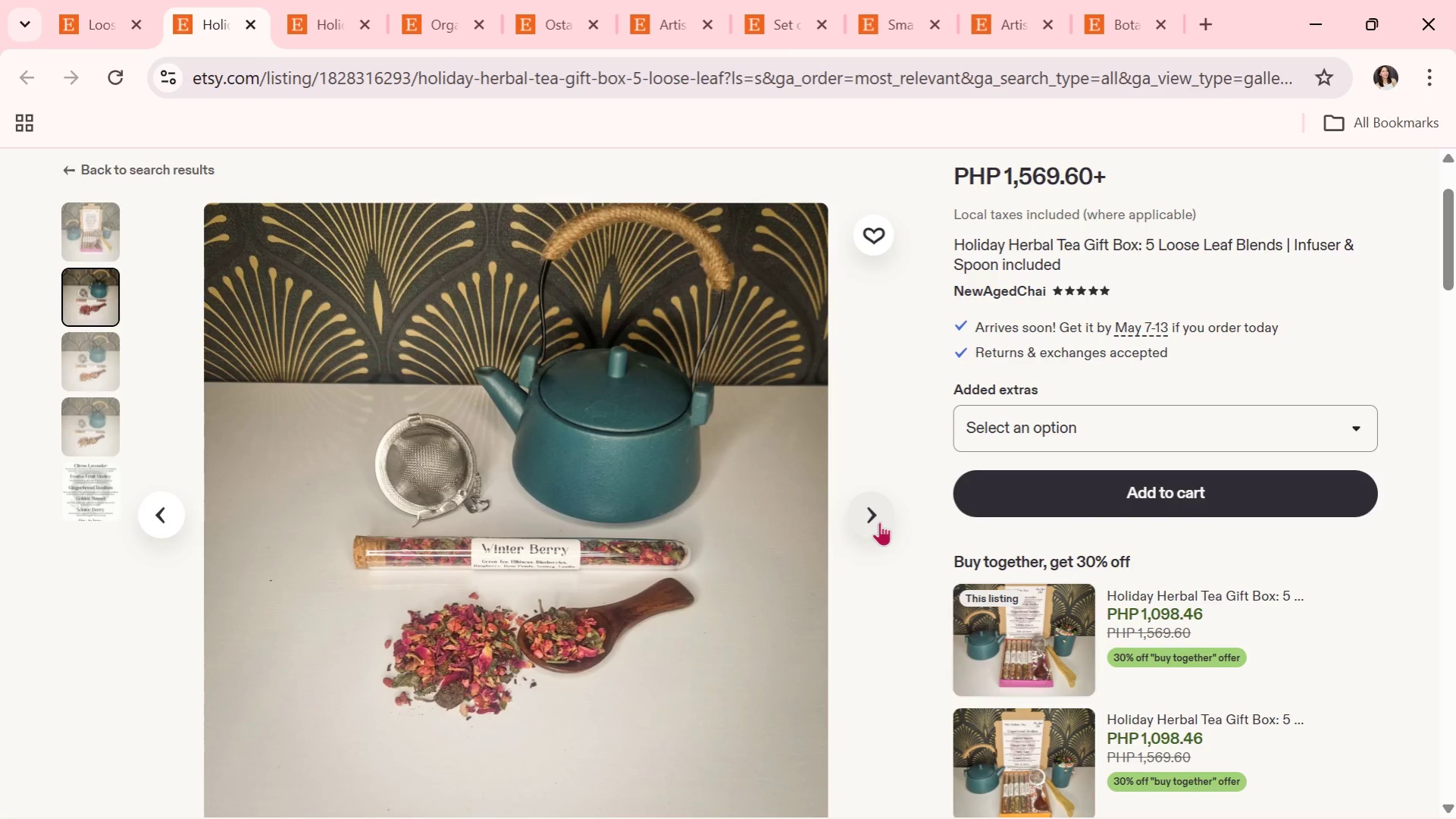 
left_click([879, 522])
 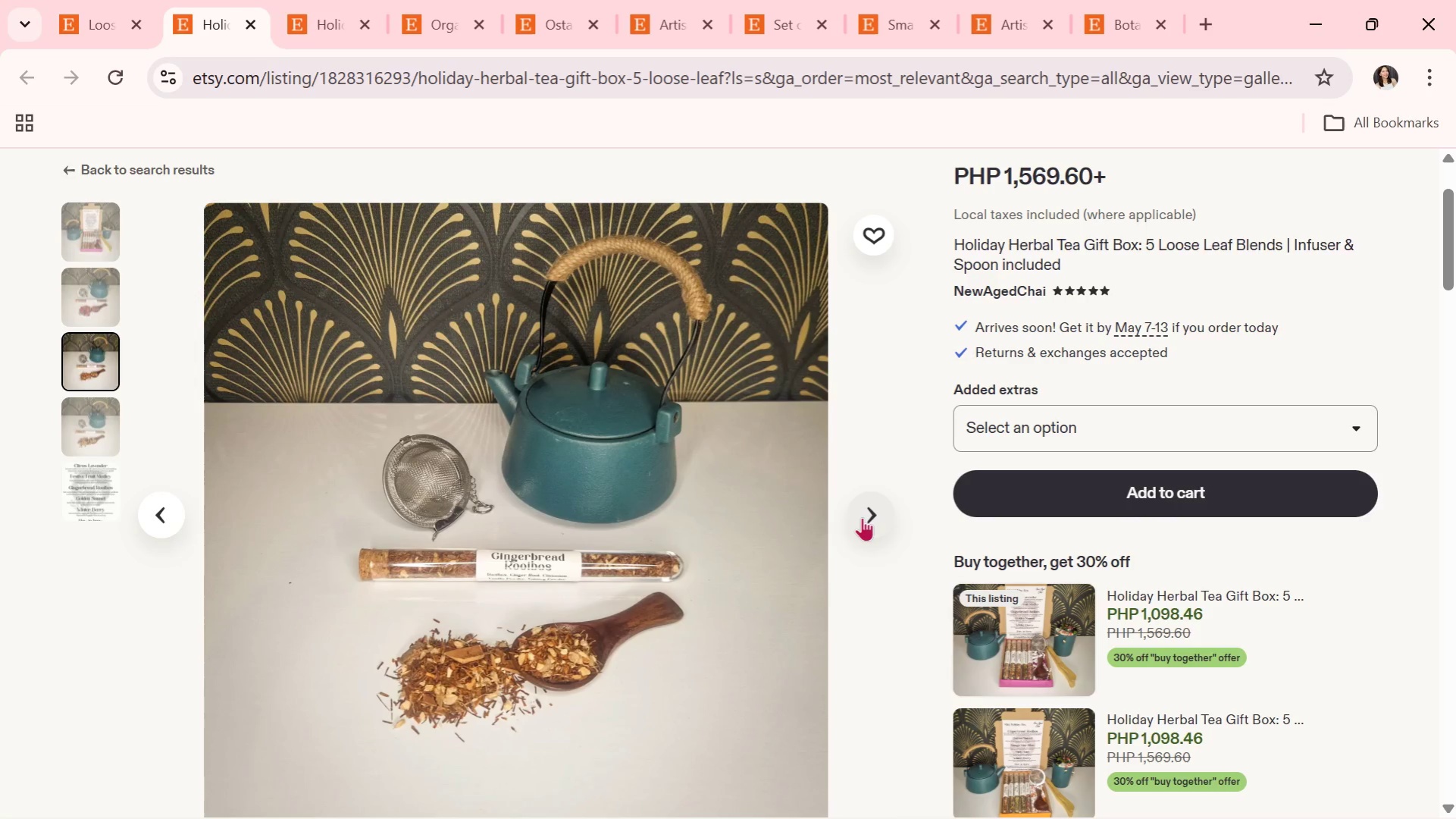 
mouse_move([831, 493])
 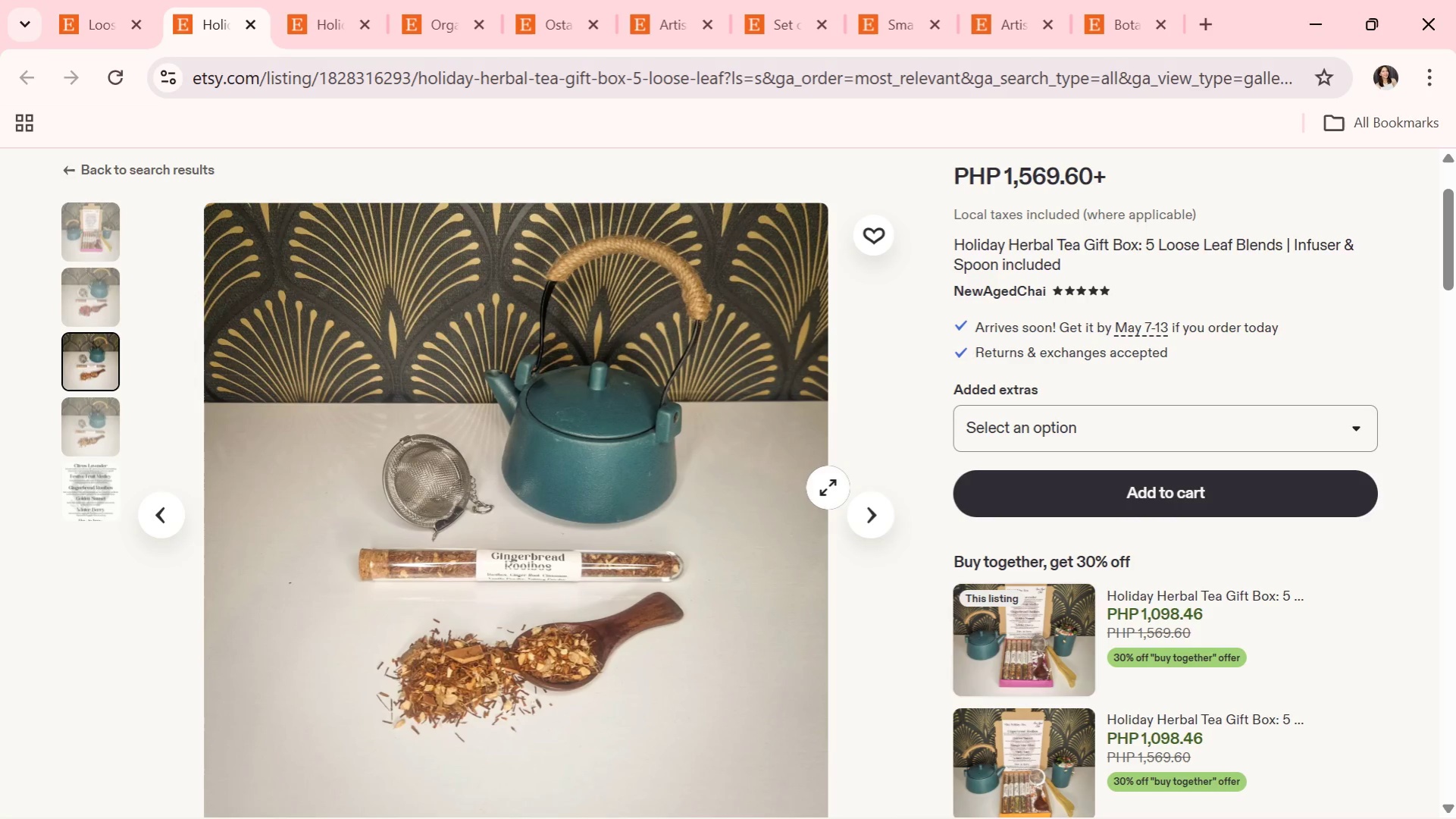 
left_click([865, 520])
 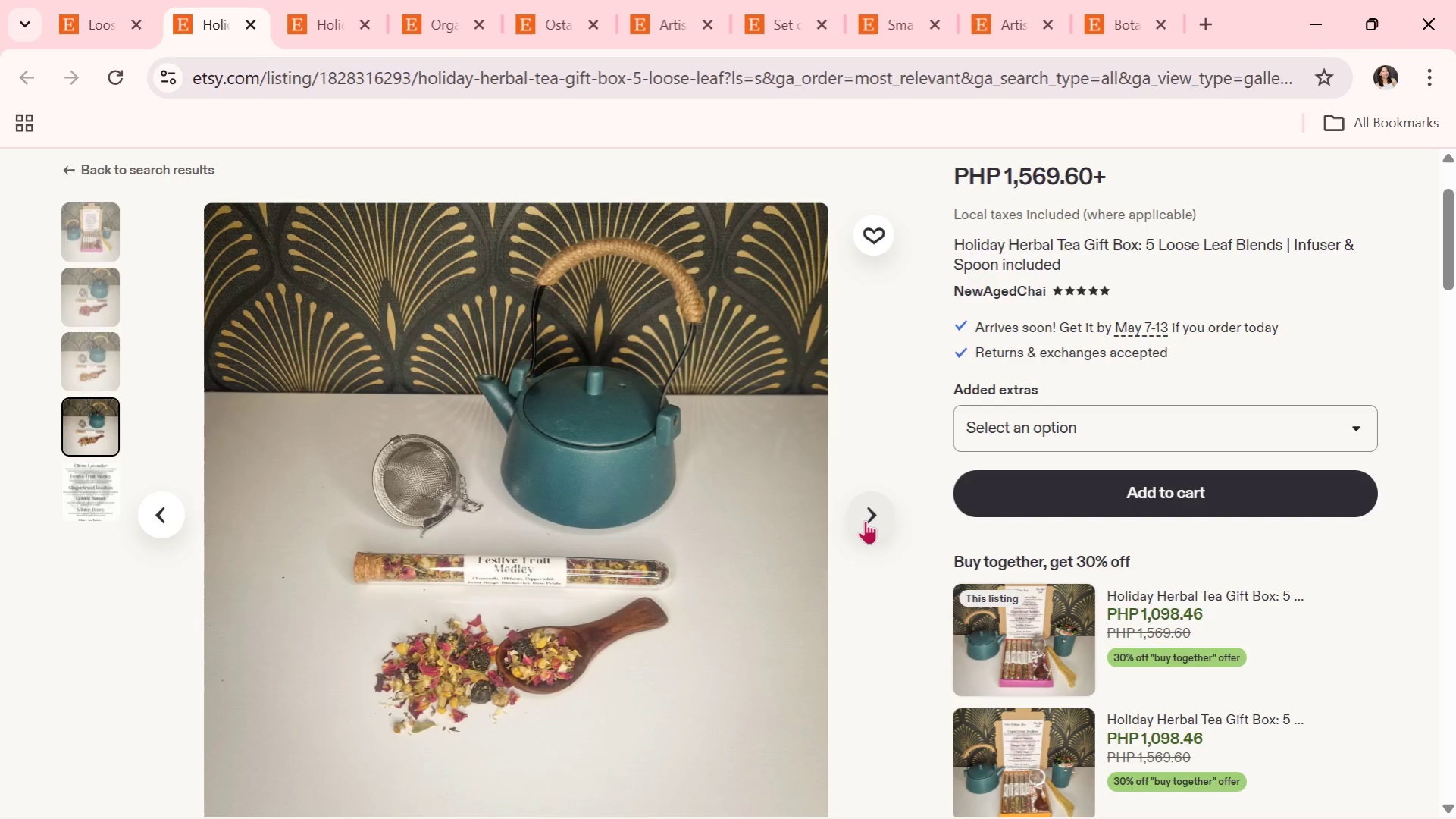 
wait(10.7)
 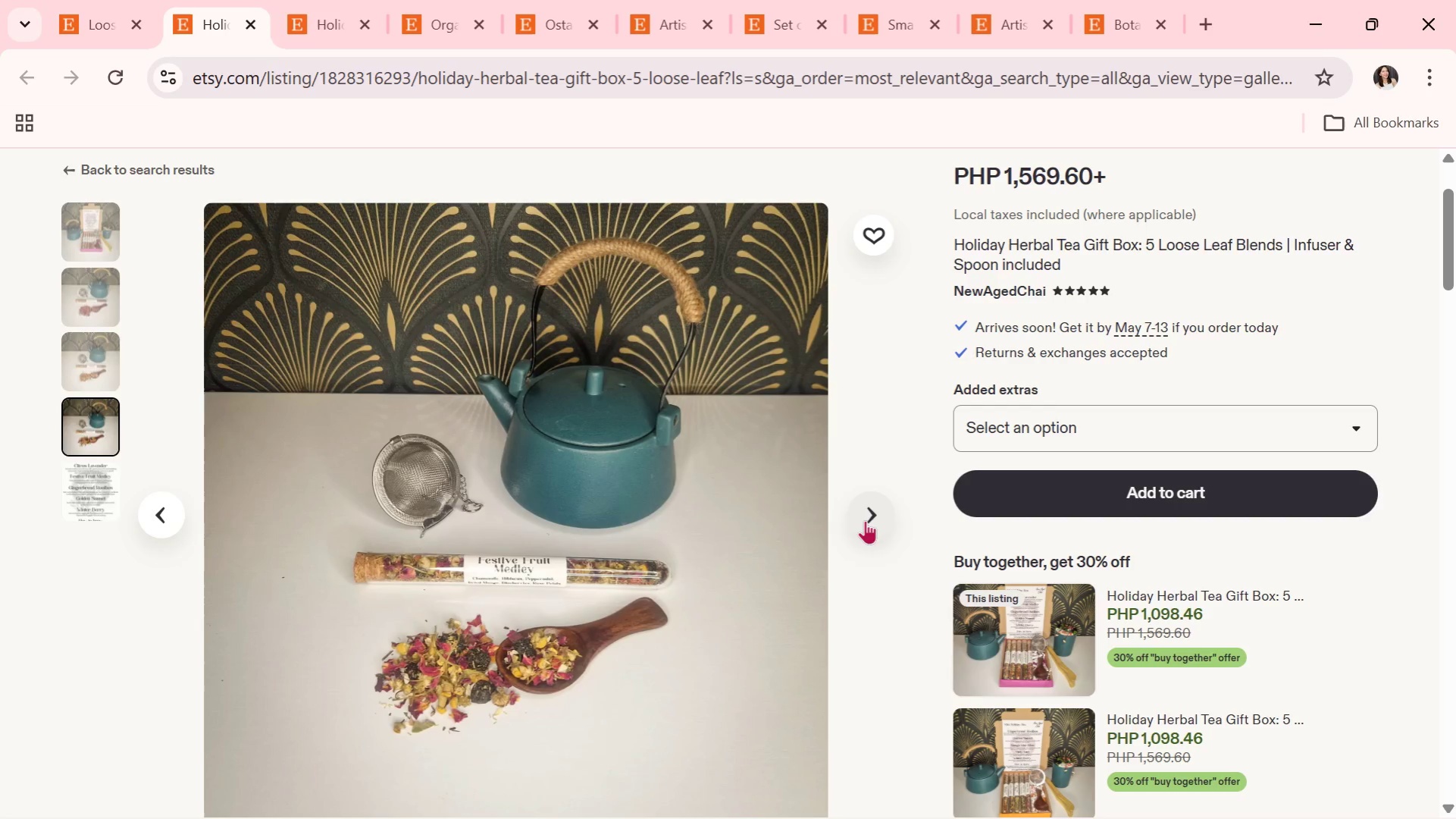 
left_click([865, 520])
 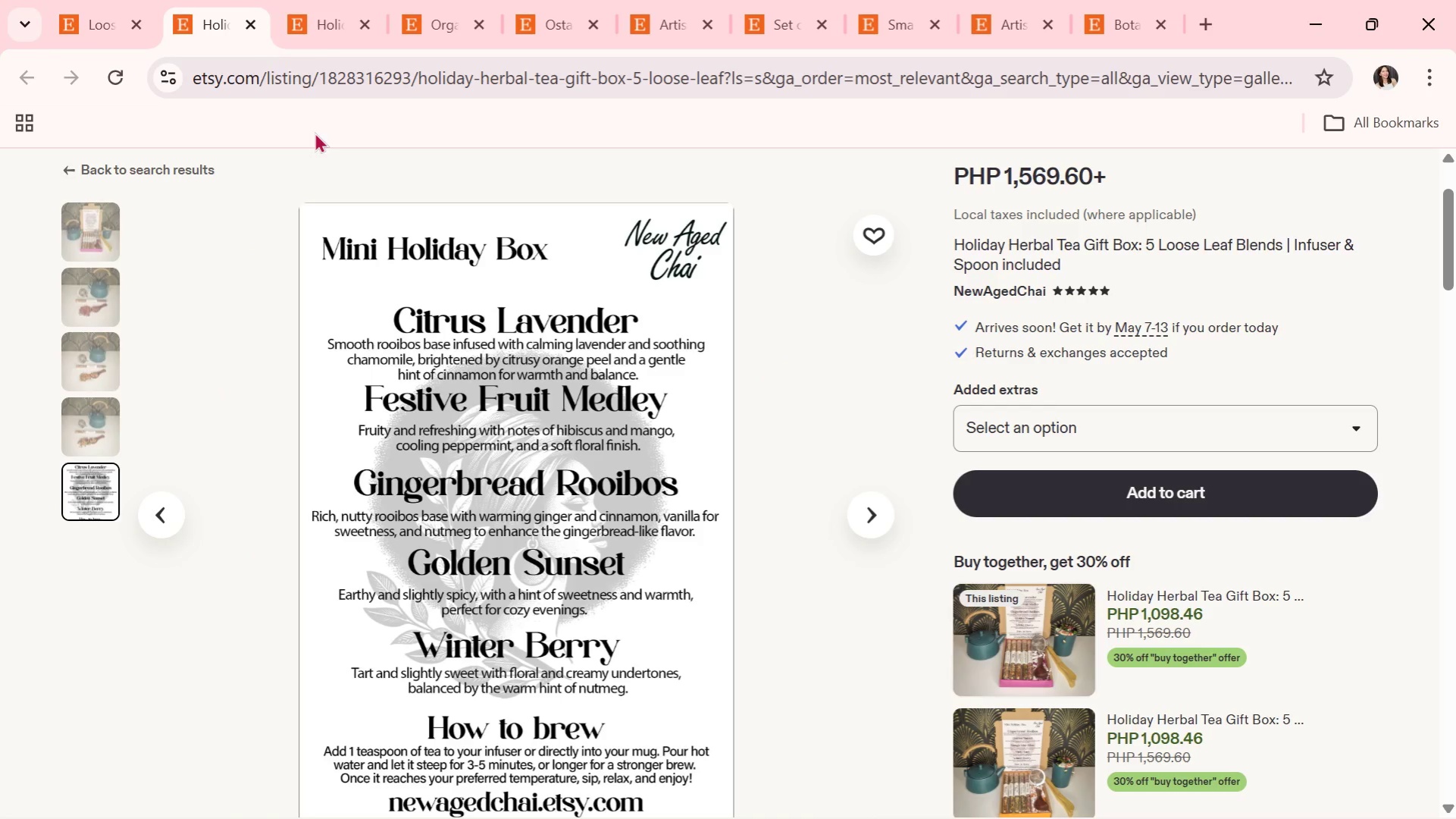 
left_click([249, 20])
 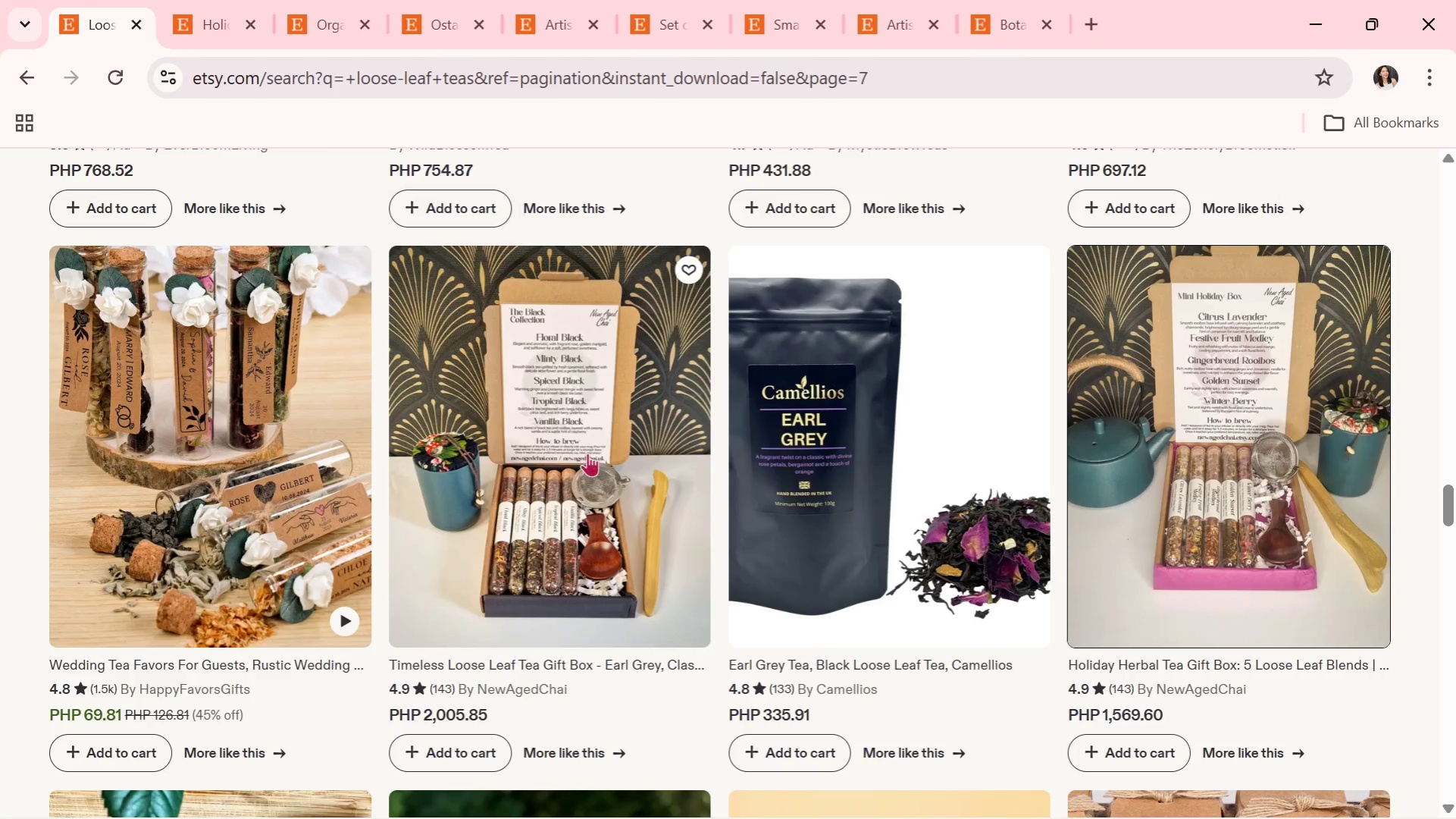 
scroll: coordinate [1197, 566], scroll_direction: down, amount: 8.0
 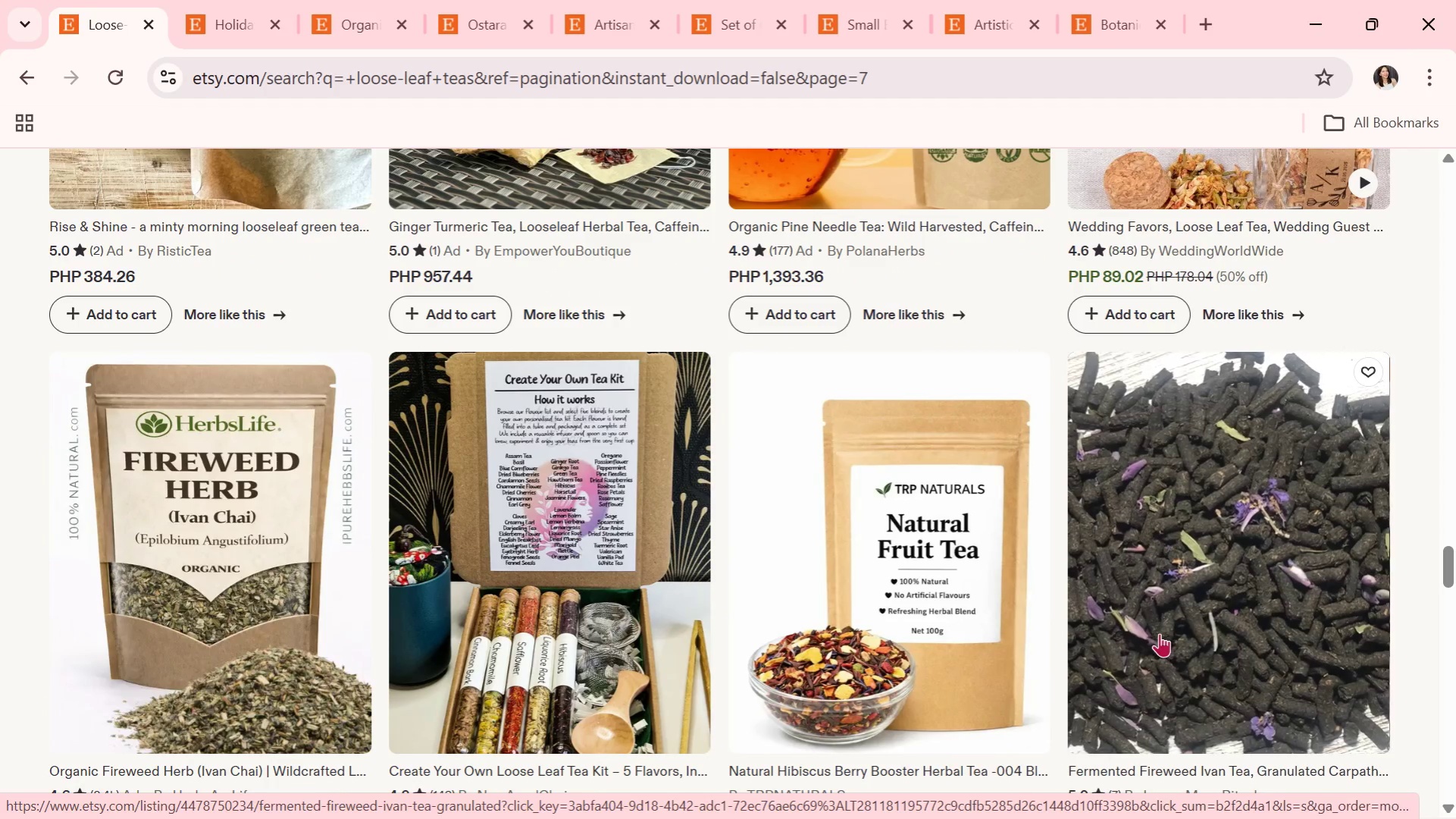 
wait(7.32)
 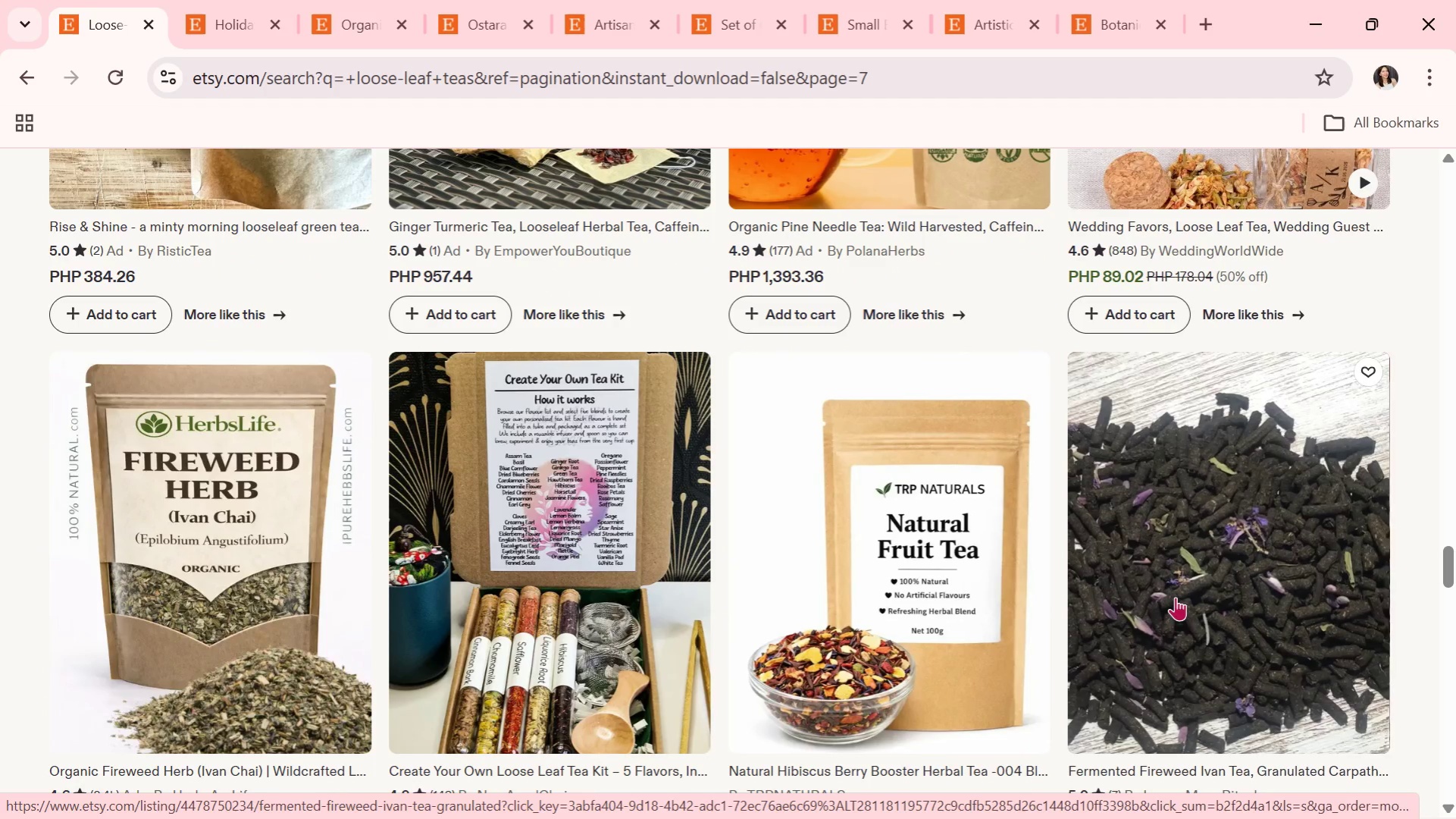 
left_click([278, 597])
 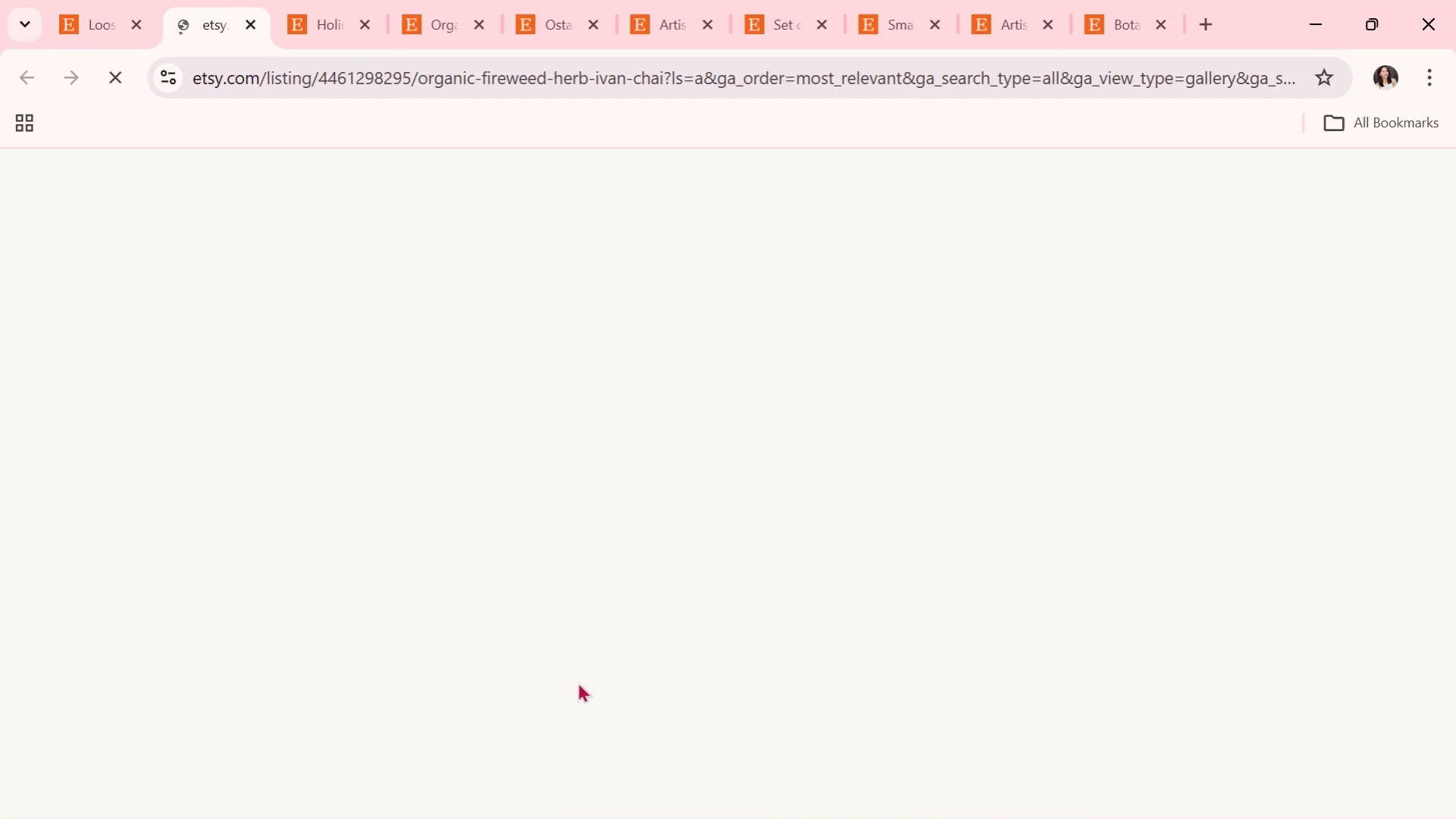 
scroll: coordinate [941, 669], scroll_direction: down, amount: 1.0
 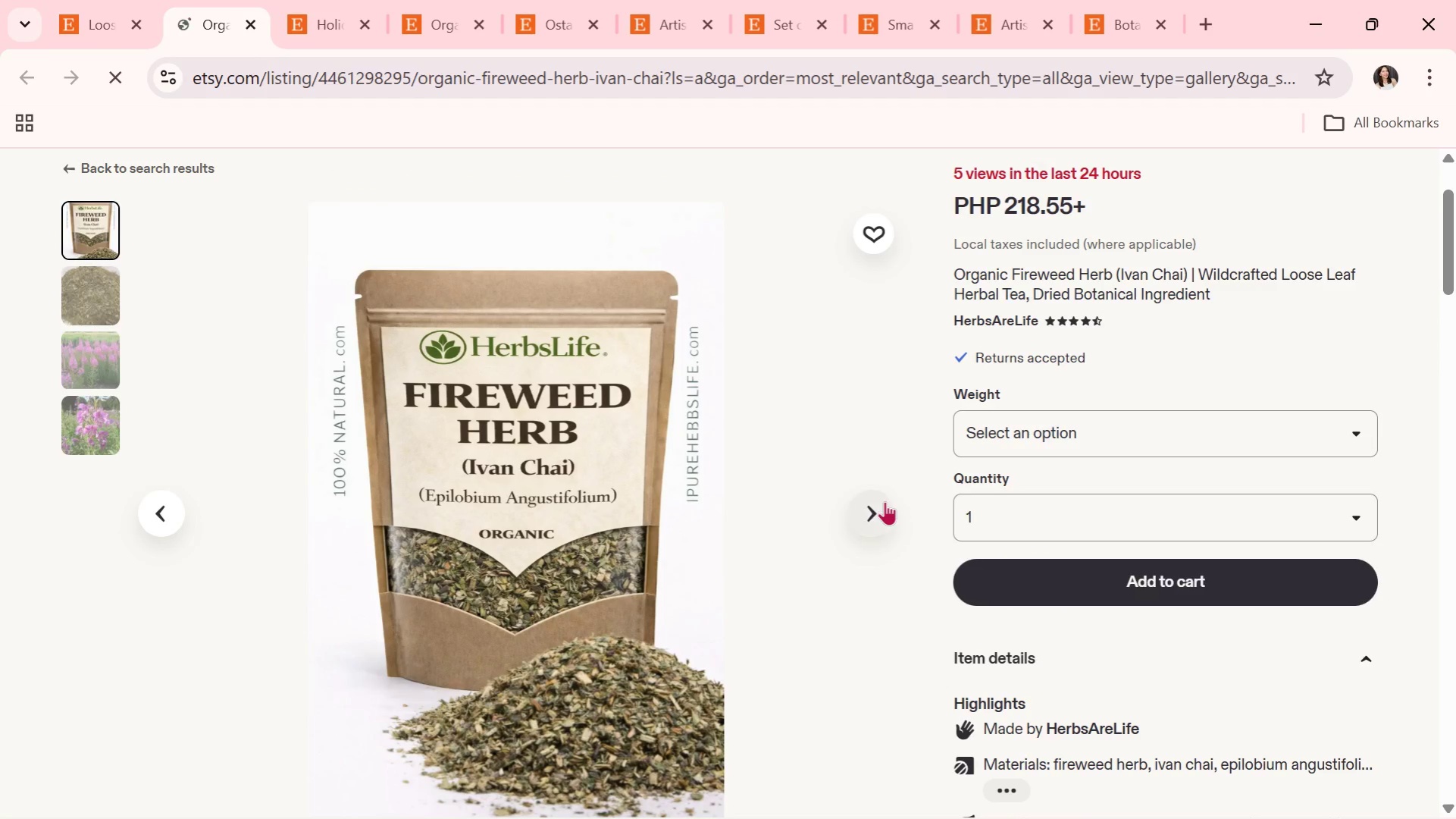 
left_click([884, 501])
 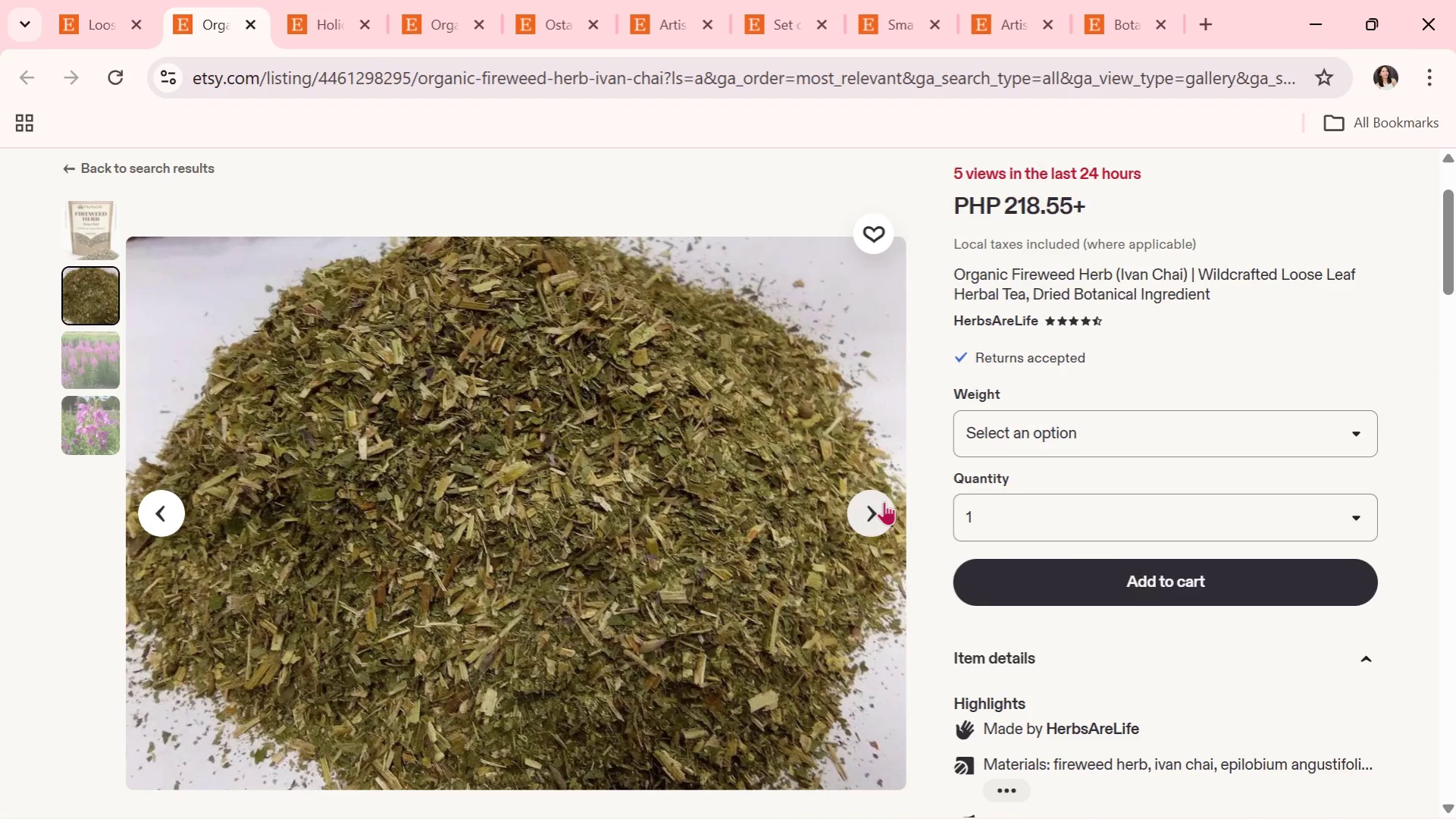 
wait(6.16)
 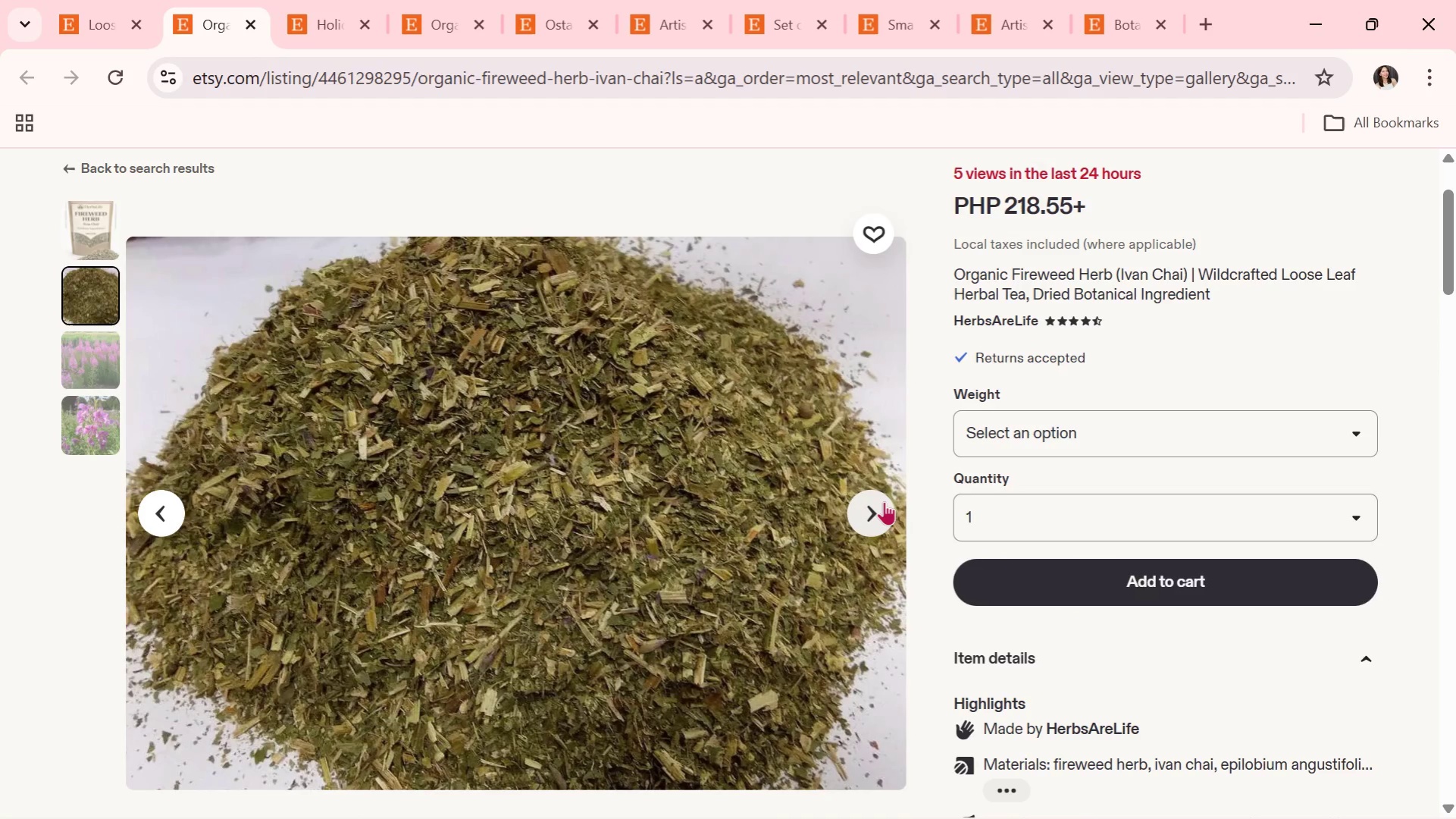 
left_click([884, 501])
 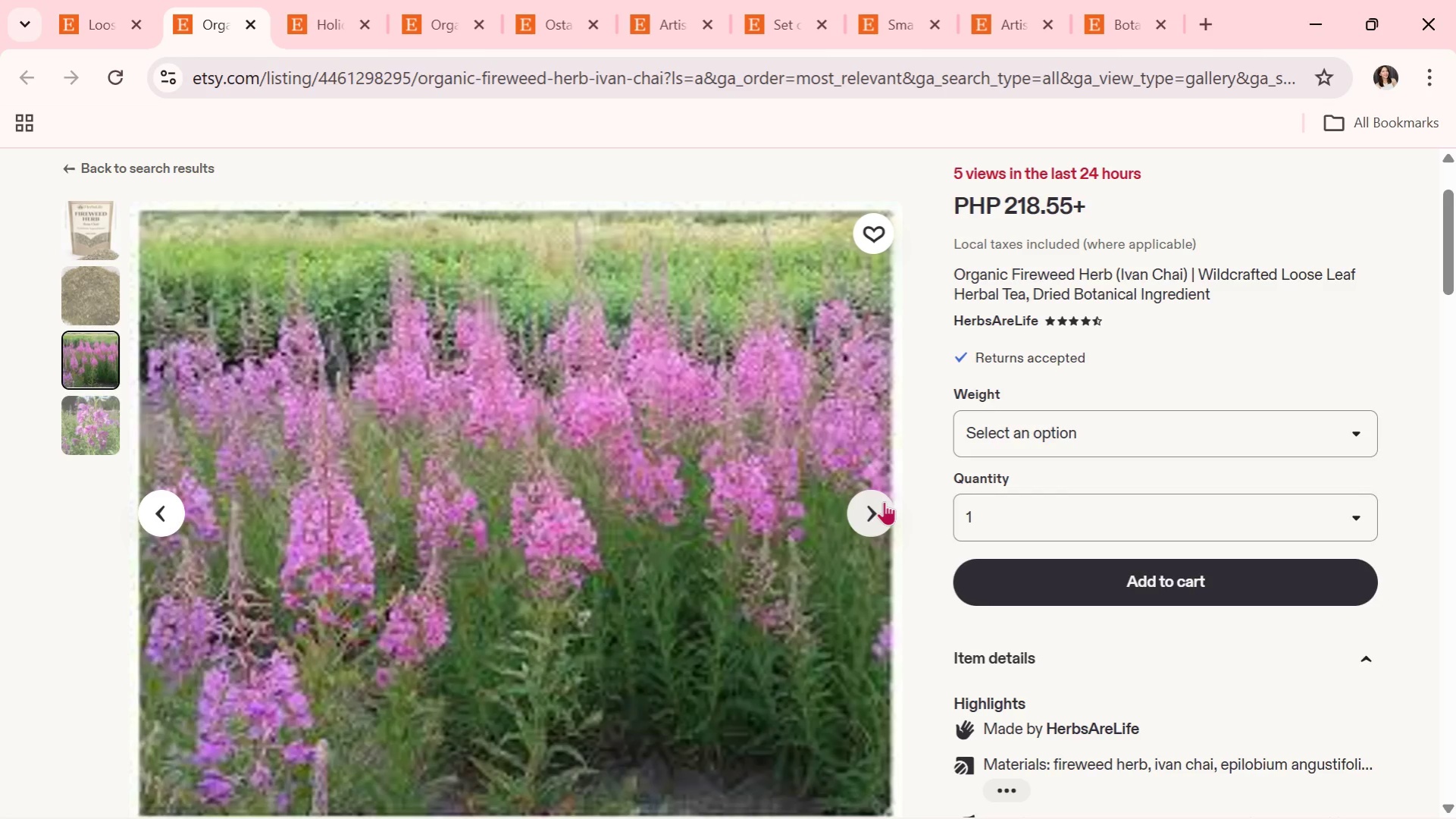 
left_click([884, 501])
 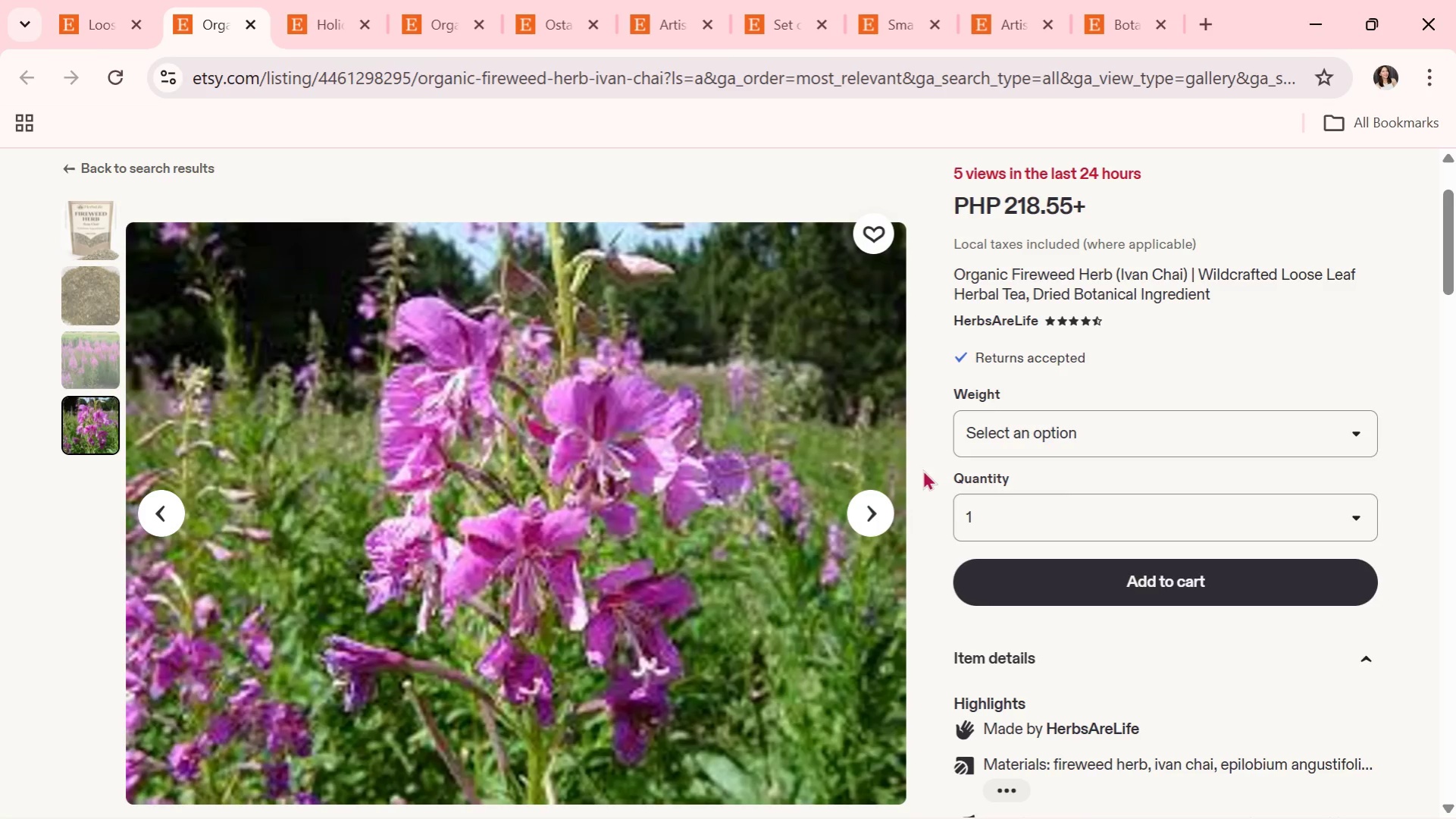 
wait(6.27)
 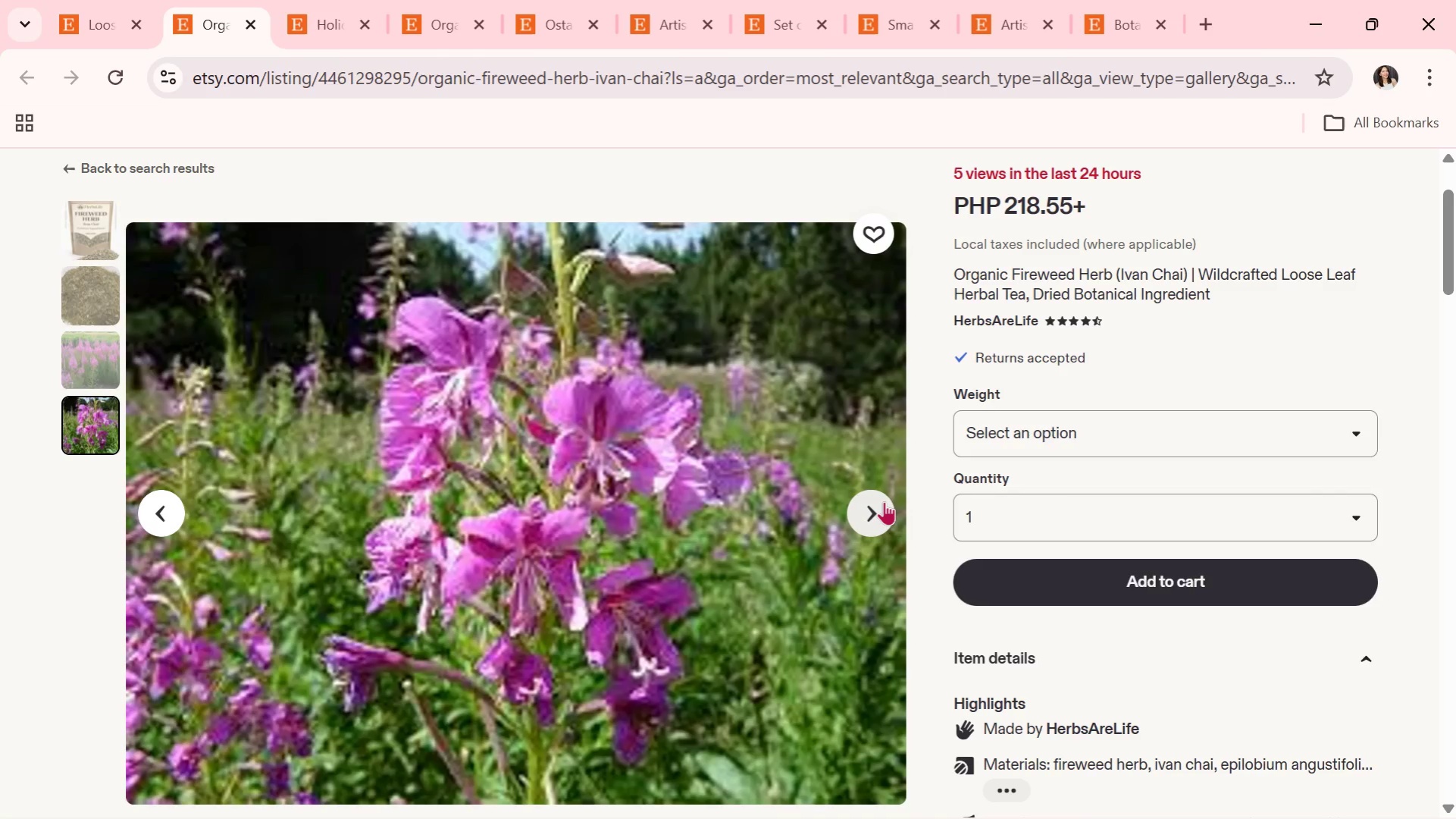 
left_click([251, 31])
 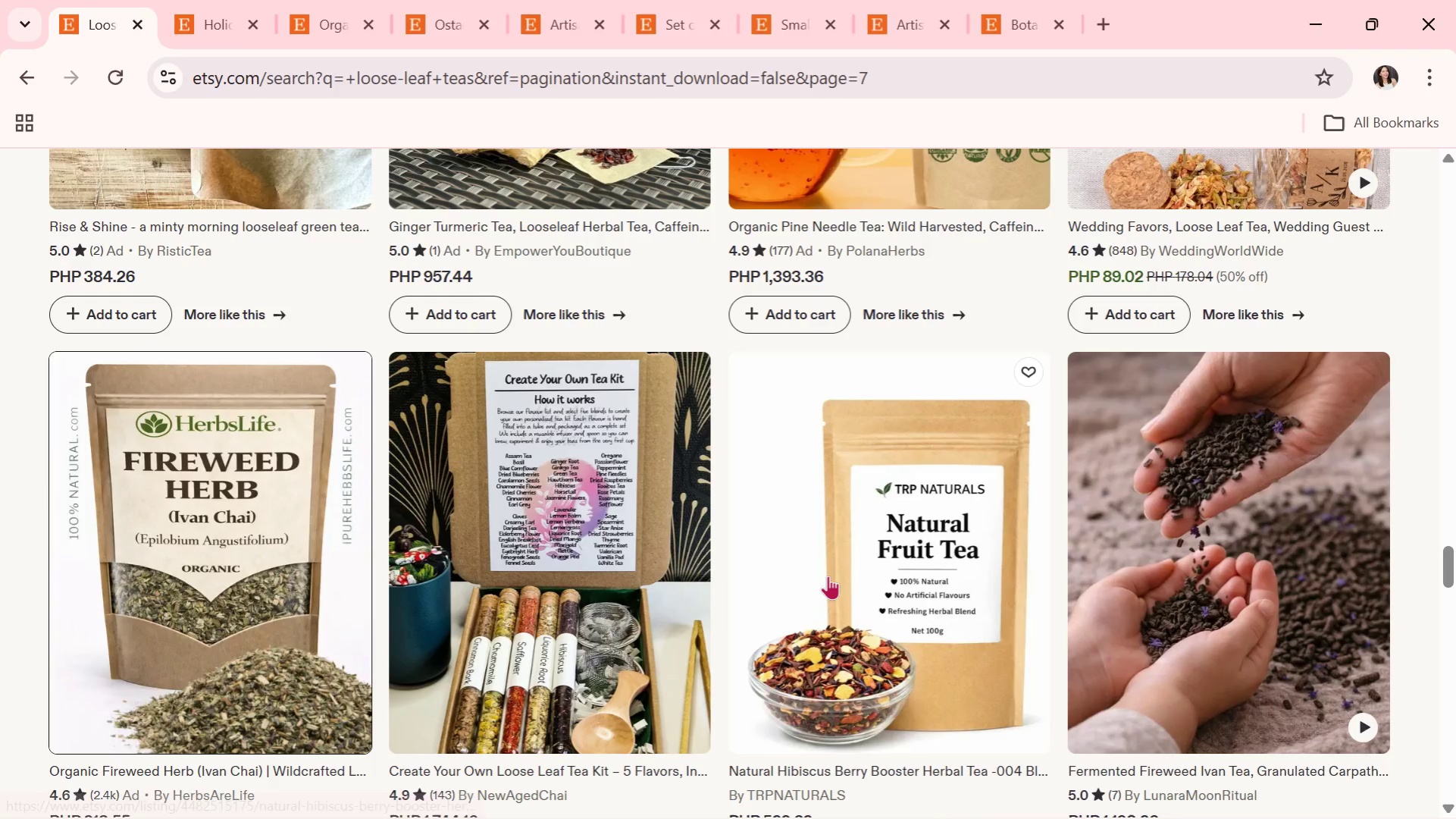 
scroll: coordinate [828, 578], scroll_direction: down, amount: 9.0
 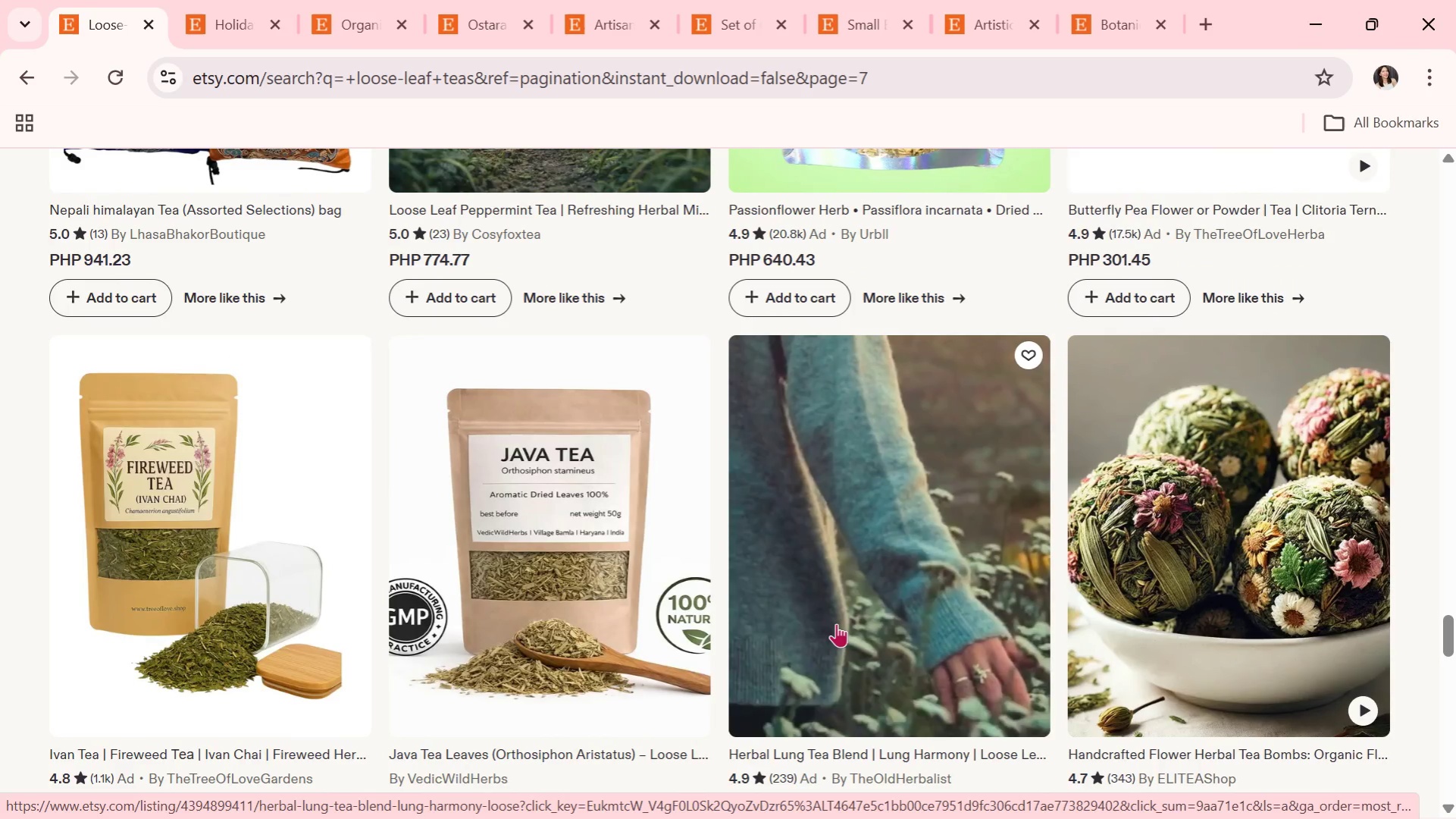 
wait(9.84)
 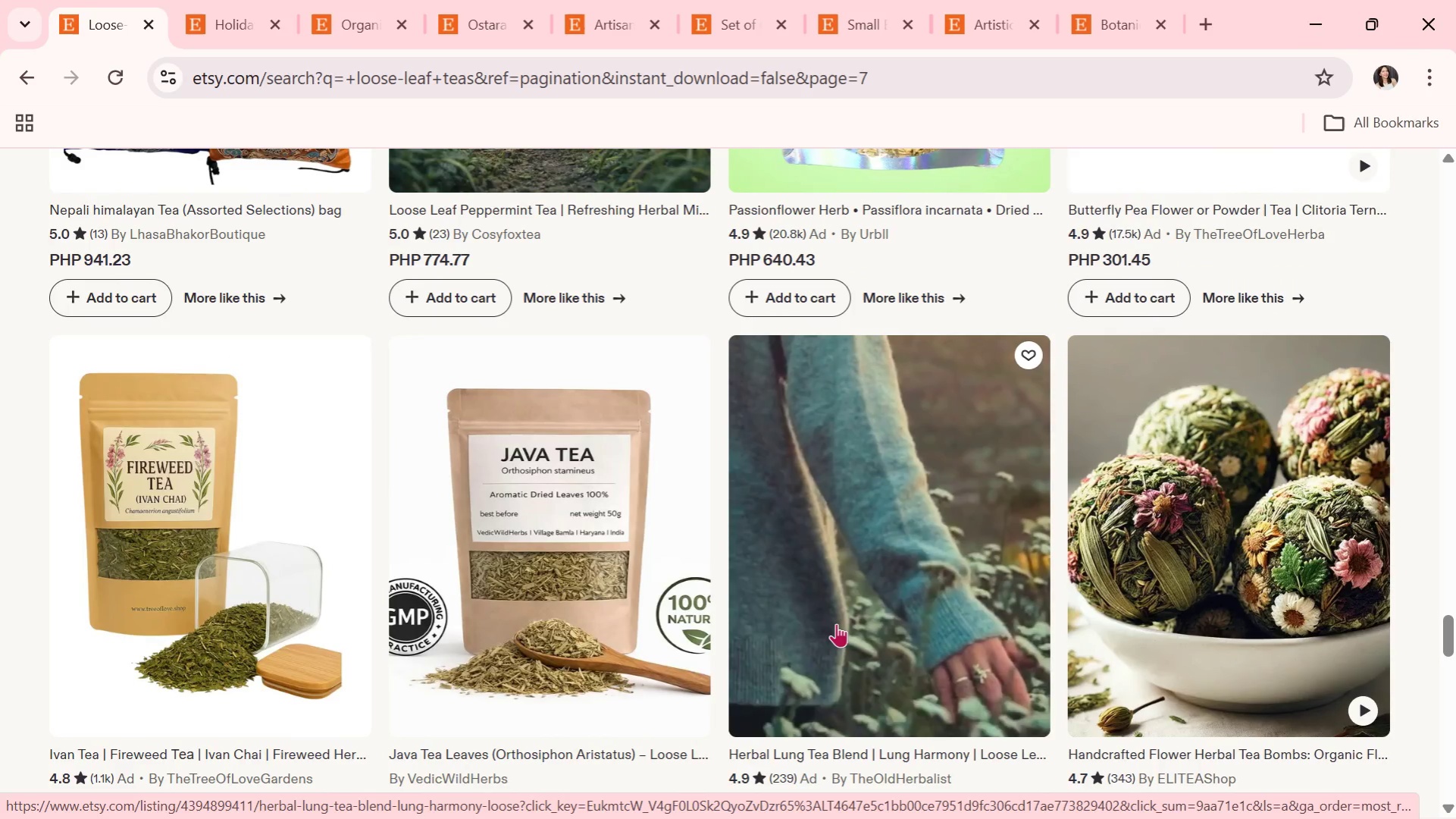 
left_click([1155, 588])
 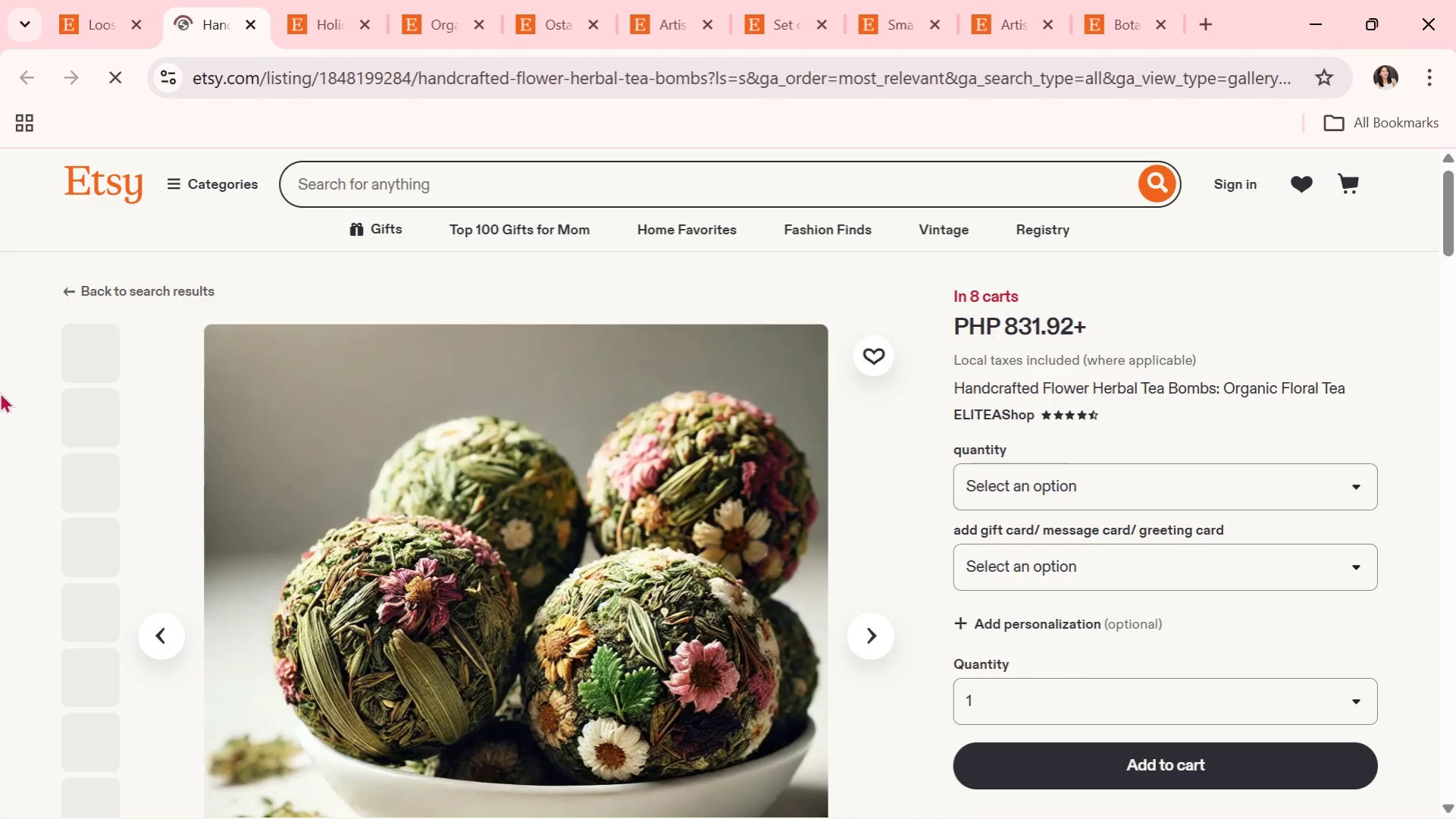 
scroll: coordinate [675, 457], scroll_direction: down, amount: 1.0
 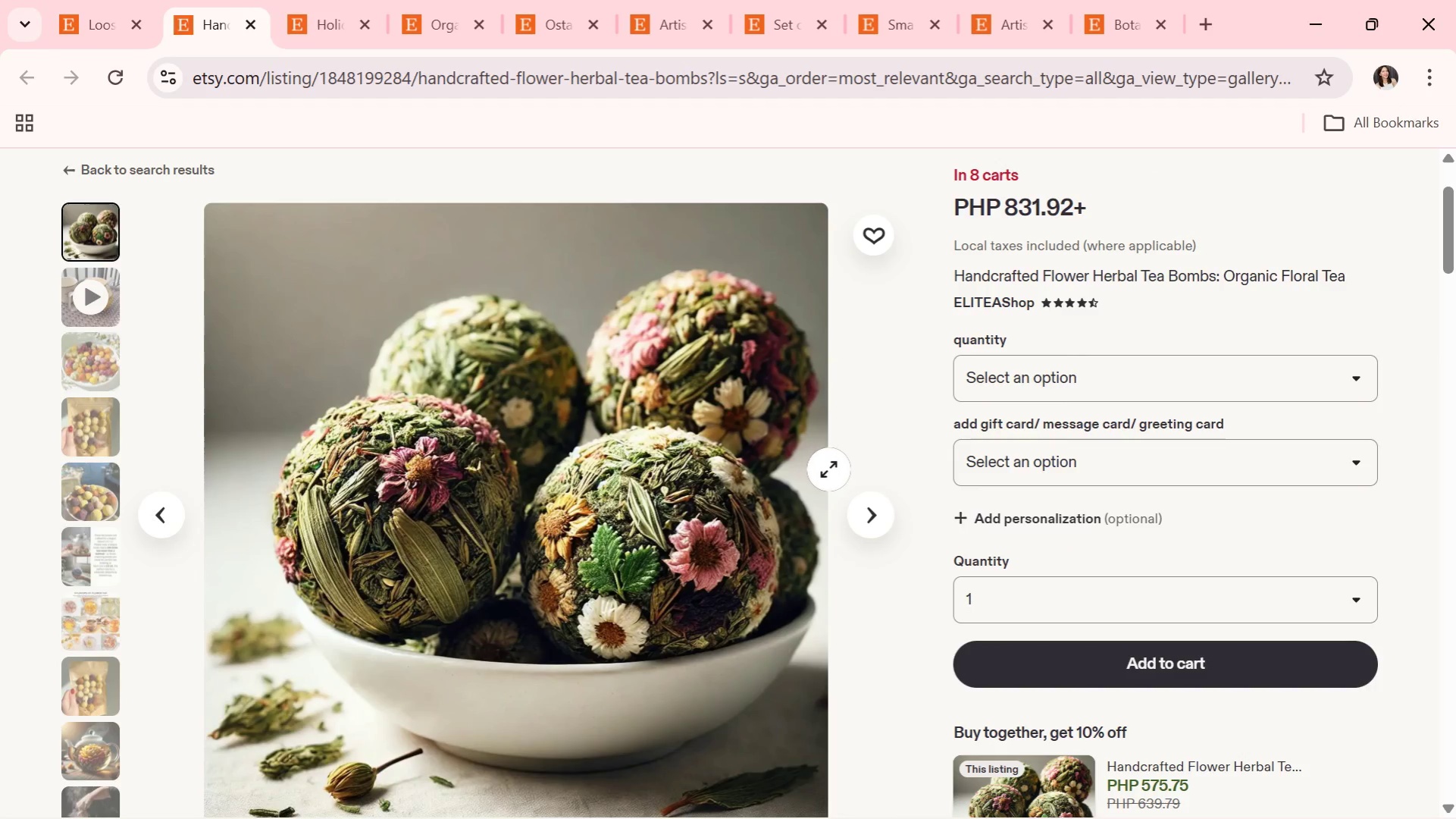 
left_click([885, 518])
 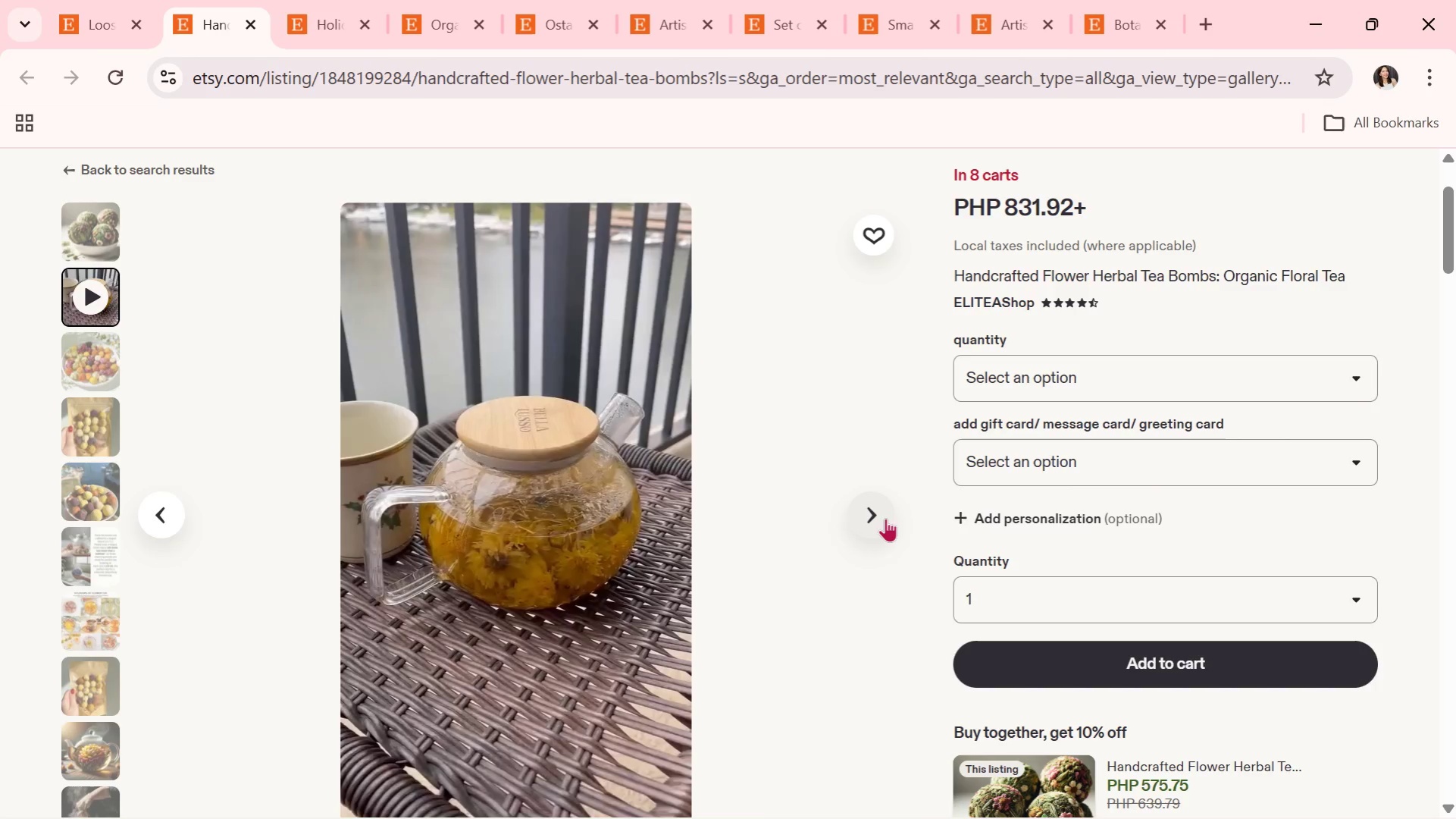 
scroll: coordinate [885, 518], scroll_direction: none, amount: 0.0
 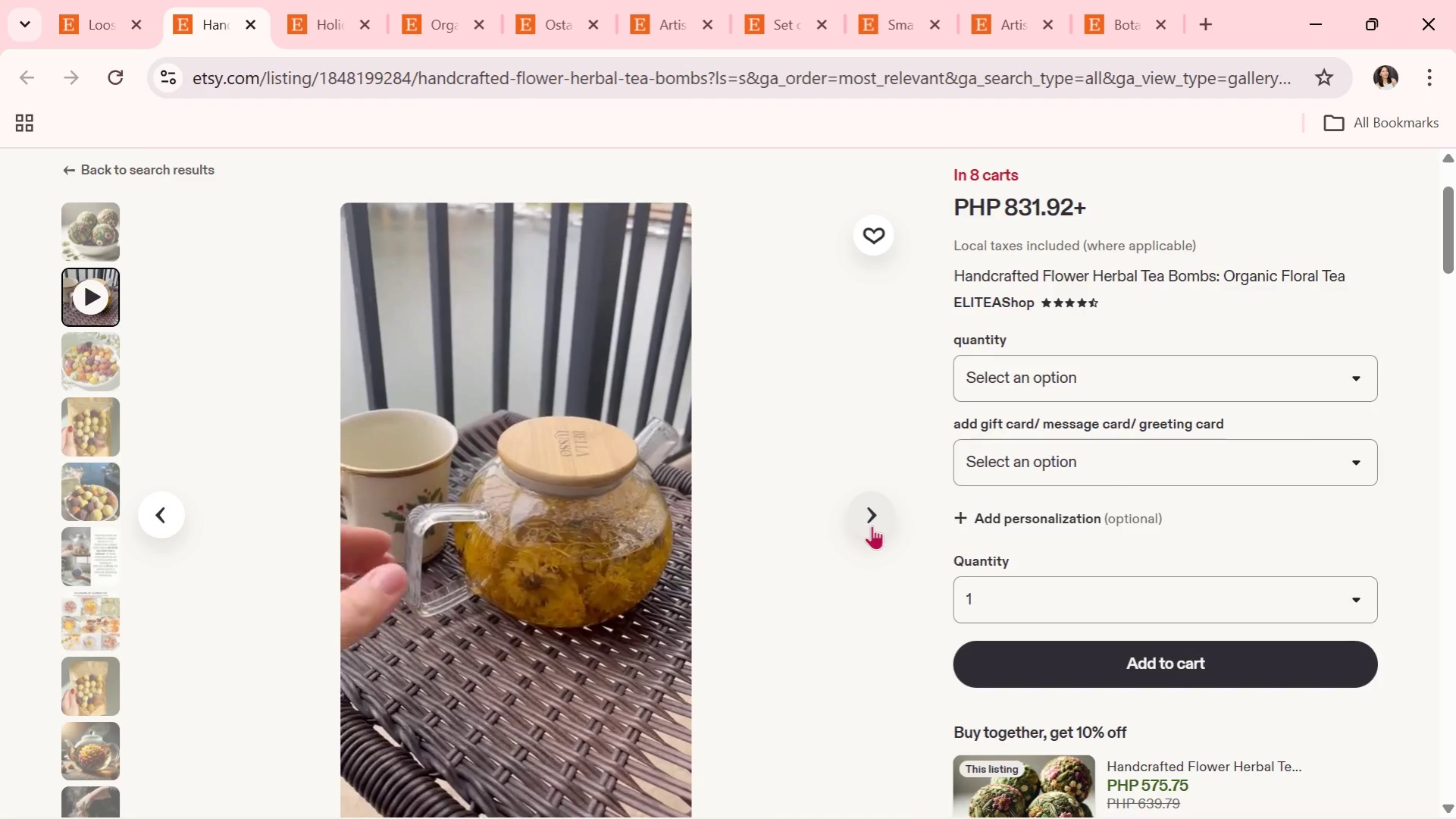 
wait(6.86)
 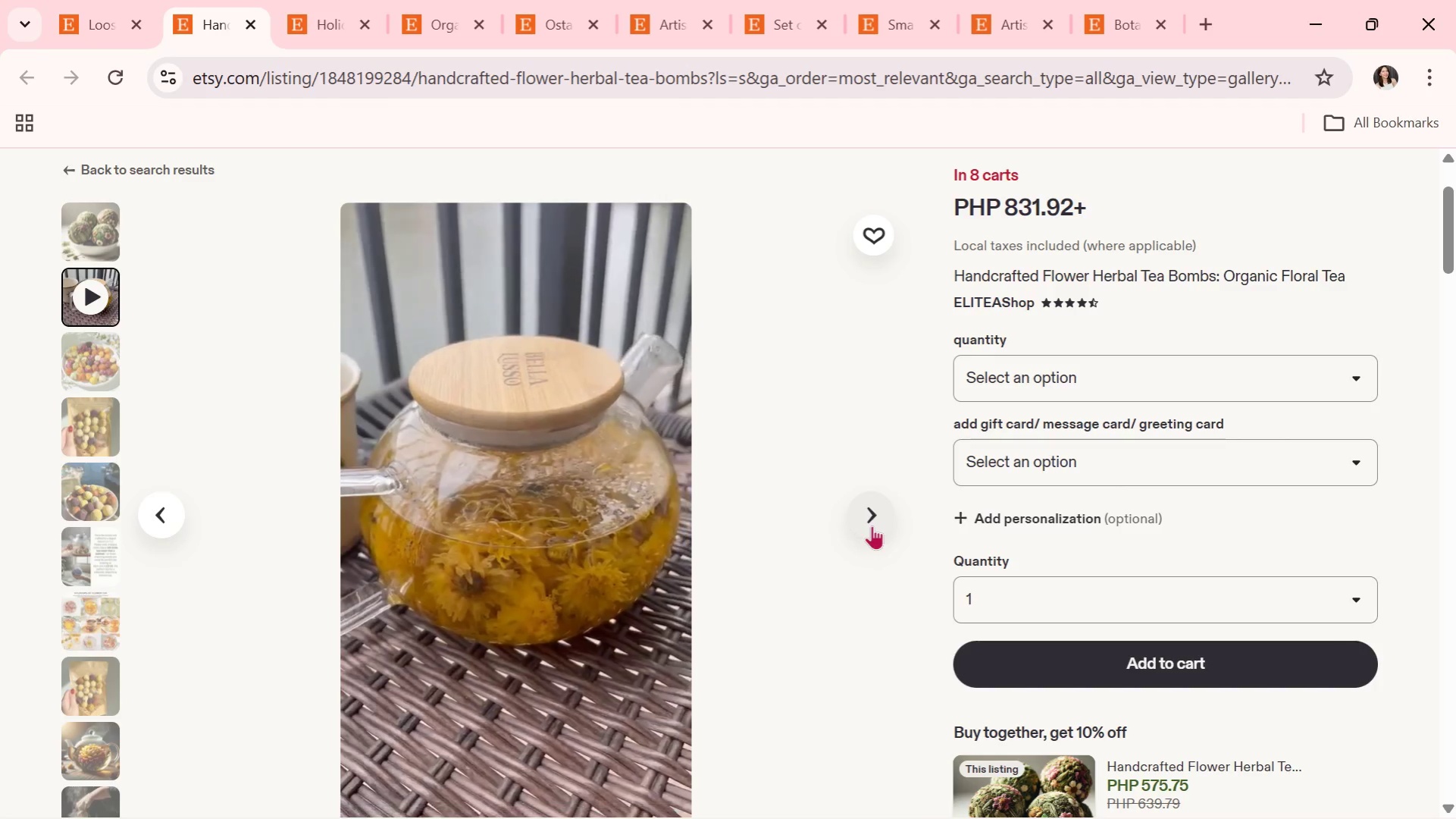 
left_click([872, 526])
 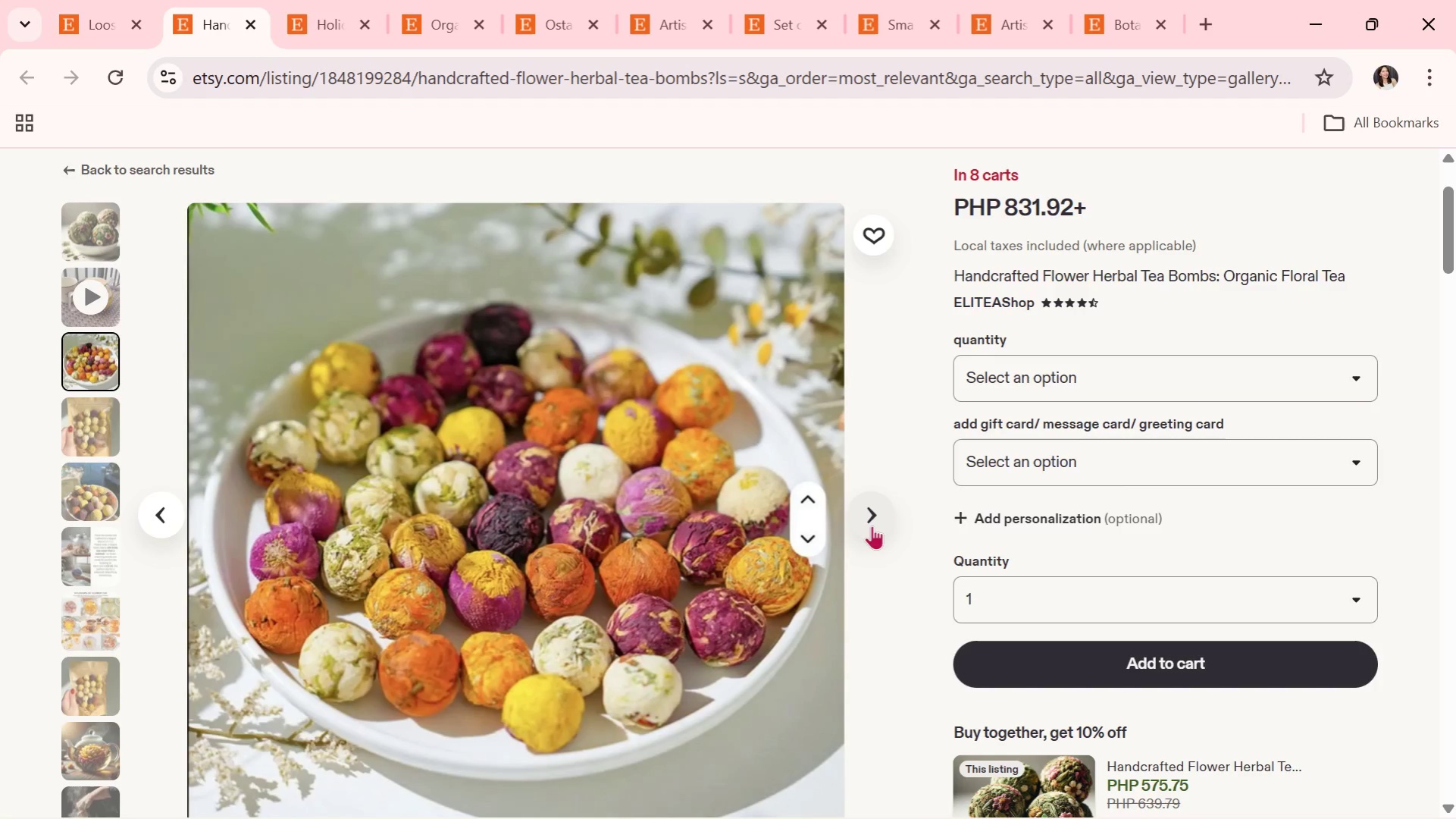 
left_click([872, 526])
 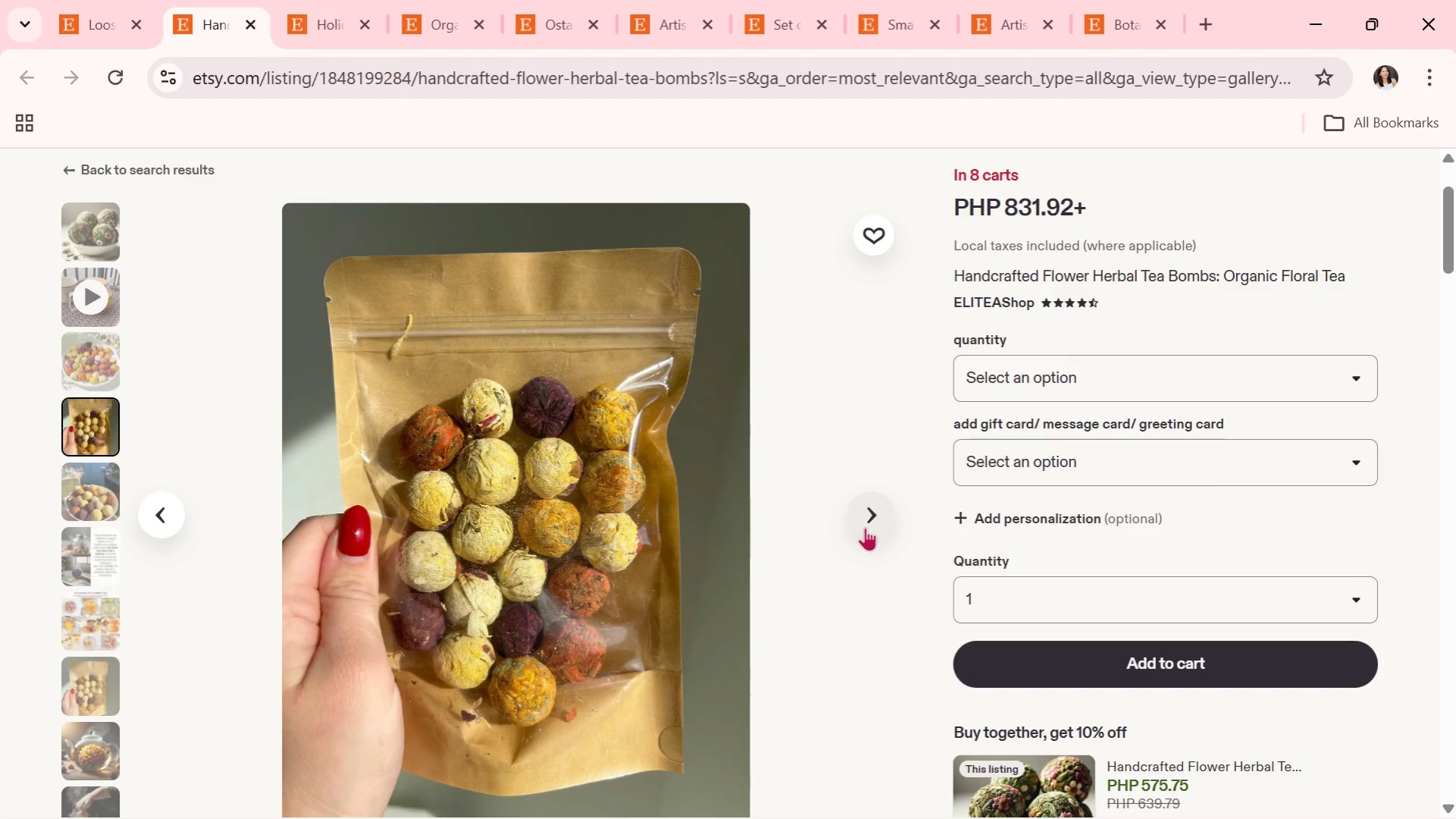 
wait(5.58)
 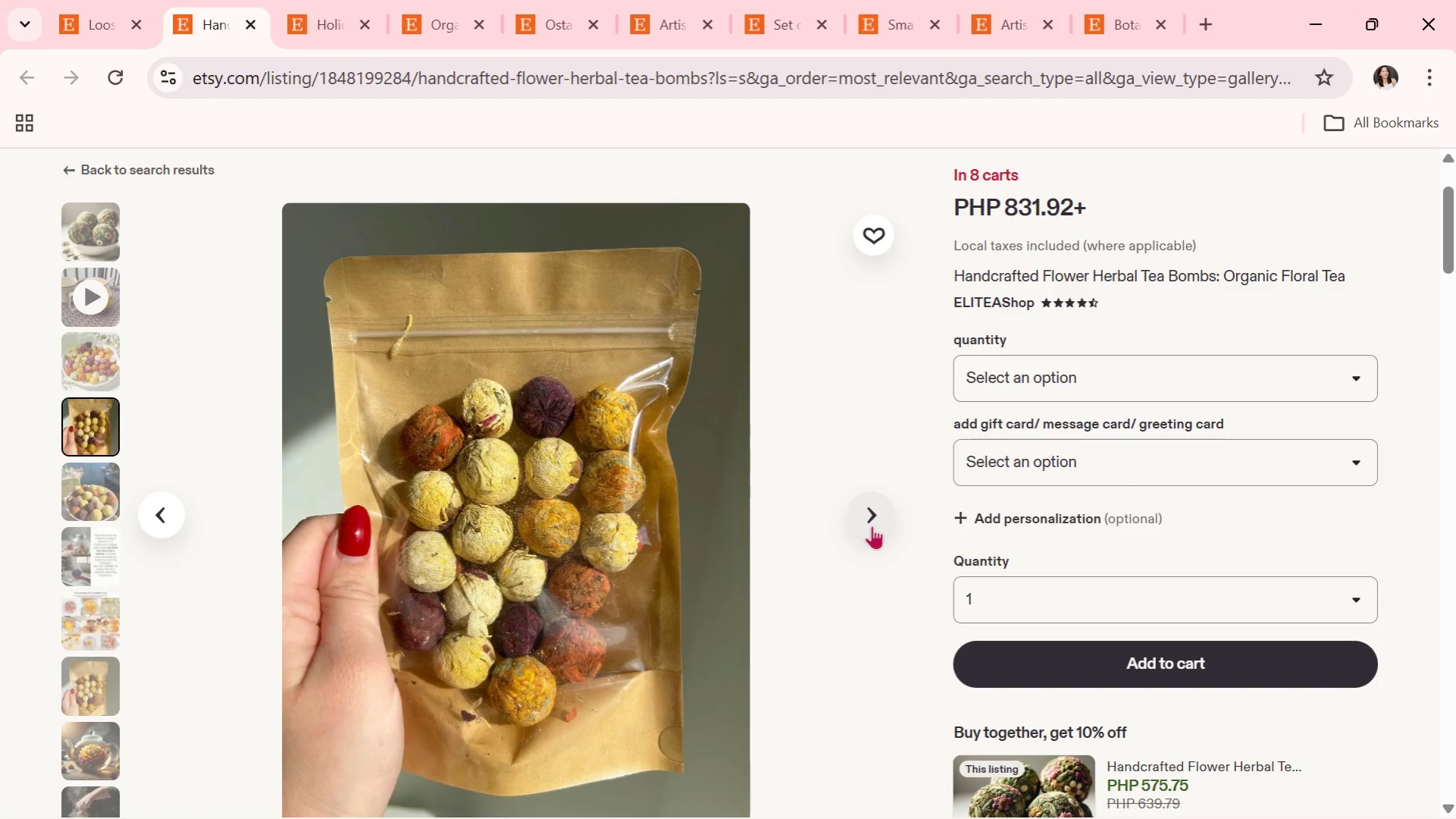 
left_click([859, 528])
 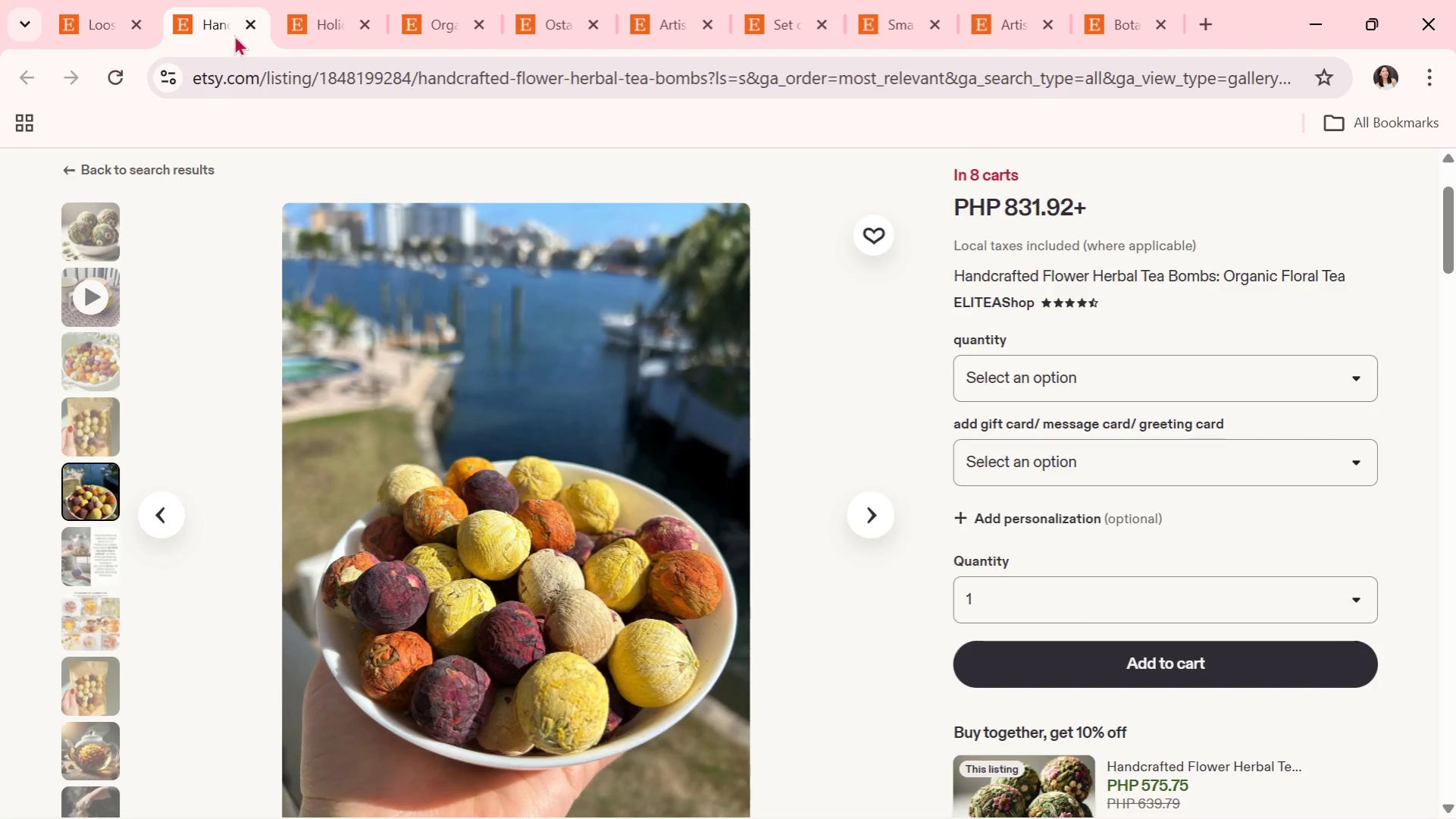 
left_click([247, 19])
 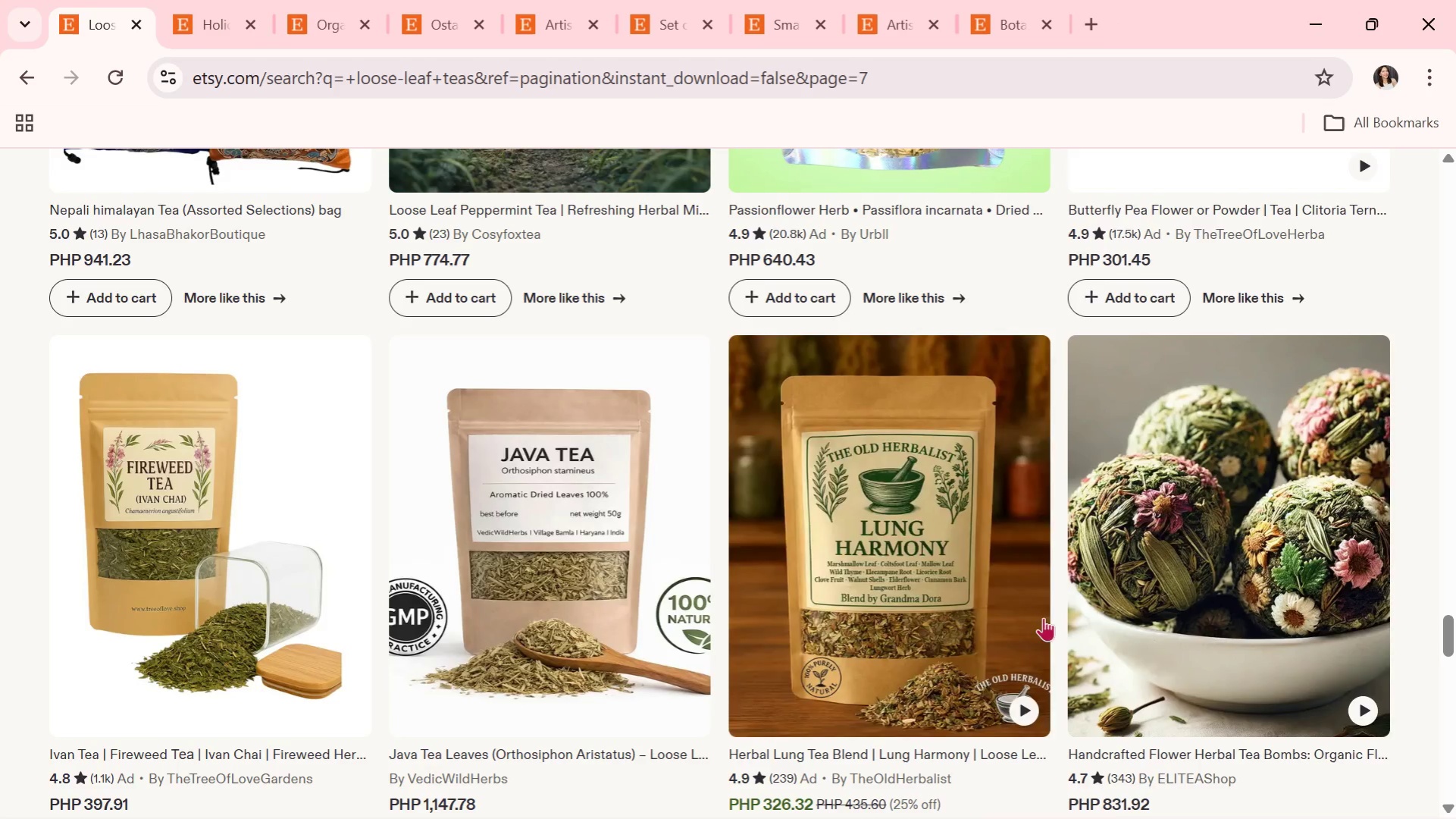 
scroll: coordinate [938, 725], scroll_direction: down, amount: 5.0
 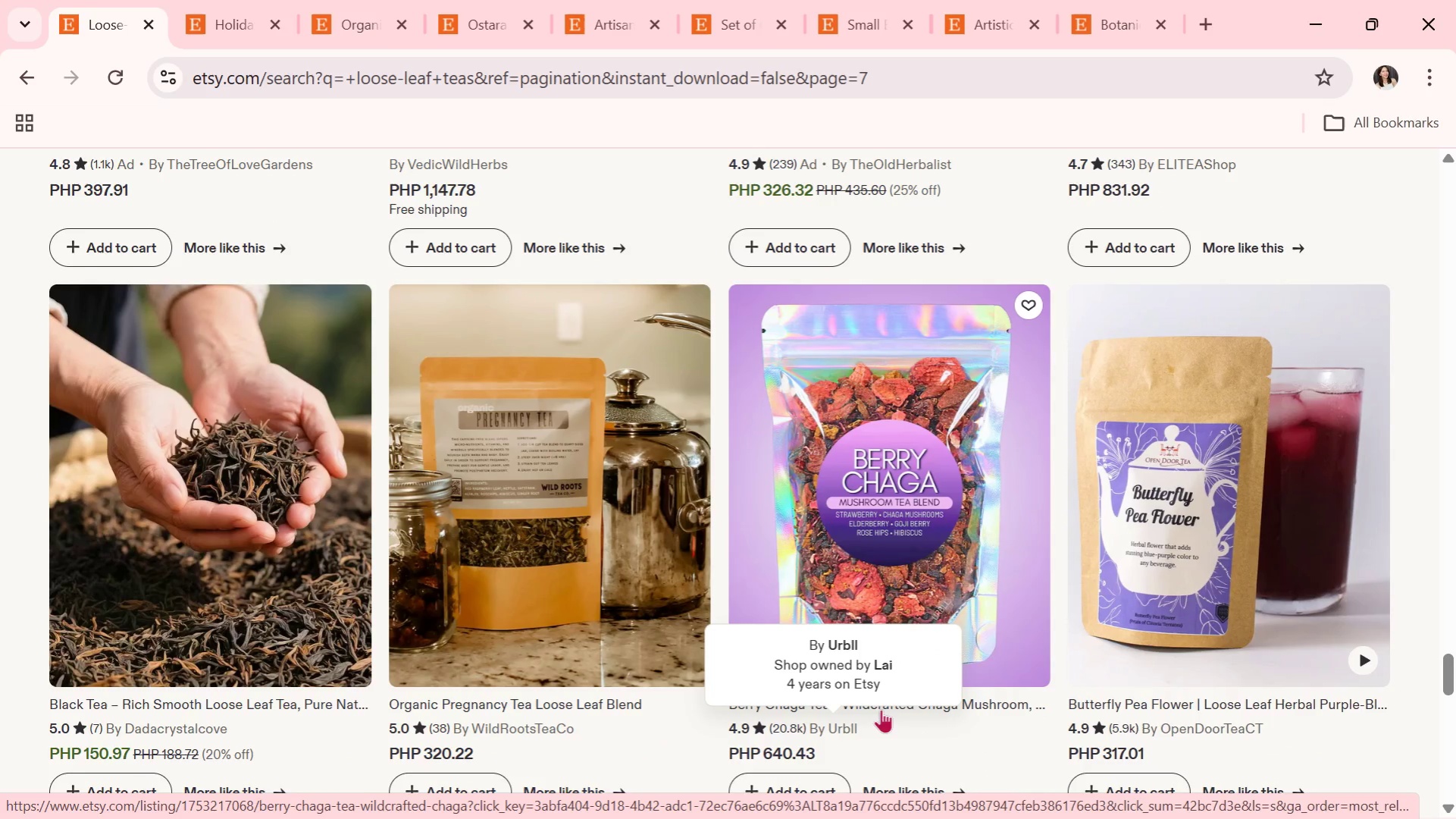 
left_click([944, 540])
 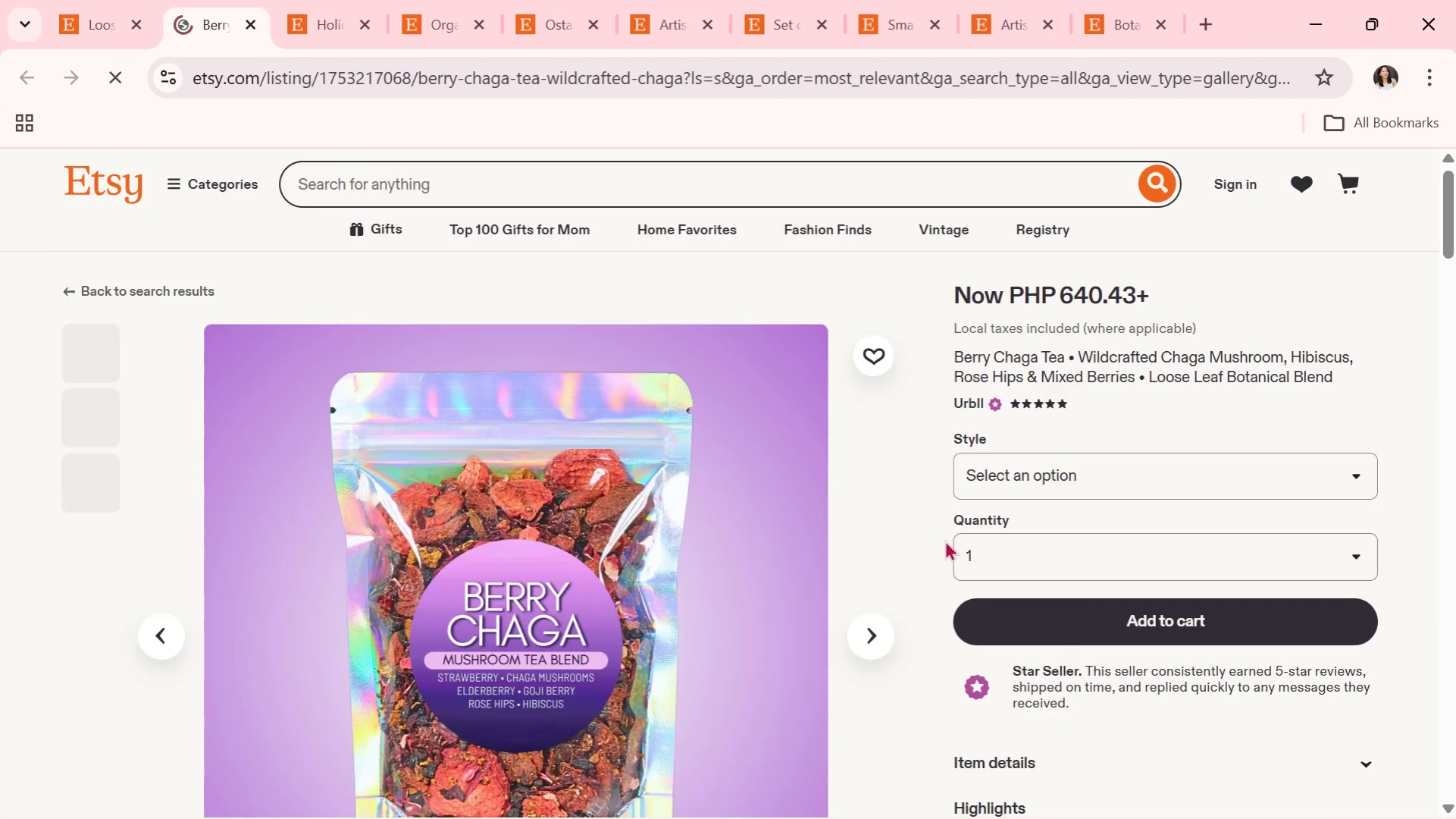 
scroll: coordinate [944, 540], scroll_direction: down, amount: 1.0
 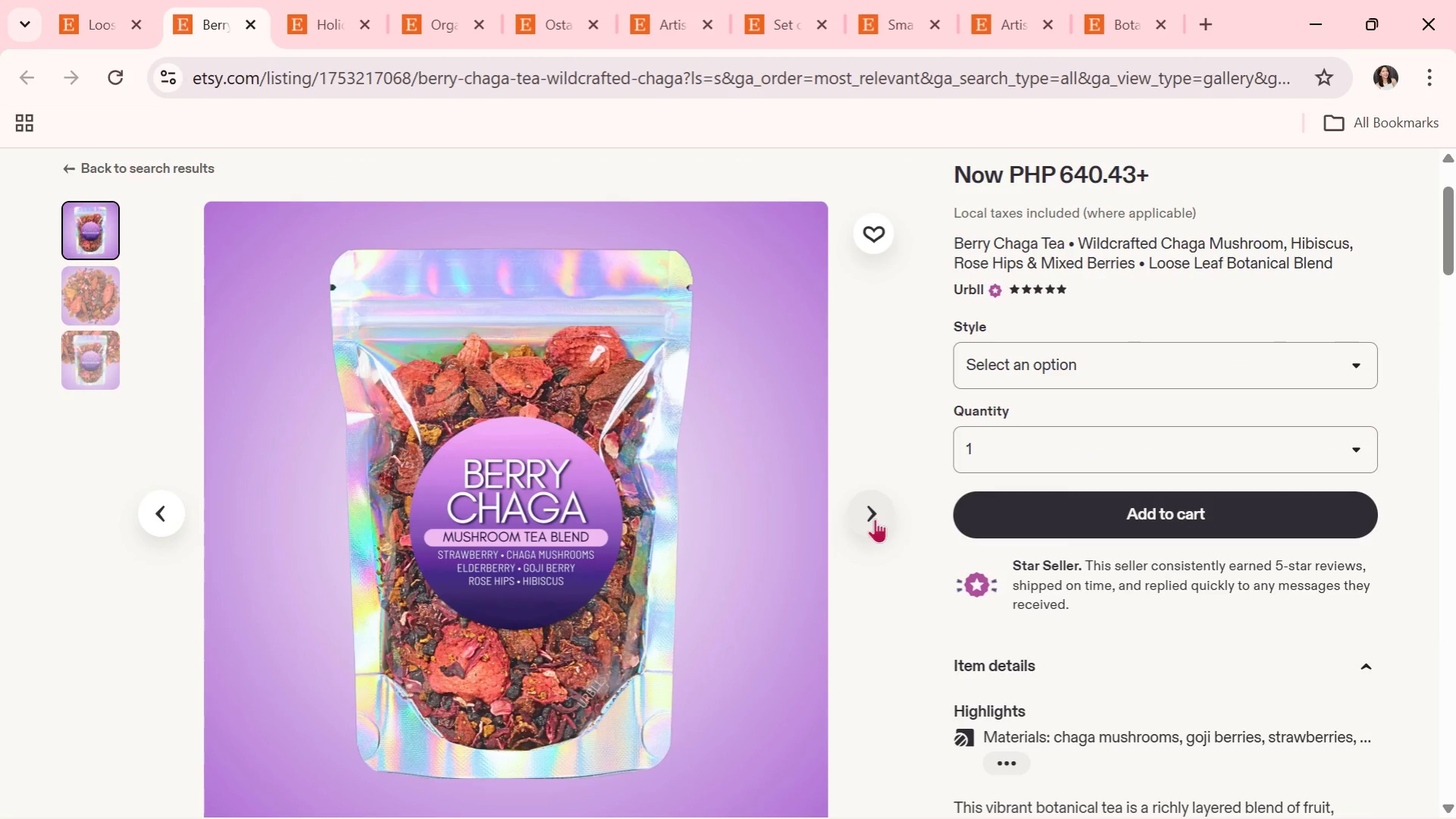 
left_click([249, 21])
 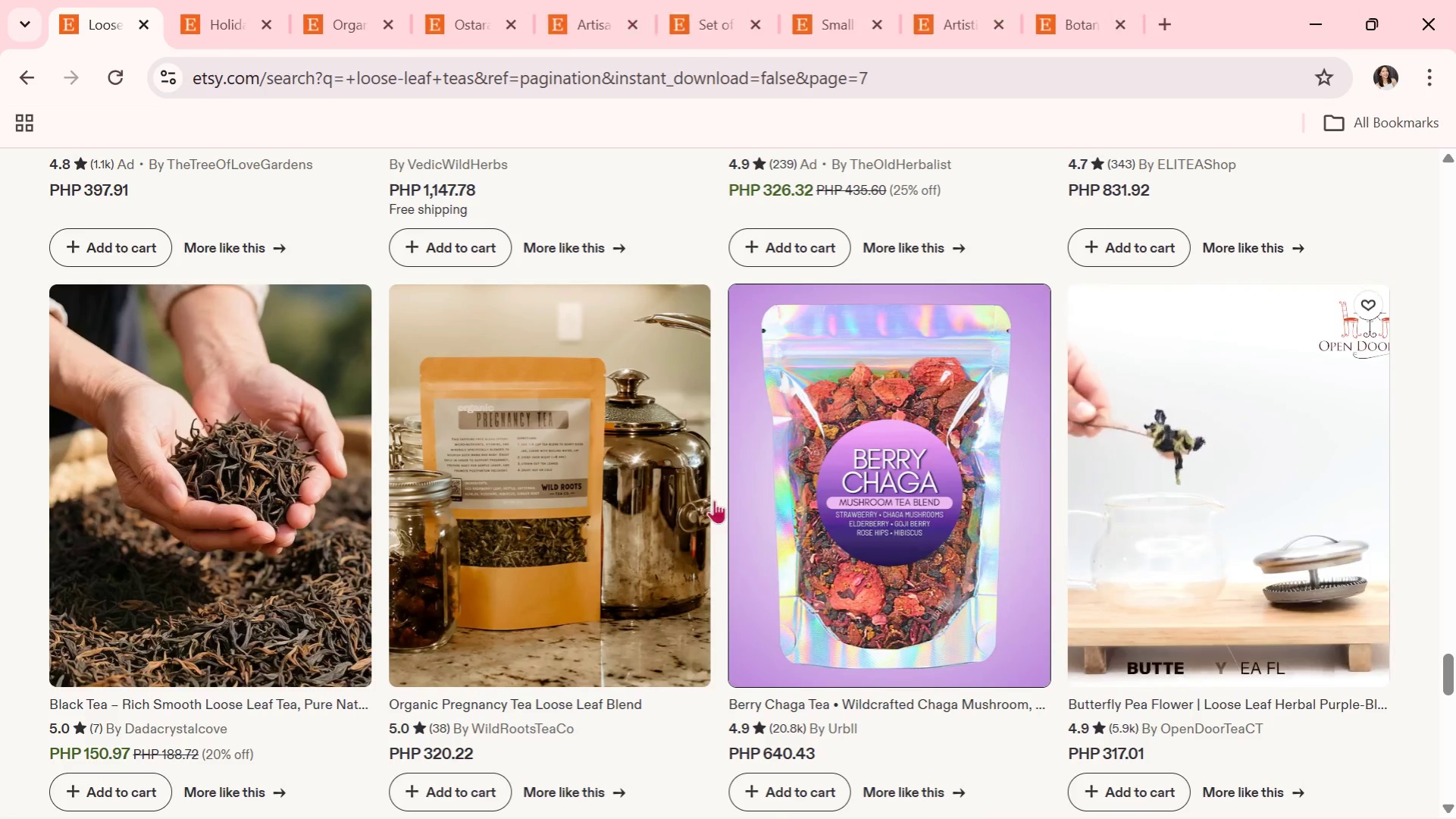 
scroll: coordinate [639, 488], scroll_direction: down, amount: 1.0
 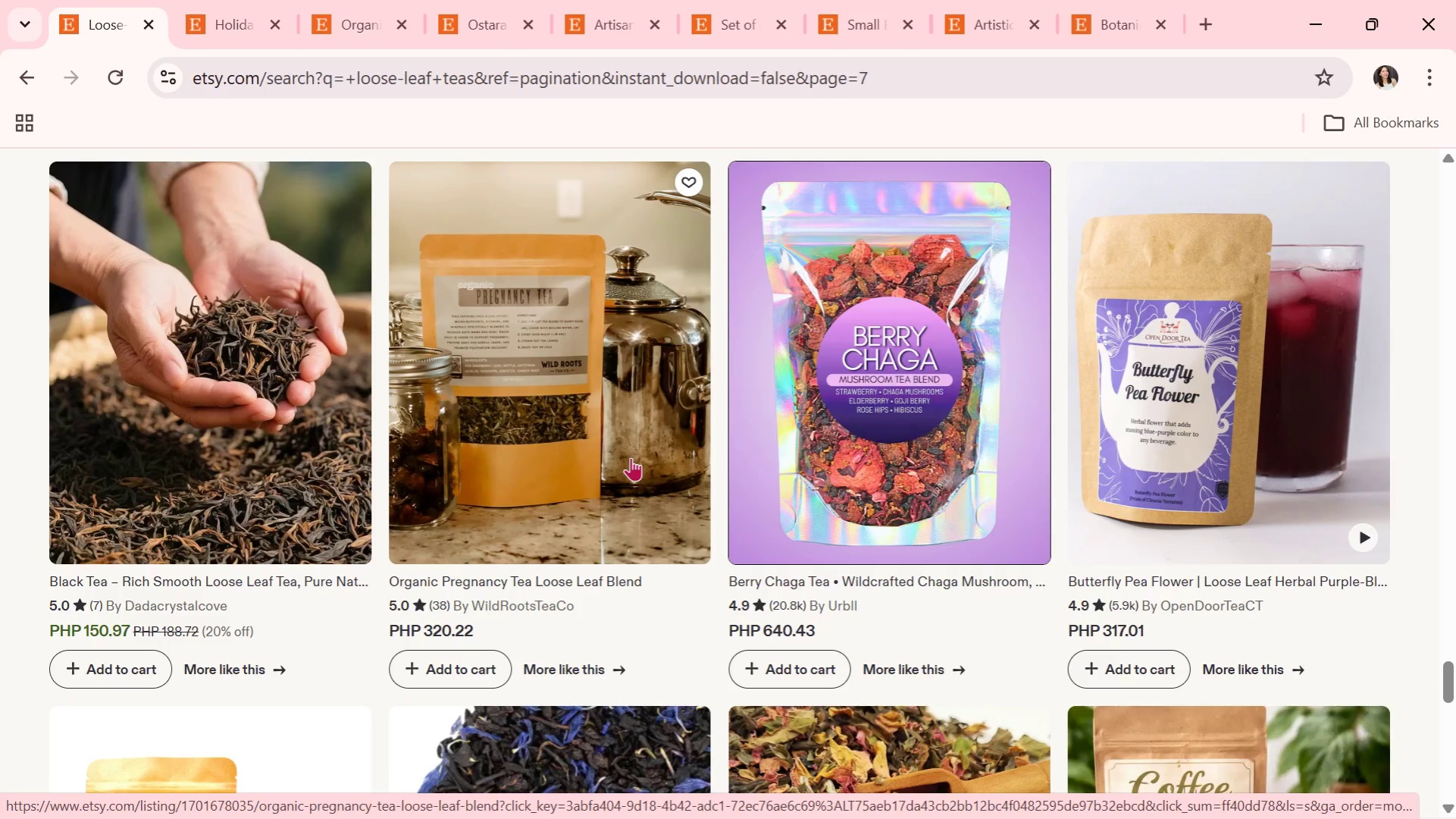 
wait(5.89)
 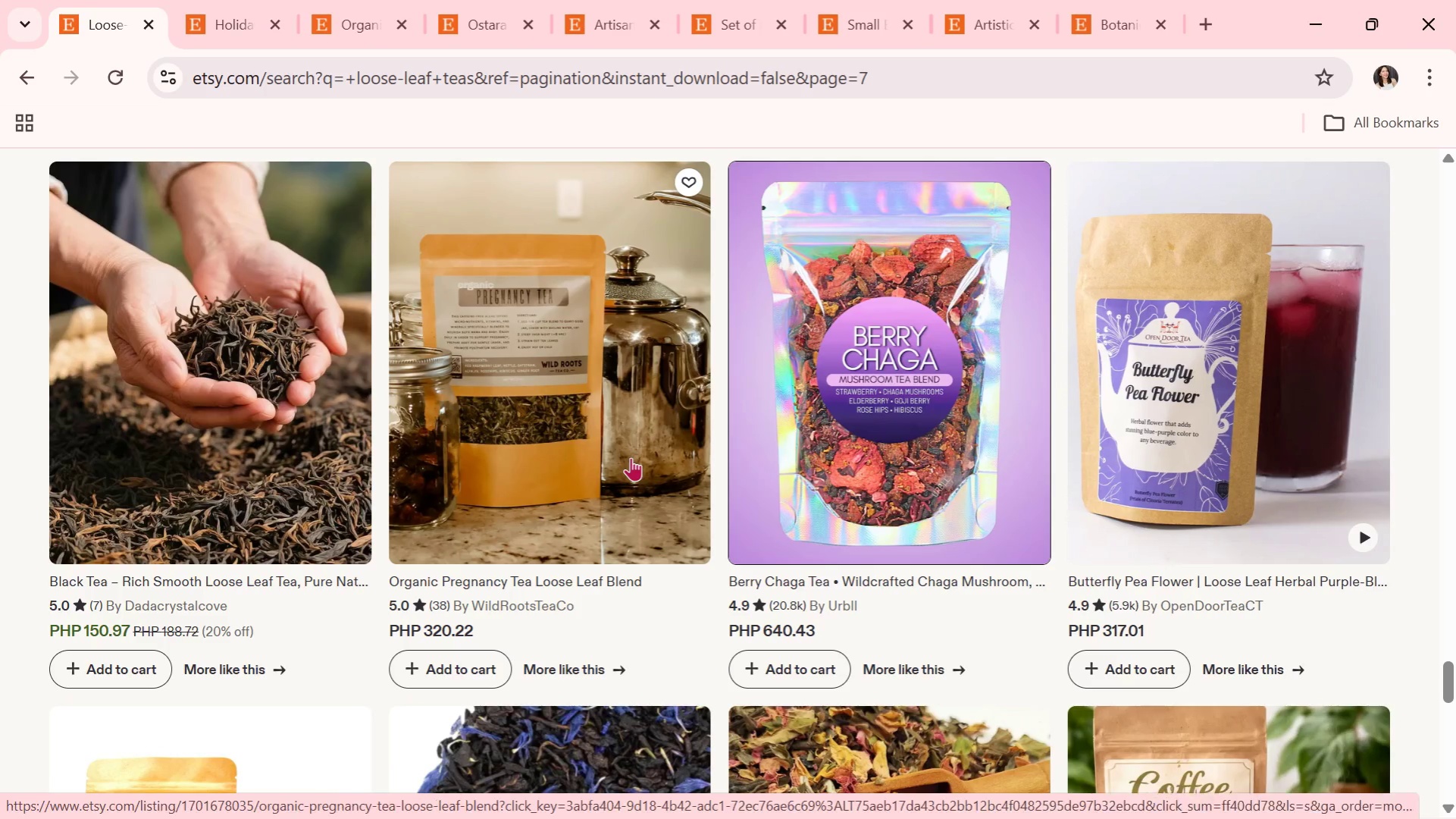 
scroll: coordinate [631, 457], scroll_direction: down, amount: 1.0
 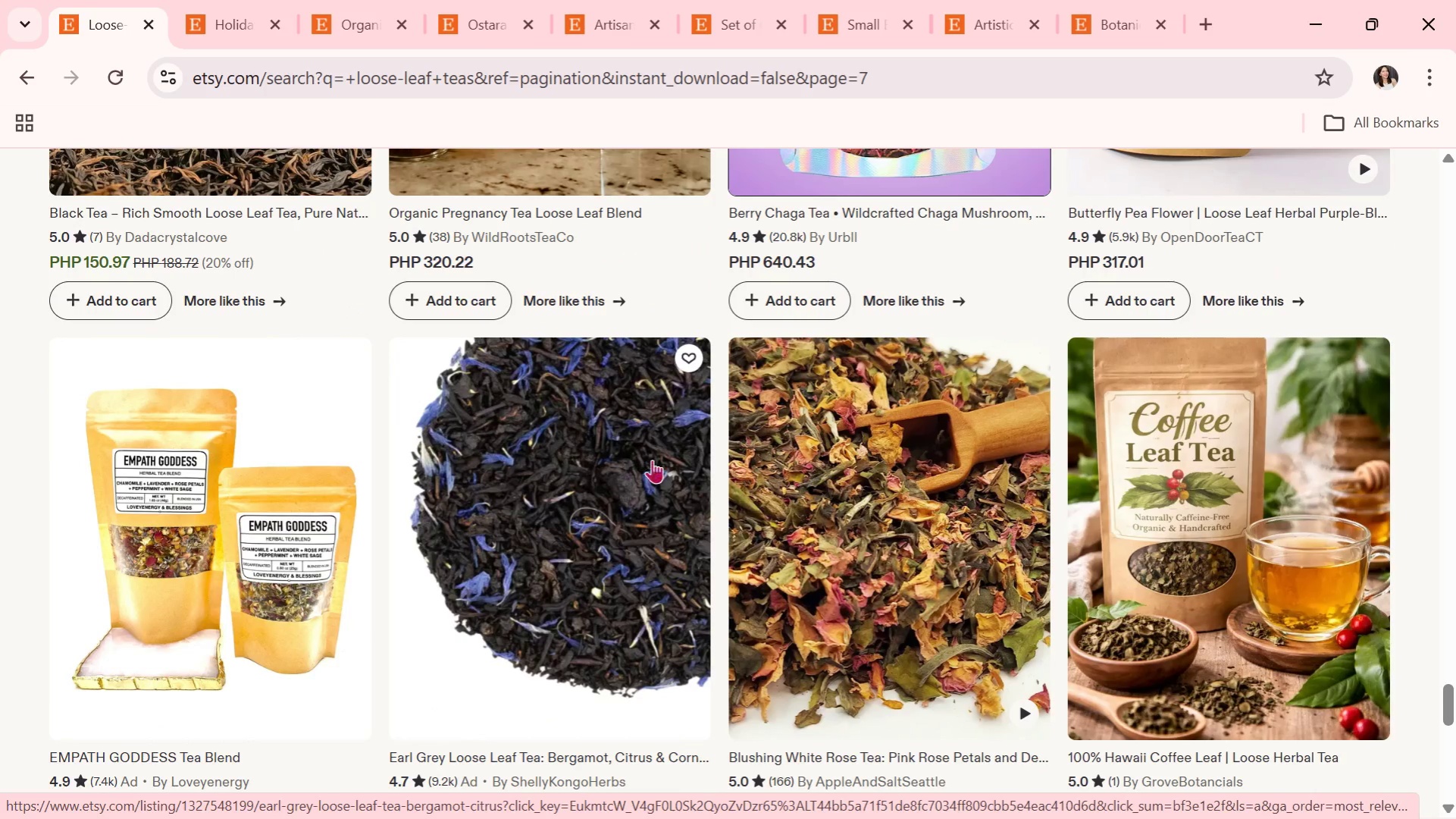 
left_click([1218, 584])
 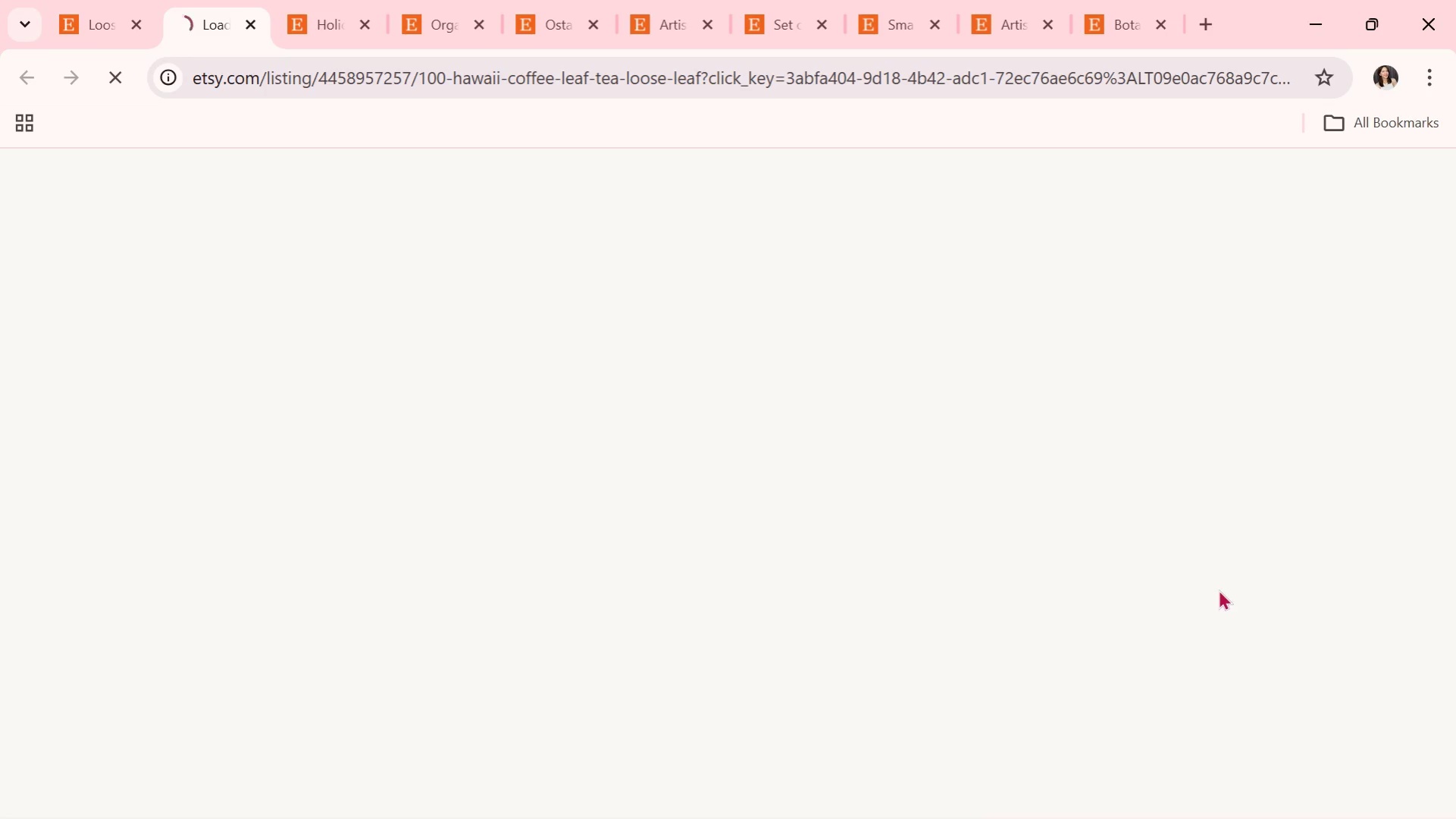 
mouse_move([1160, 660])
 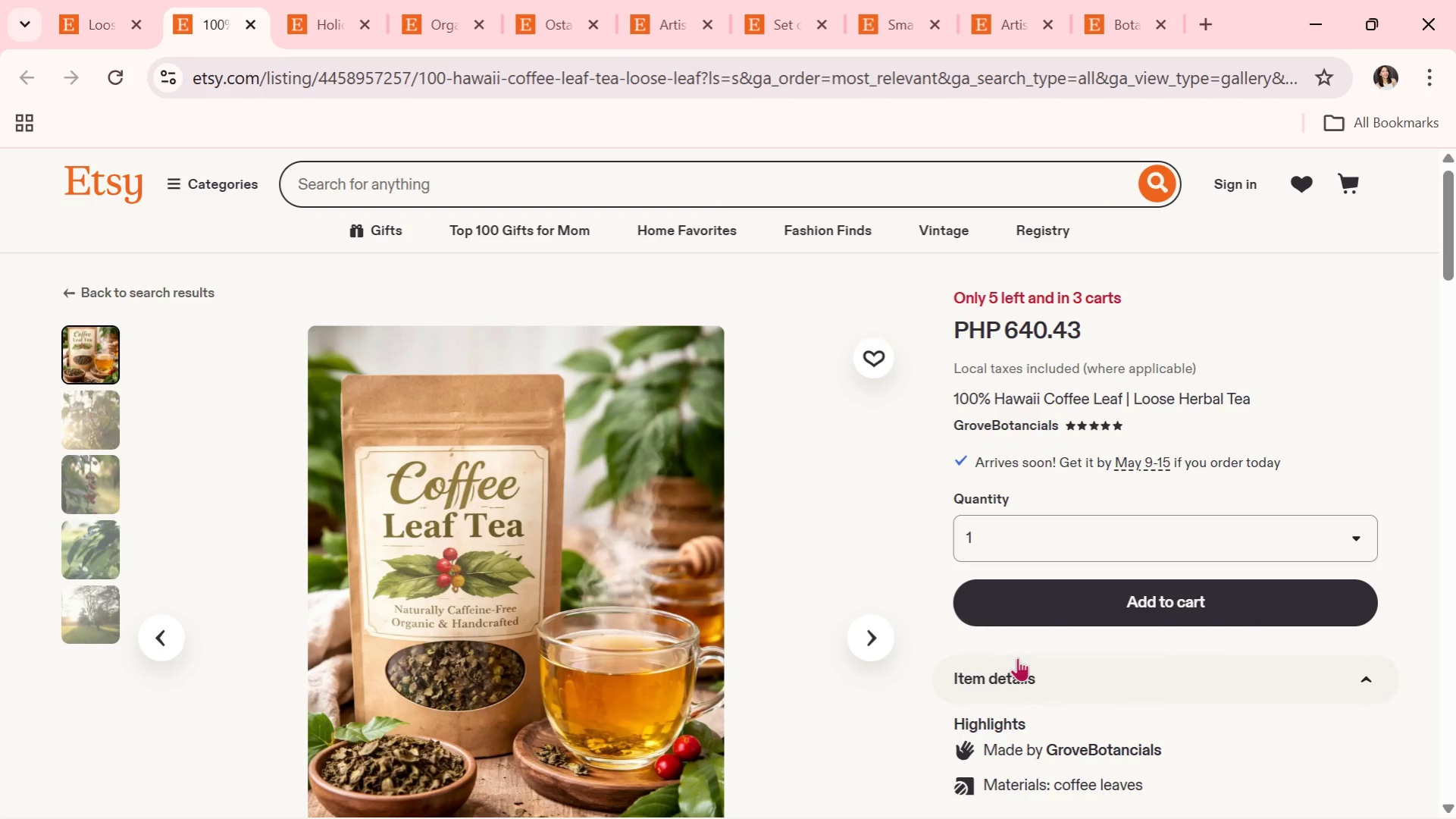 
scroll: coordinate [932, 648], scroll_direction: down, amount: 1.0
 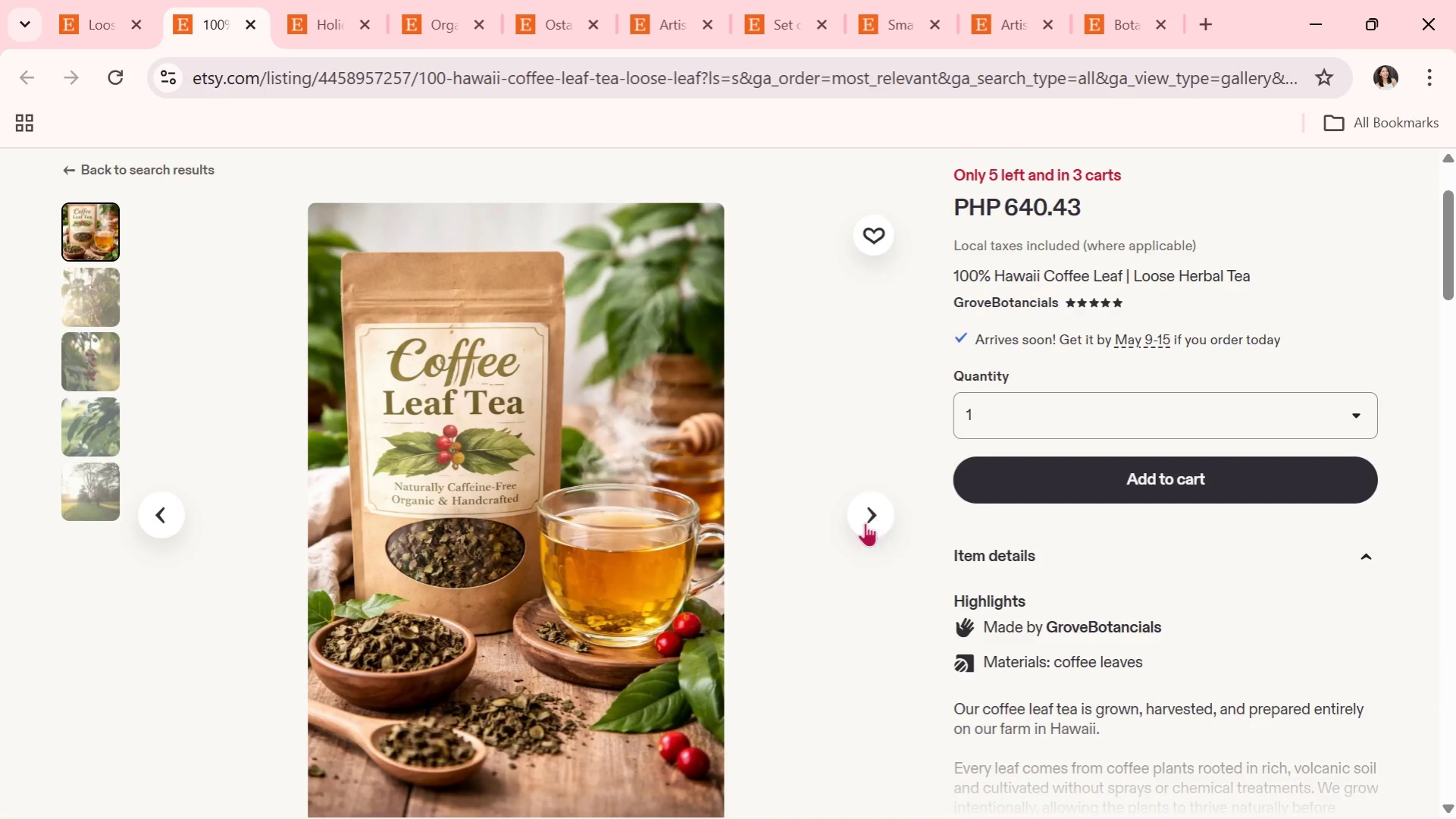 
left_click([865, 519])
 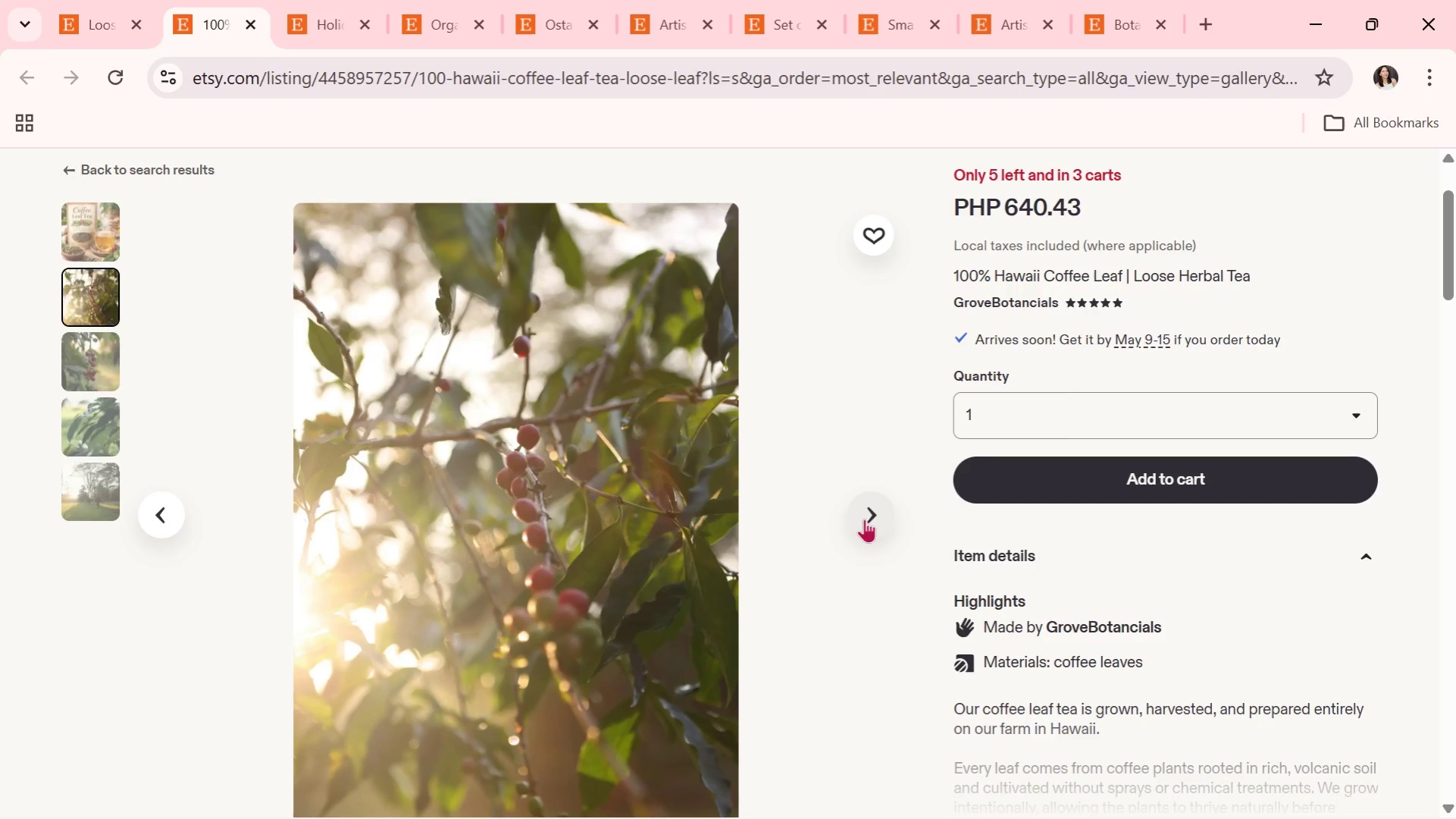 
wait(8.31)
 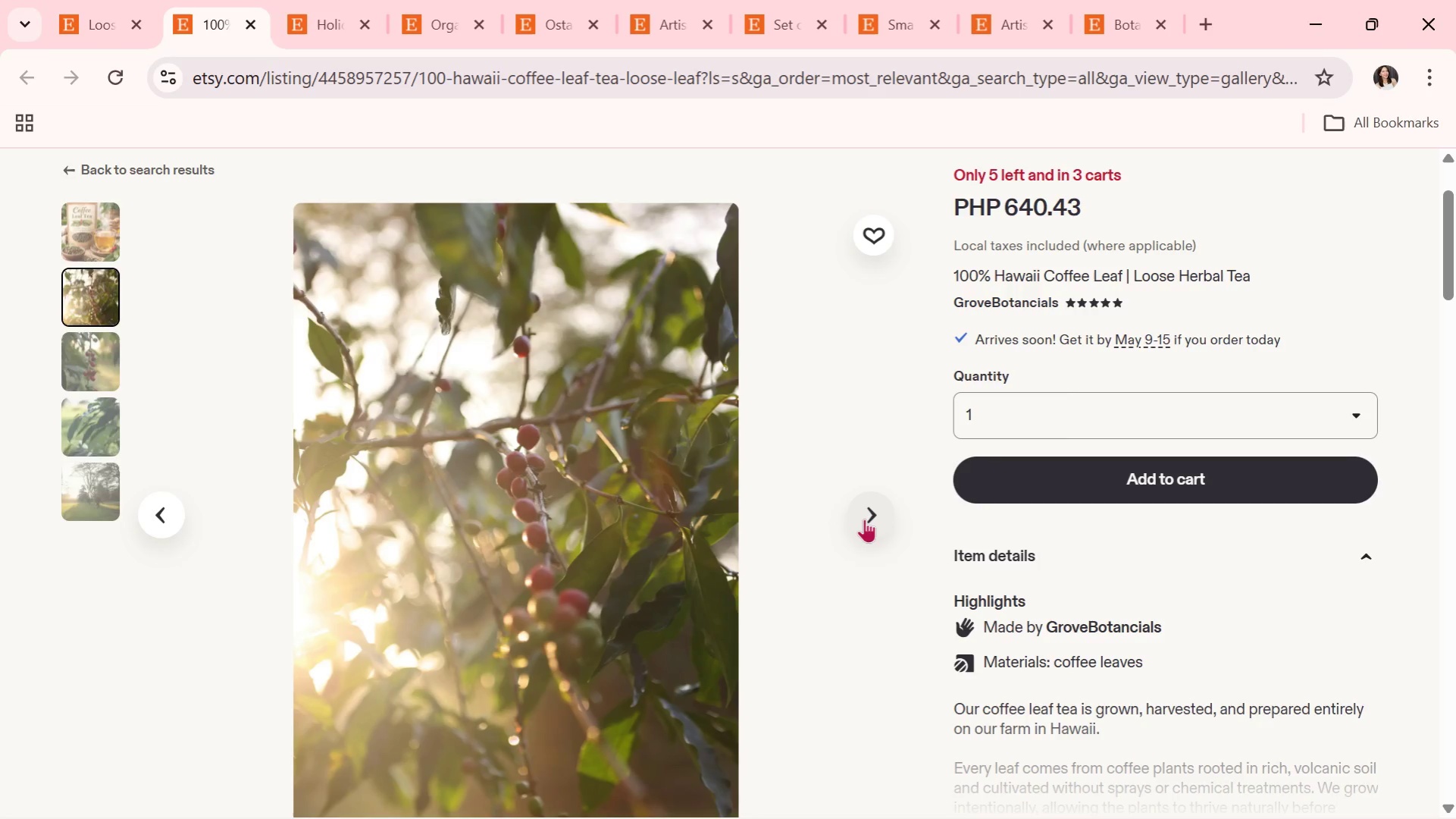 
left_click([864, 519])
 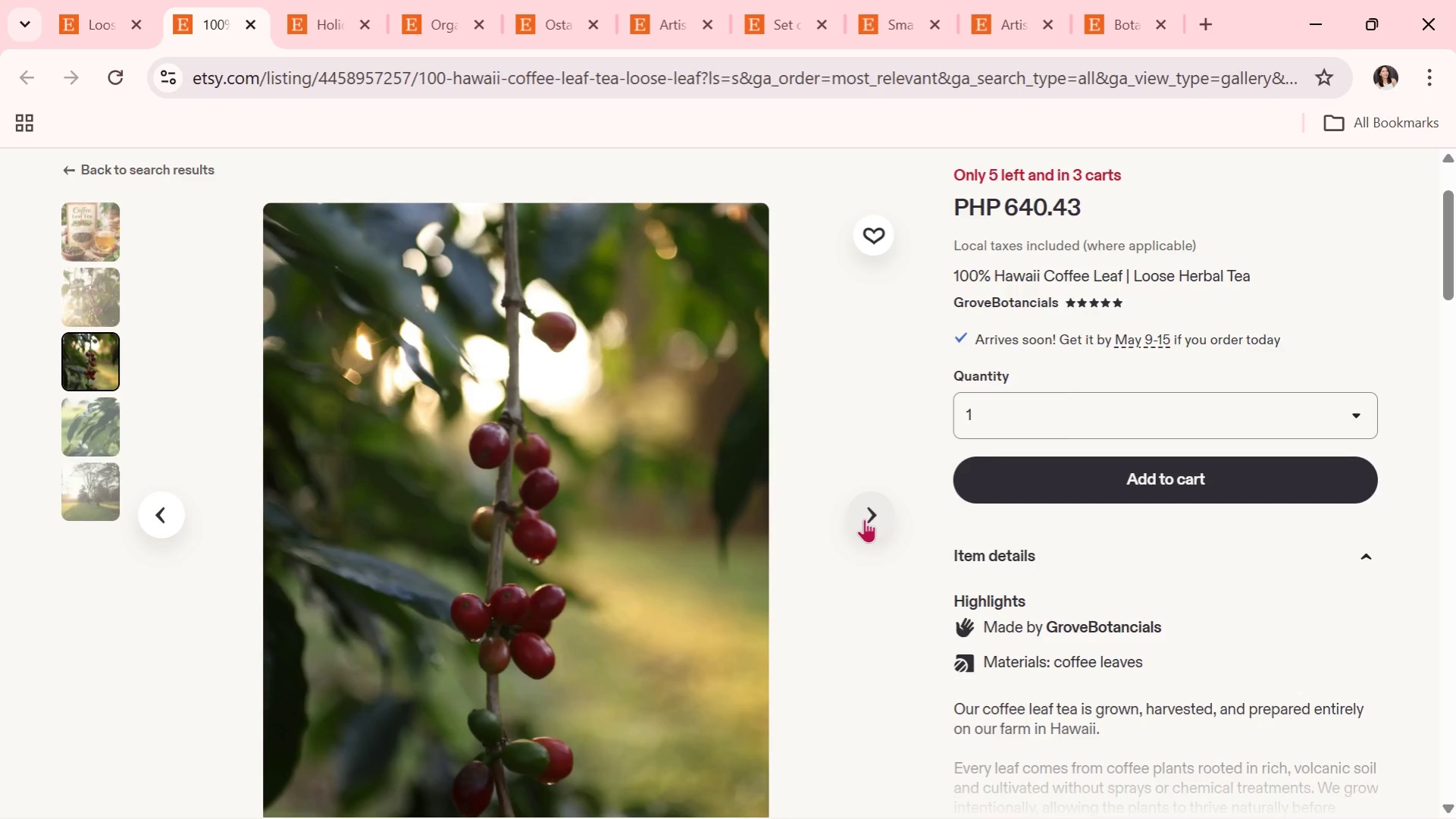 
wait(5.17)
 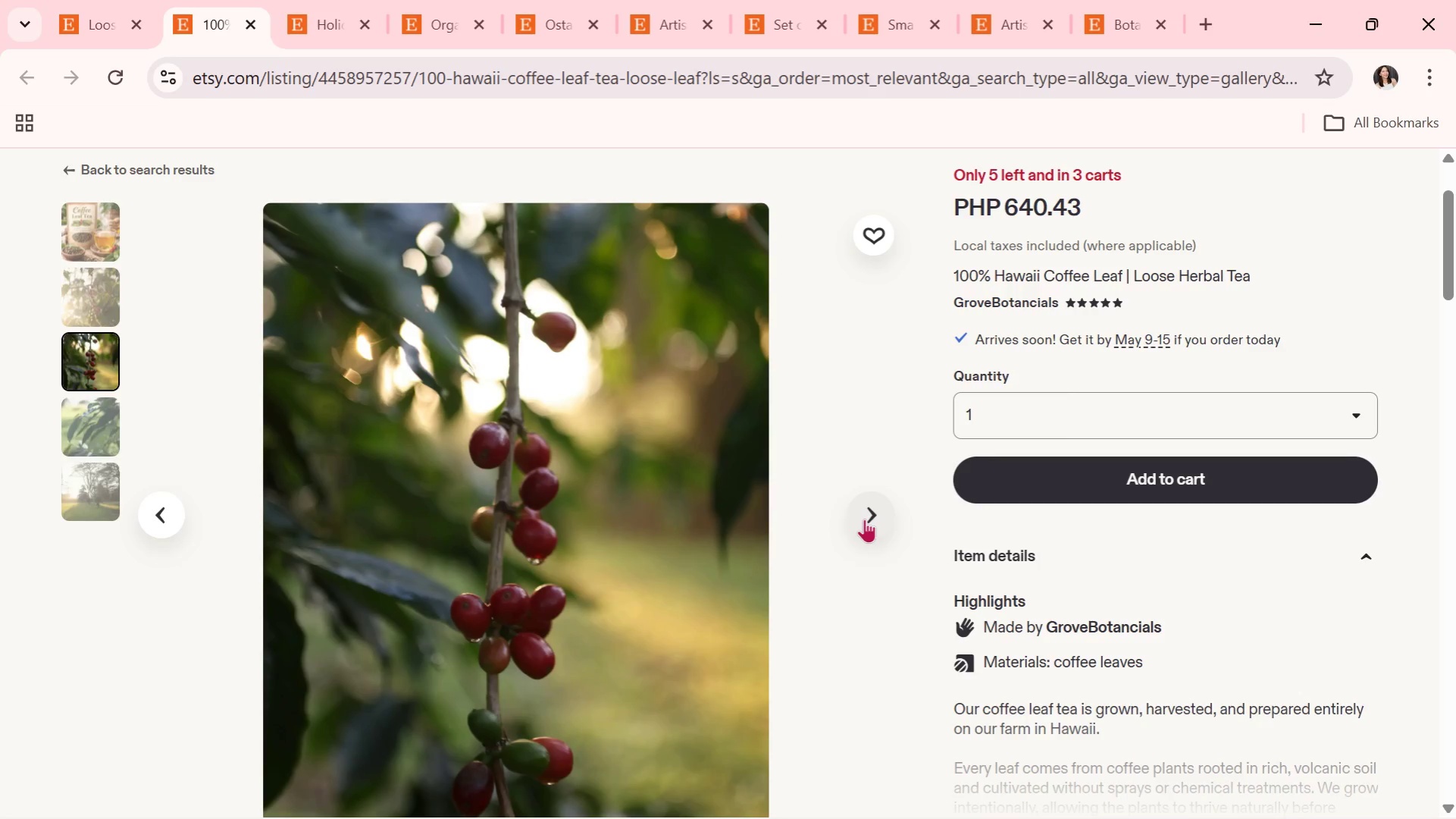 
left_click([864, 519])
 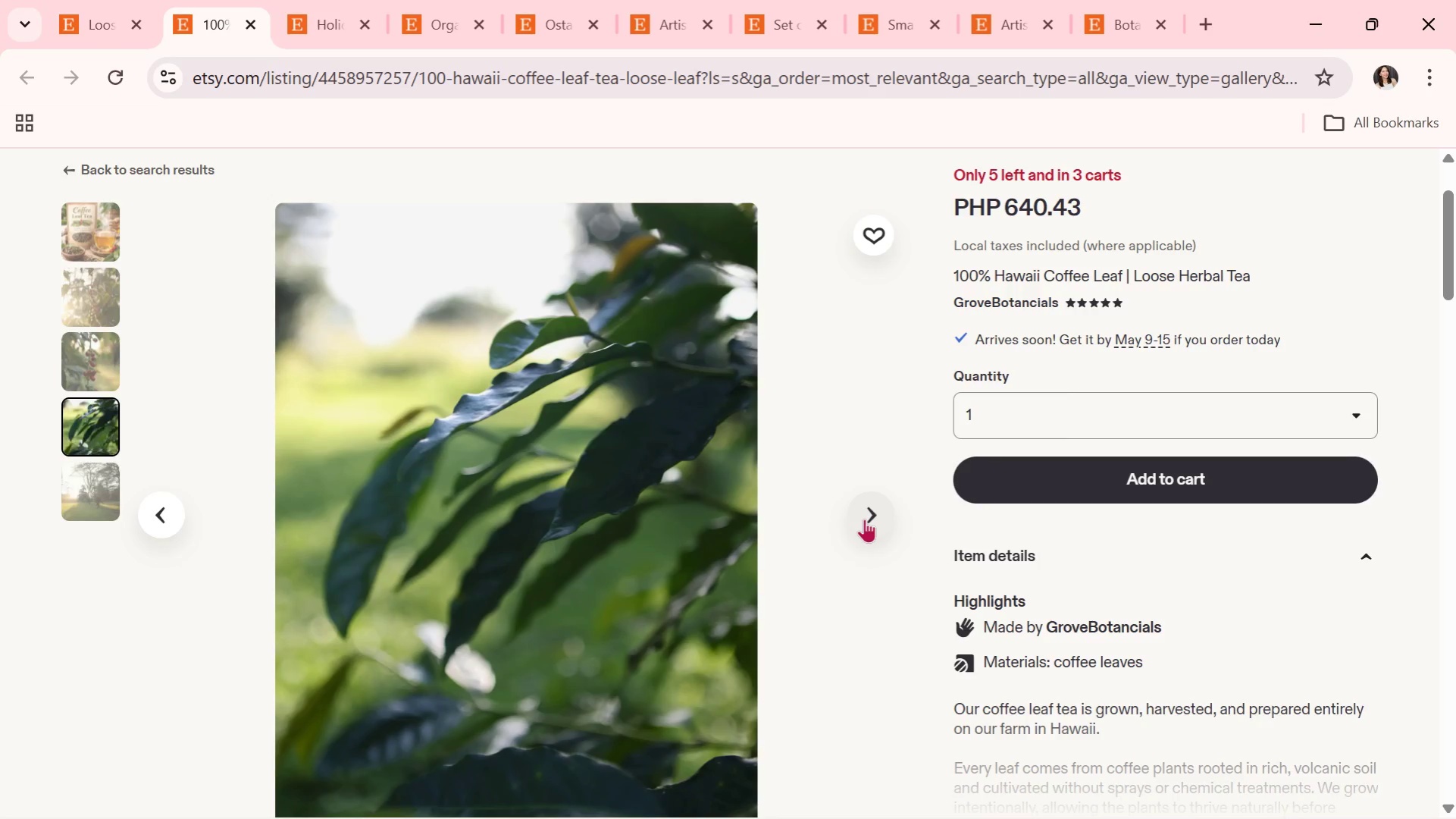 
scroll: coordinate [1033, 620], scroll_direction: down, amount: 2.0
 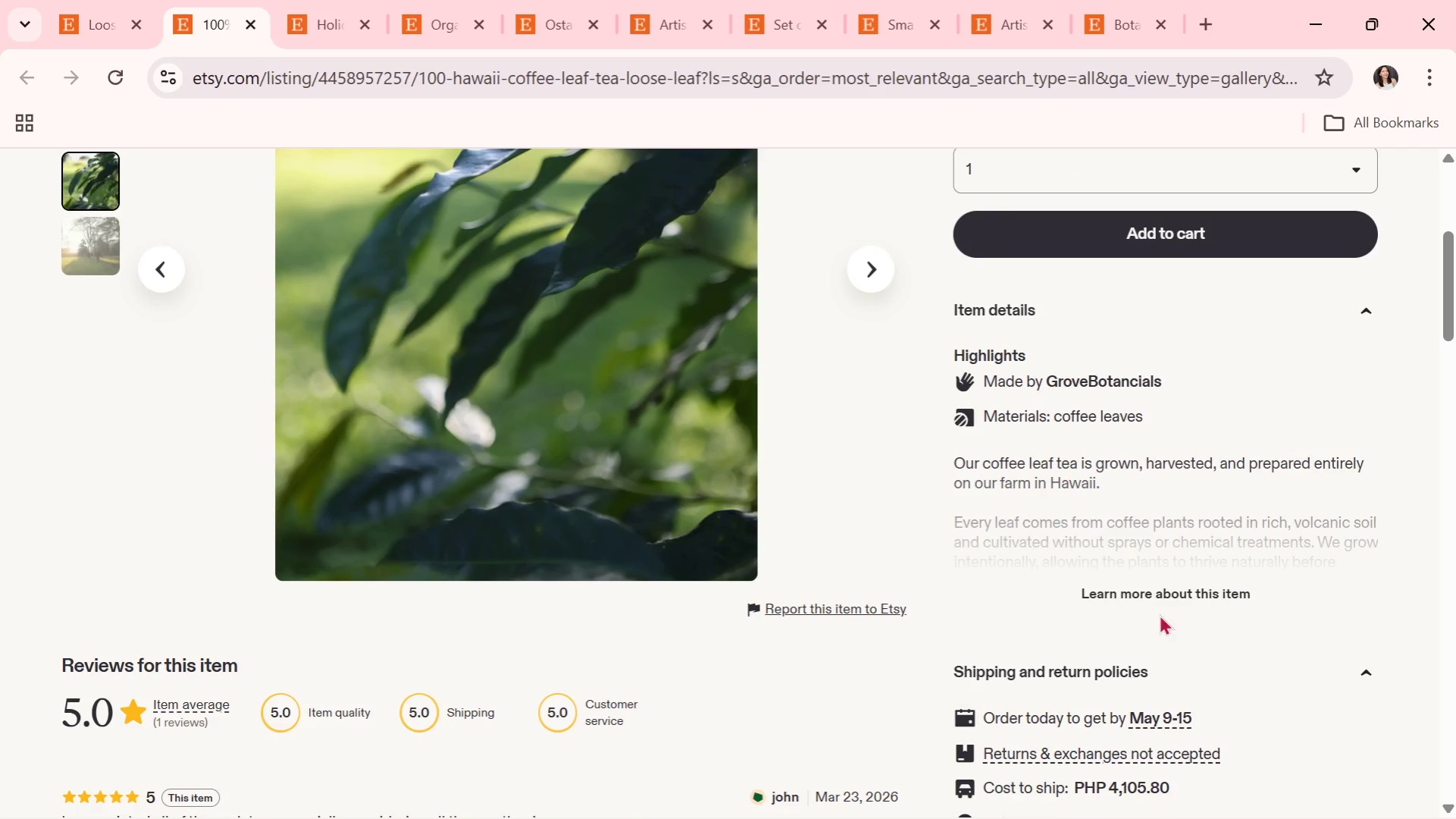 
left_click([1195, 587])
 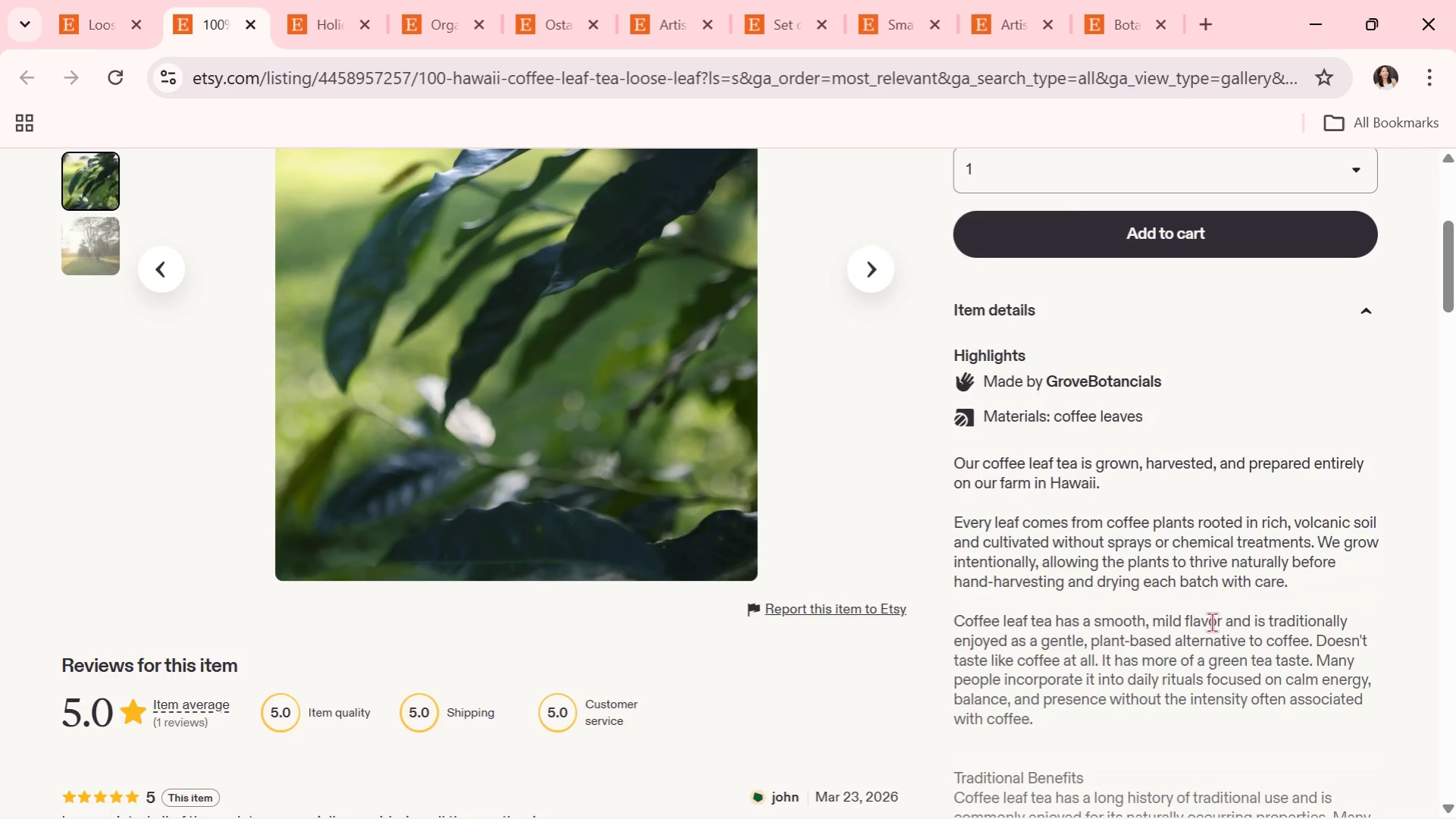 
scroll: coordinate [1213, 629], scroll_direction: down, amount: 2.0
 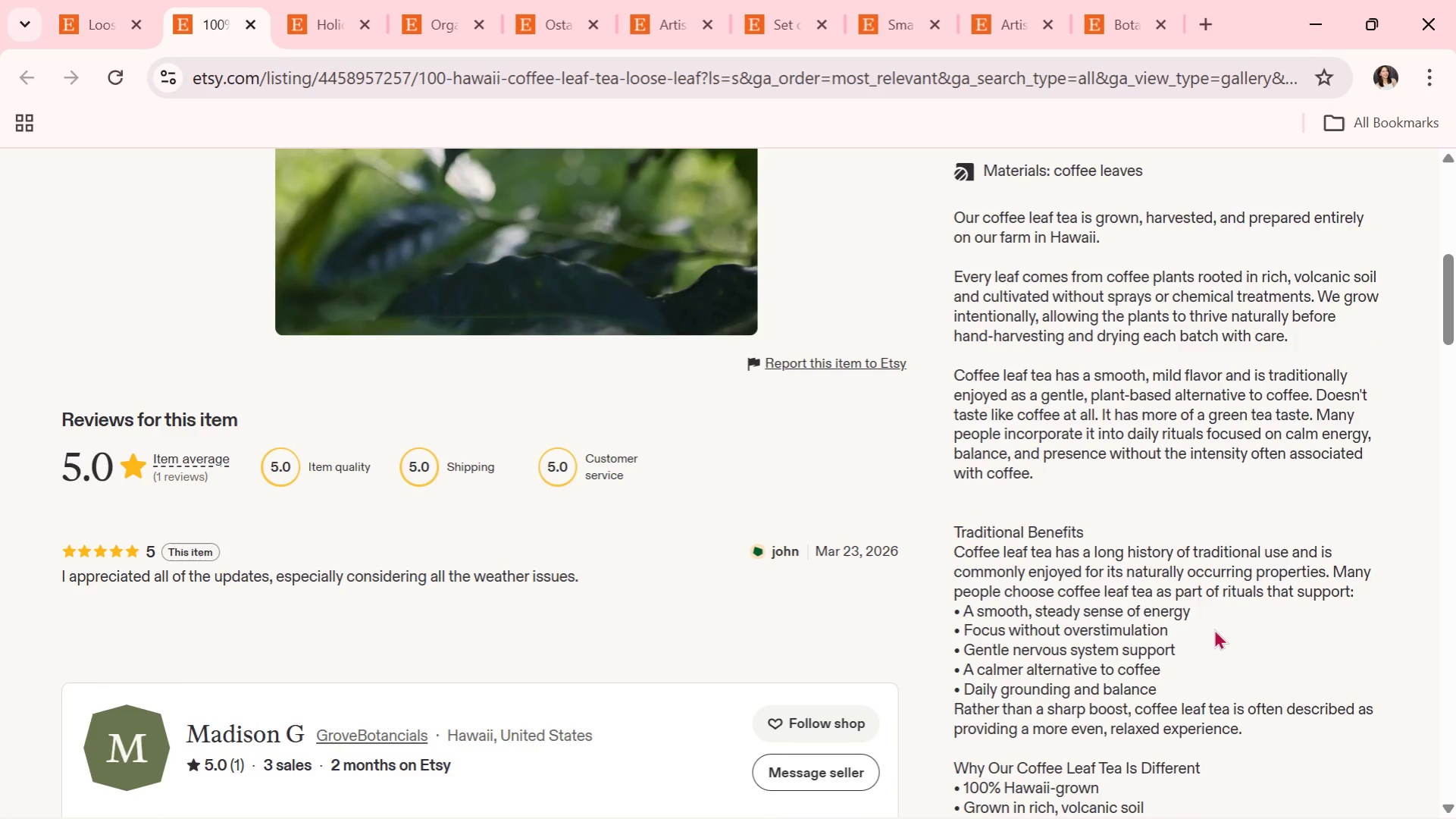 
wait(6.33)
 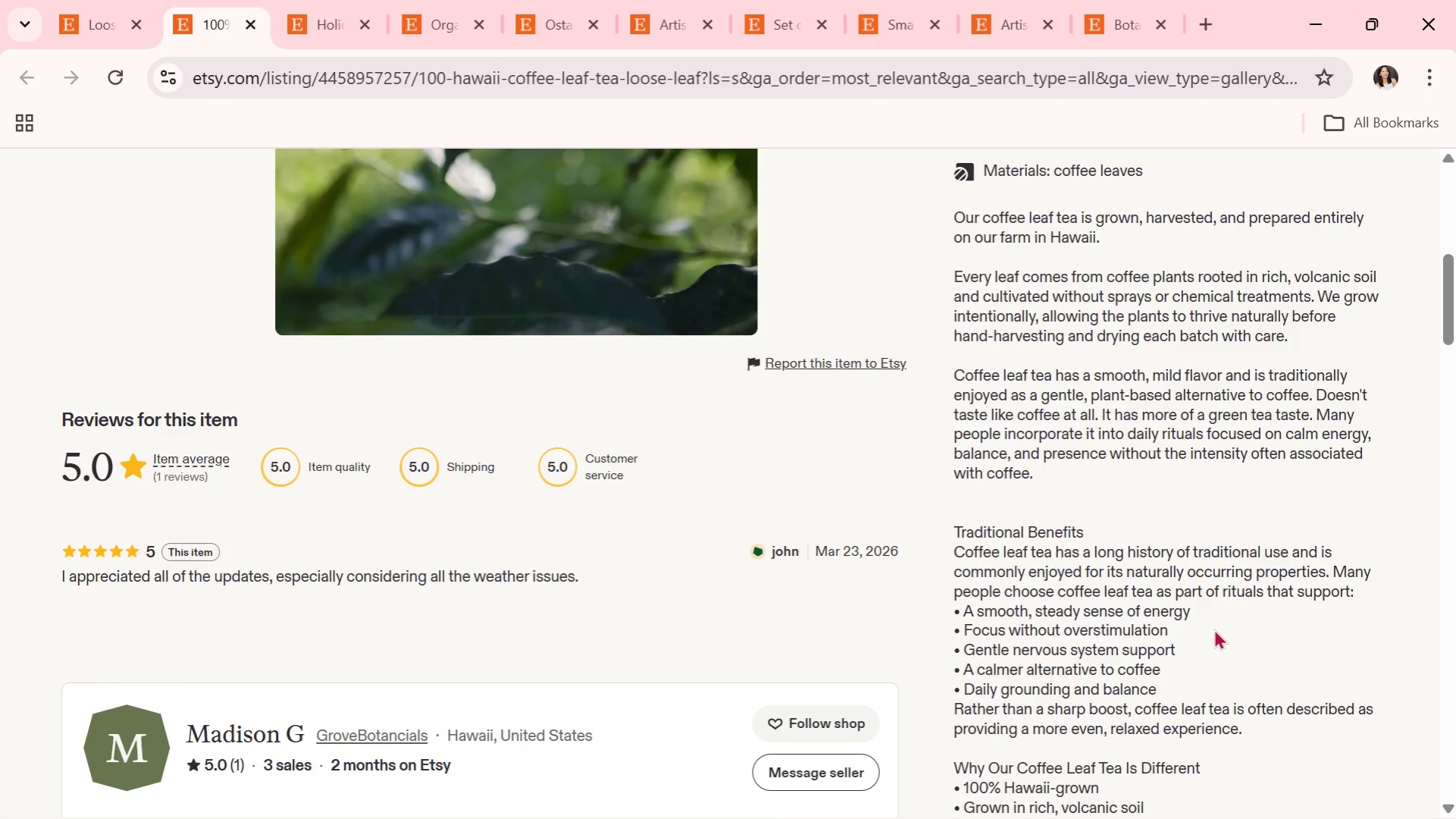 
scroll: coordinate [1124, 614], scroll_direction: down, amount: 5.0
 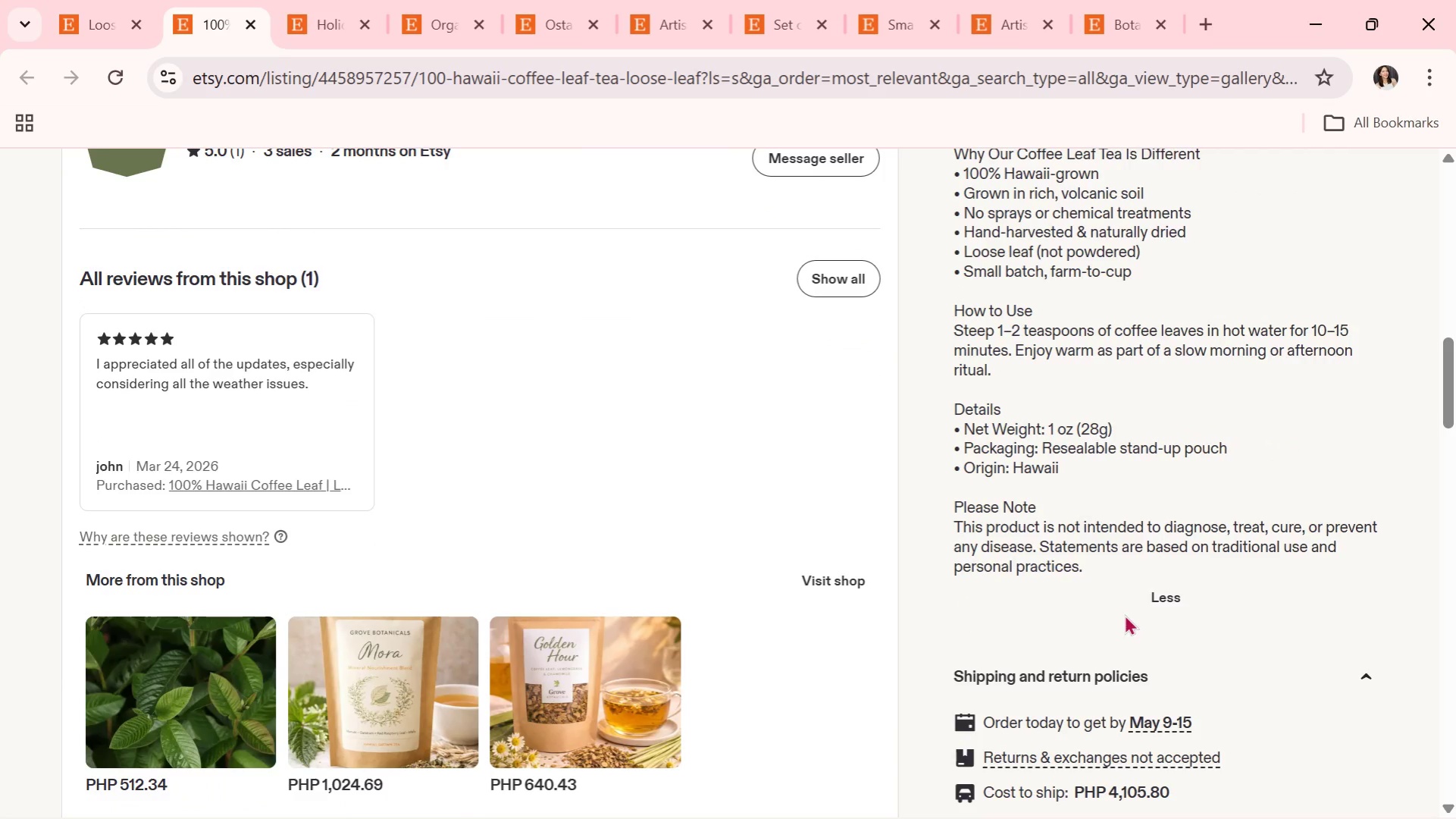 
scroll: coordinate [1124, 614], scroll_direction: up, amount: 6.0
 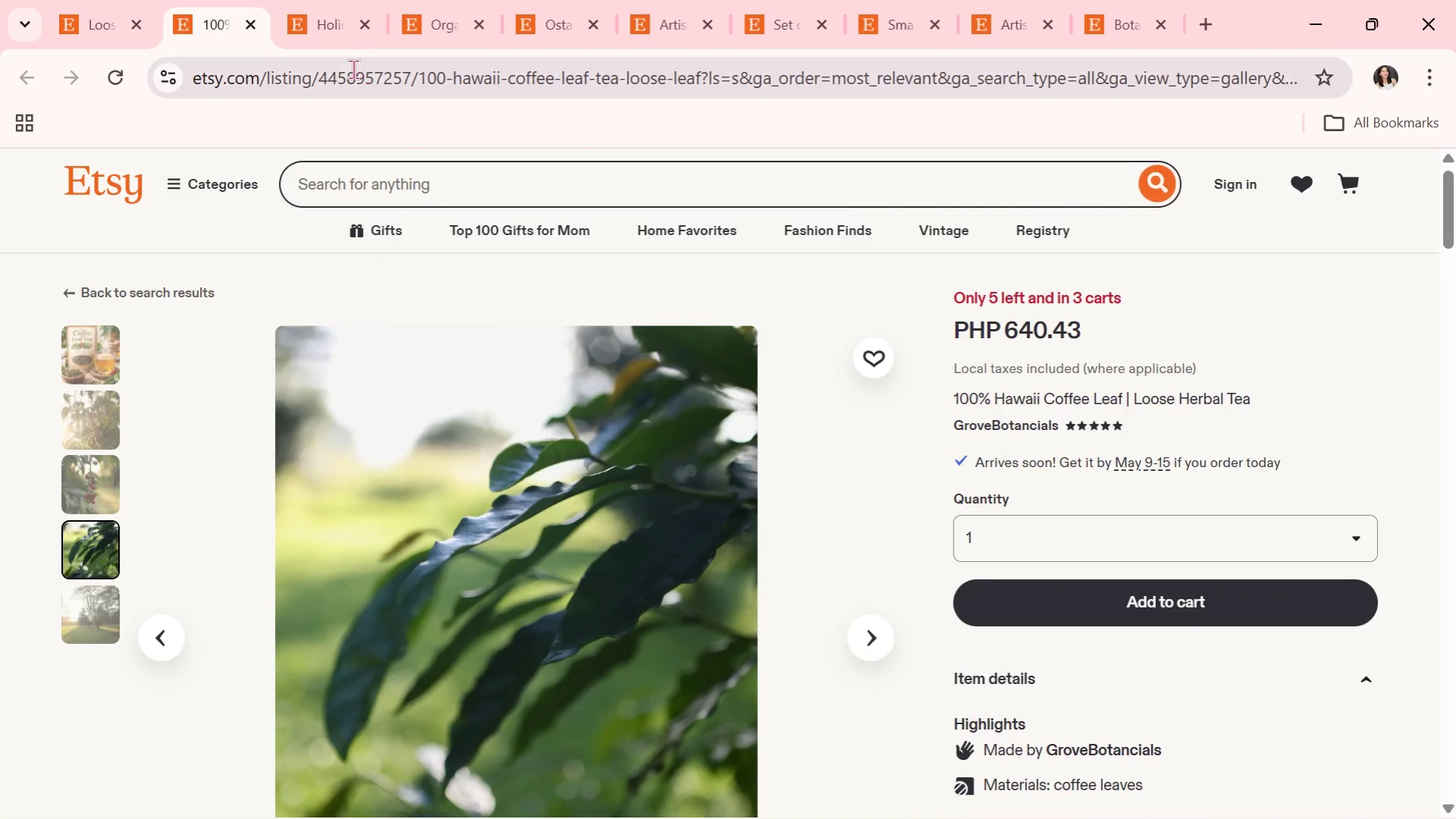 
left_click([246, 24])
 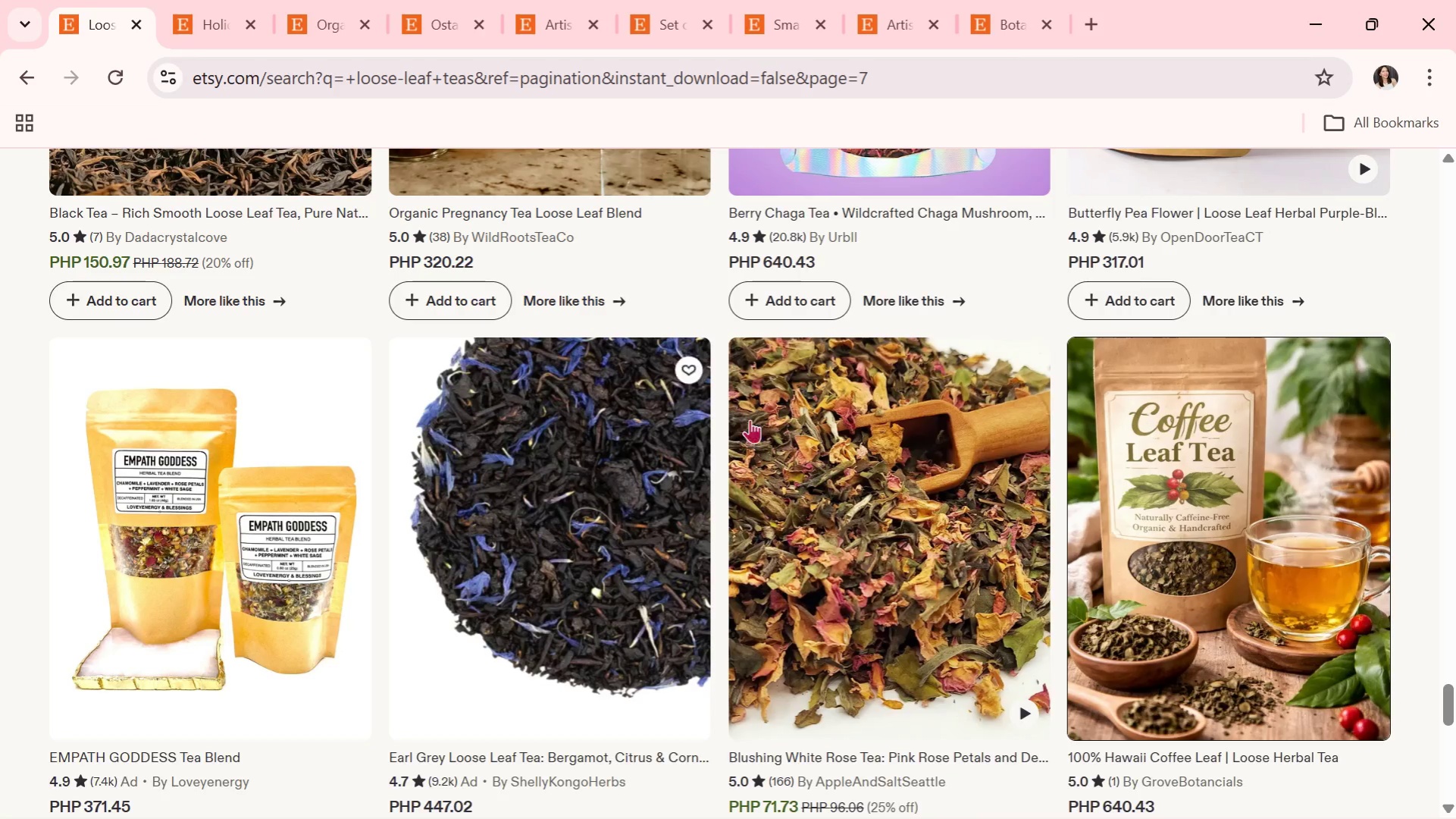 
scroll: coordinate [772, 483], scroll_direction: down, amount: 2.0
 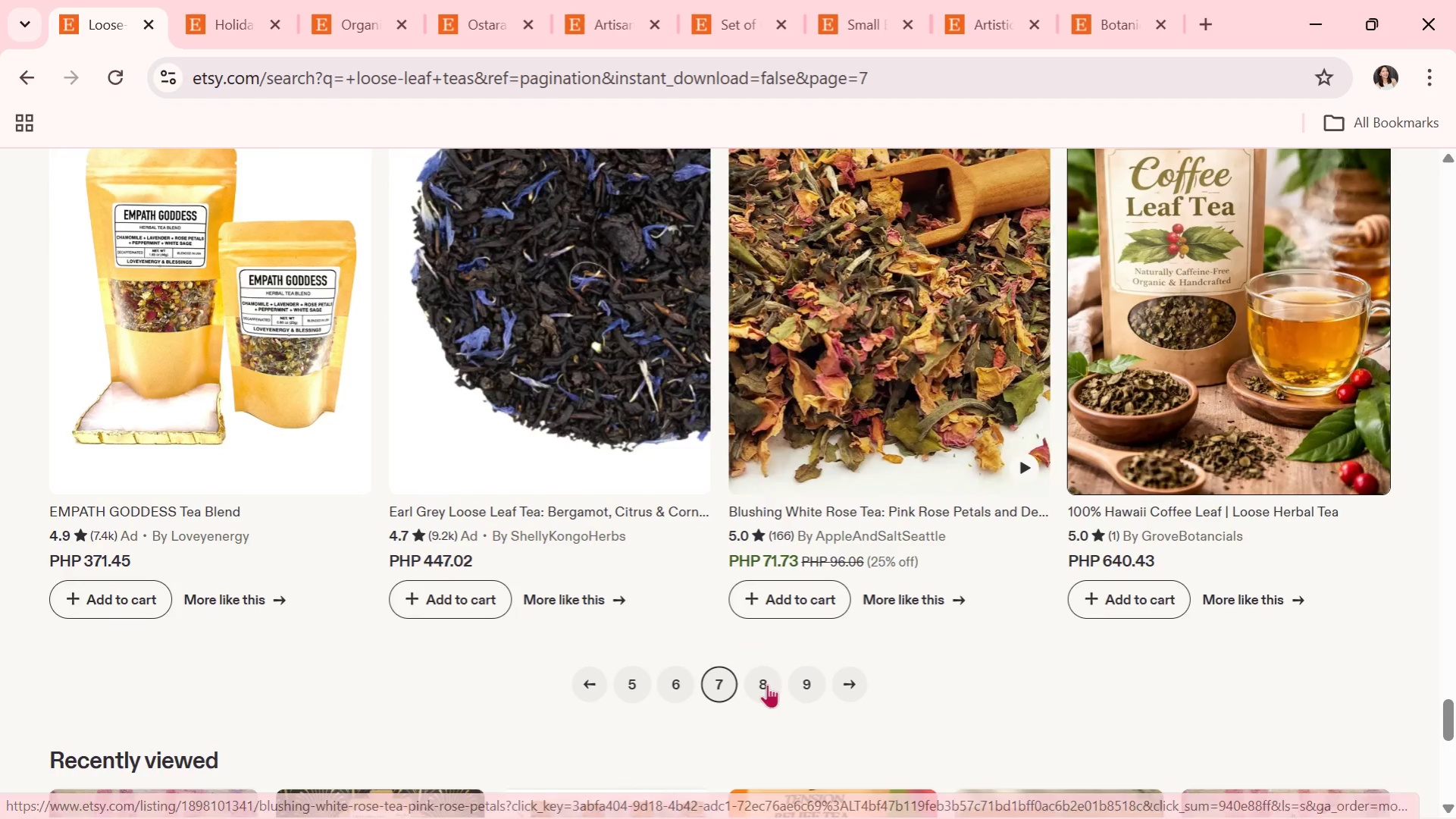 
left_click([762, 685])
 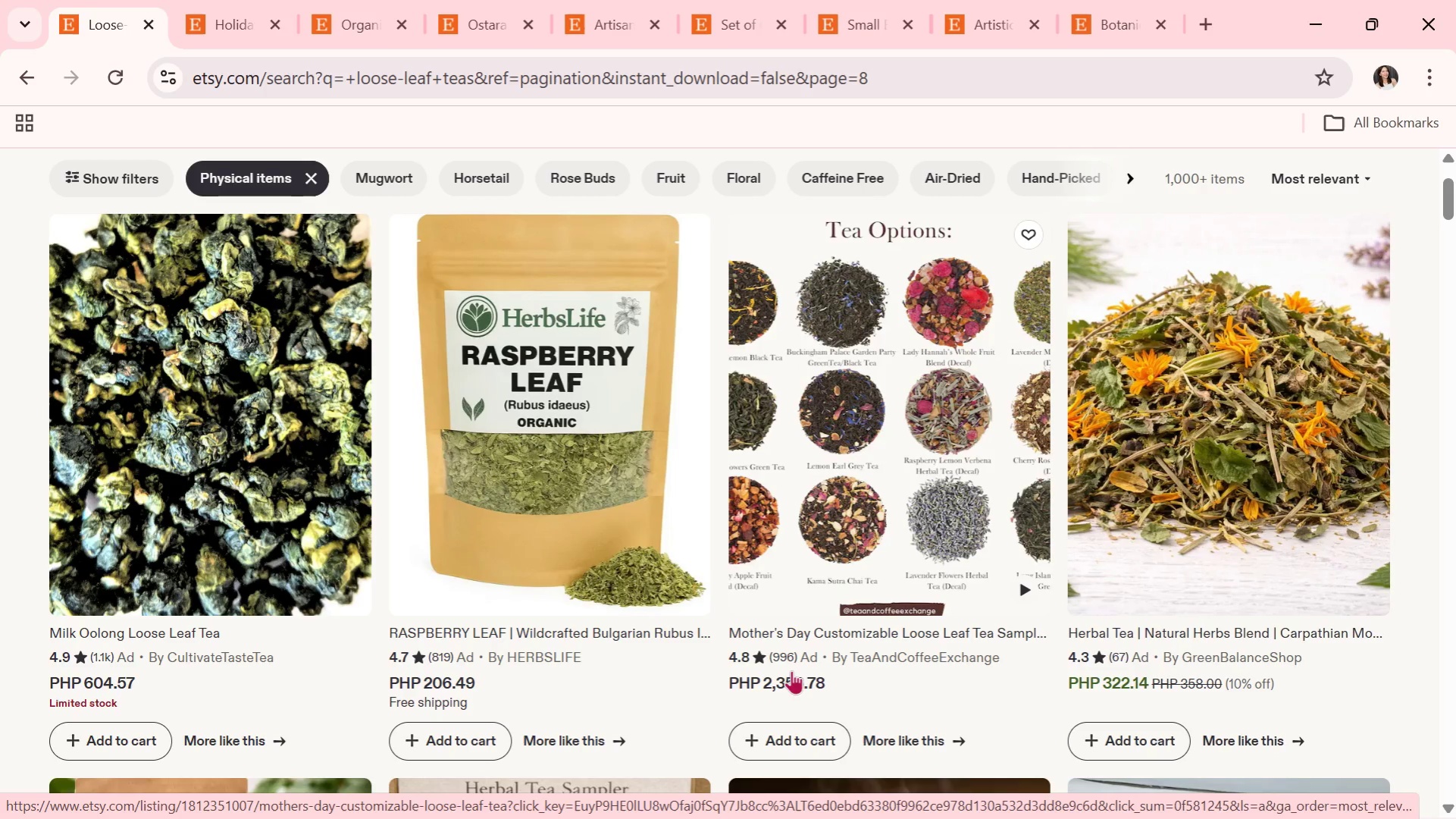 
wait(6.73)
 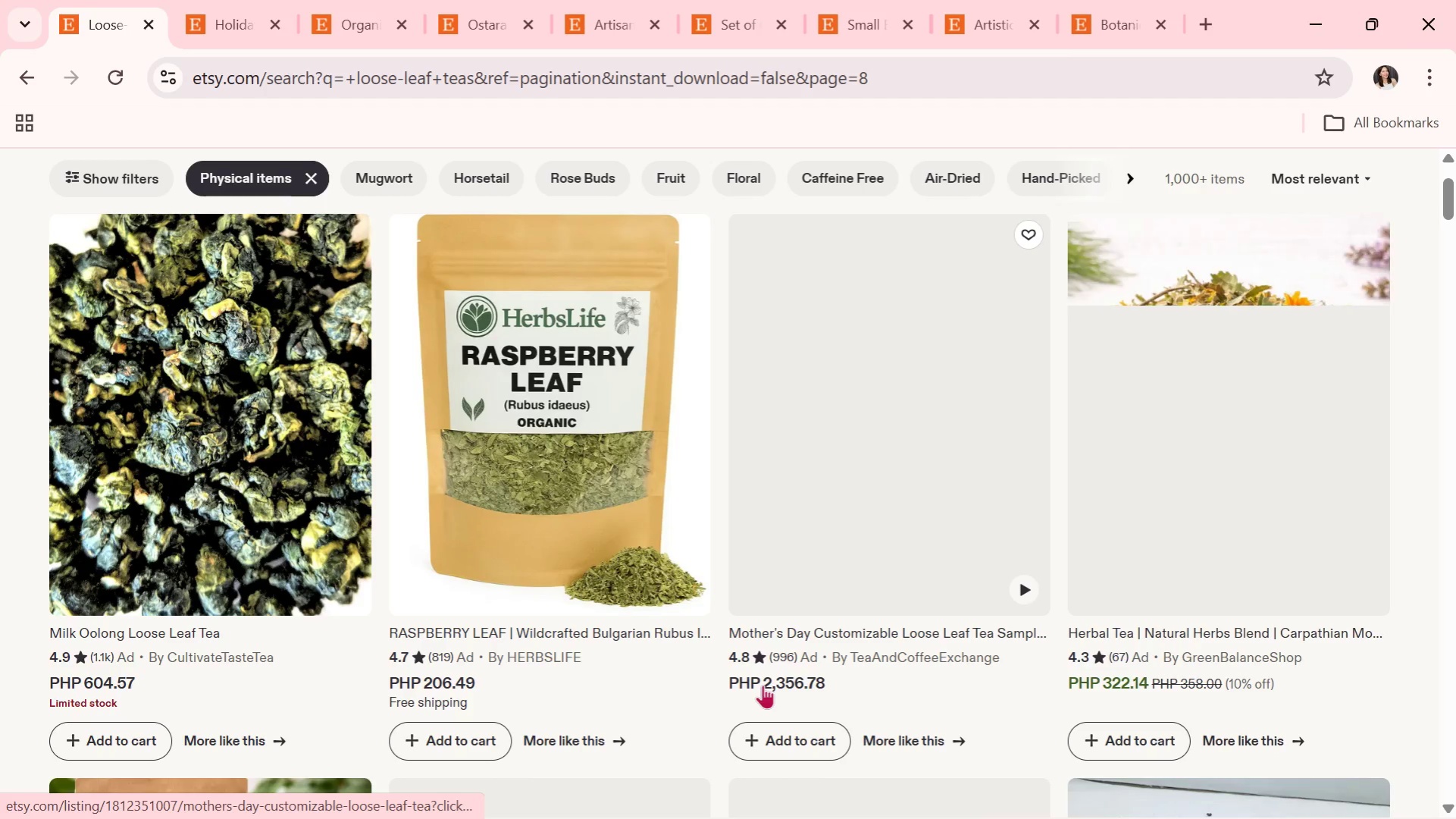 
scroll: coordinate [624, 570], scroll_direction: down, amount: 4.0
 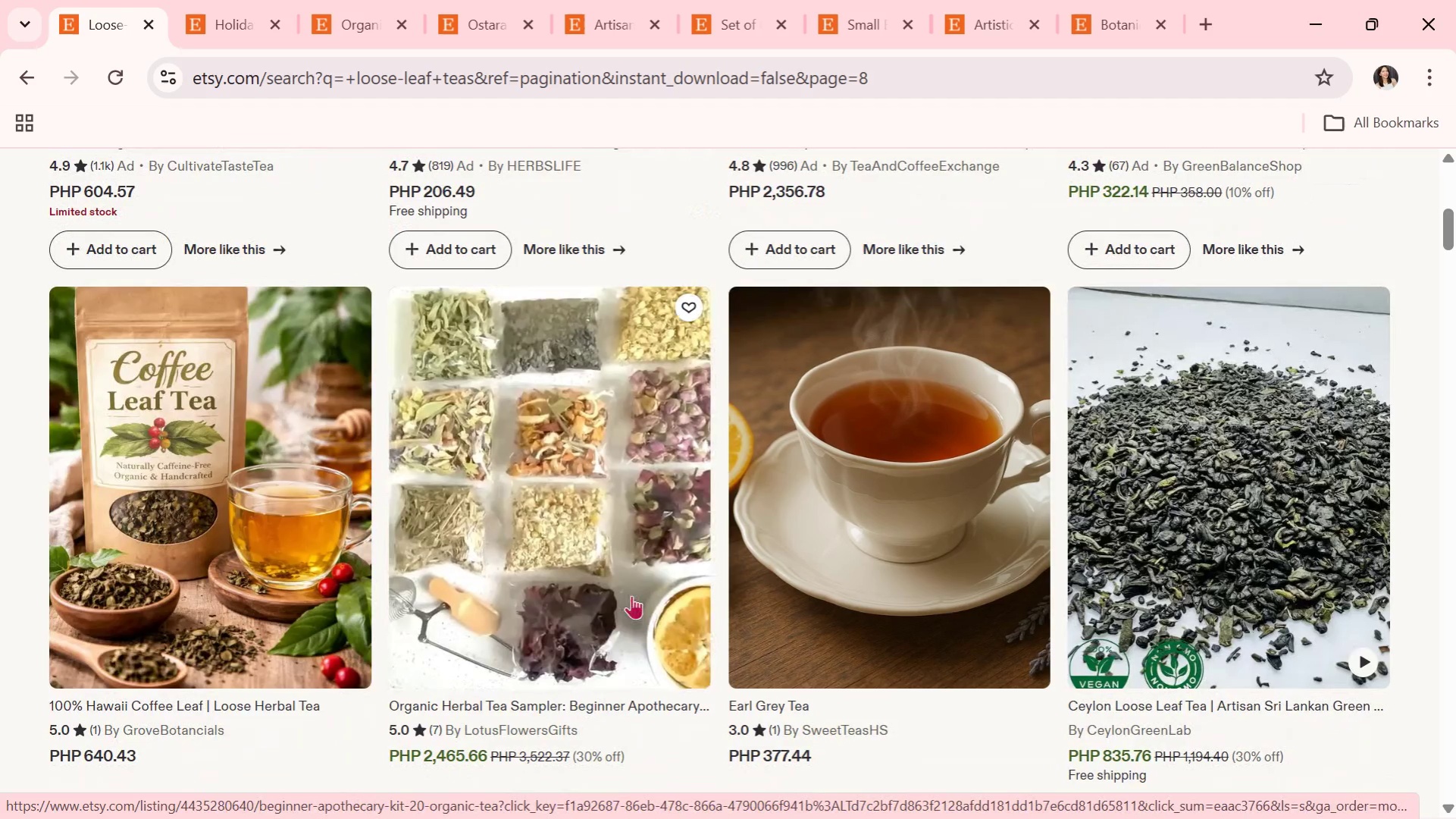 
wait(5.84)
 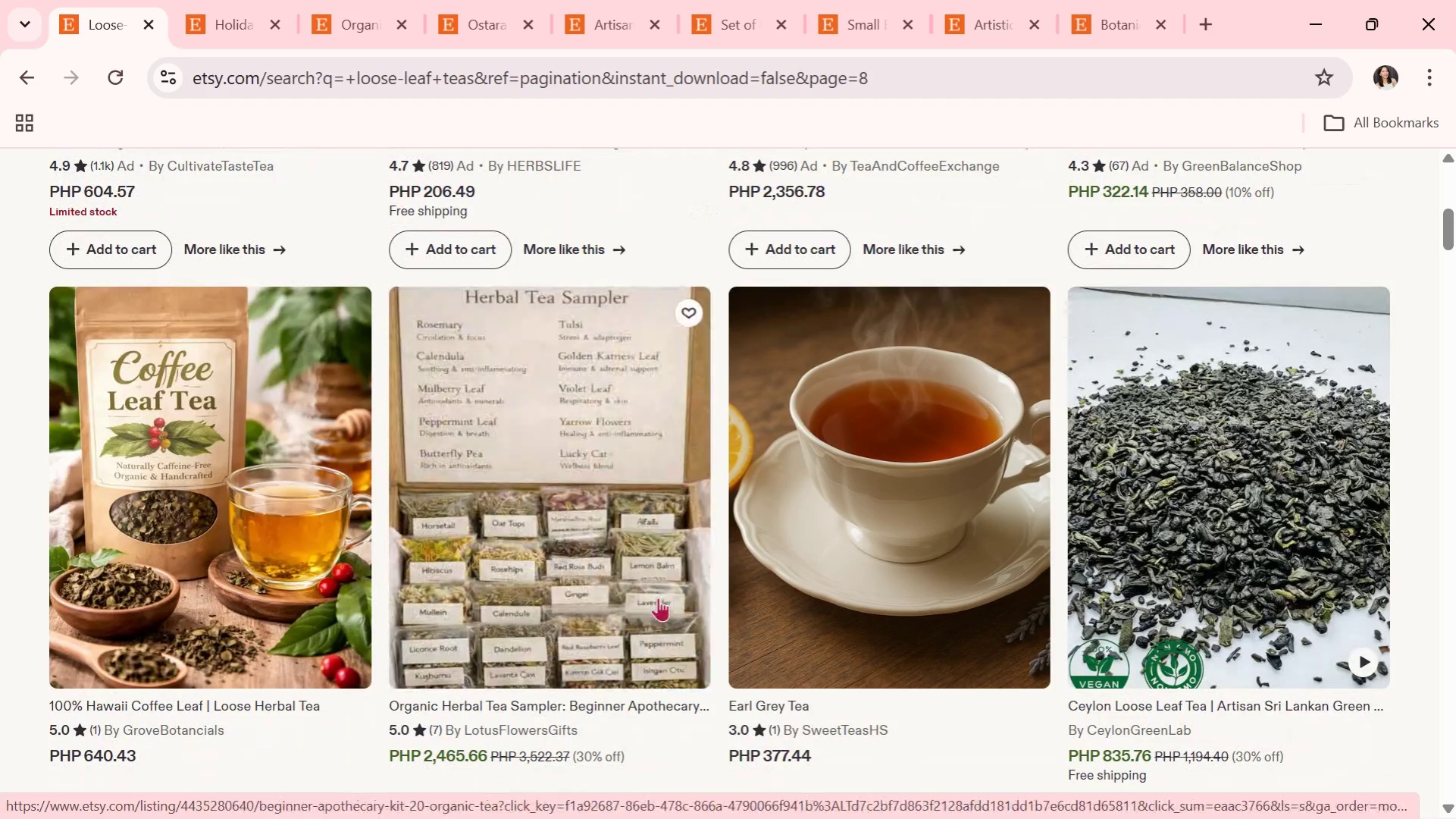 
scroll: coordinate [770, 557], scroll_direction: down, amount: 3.0
 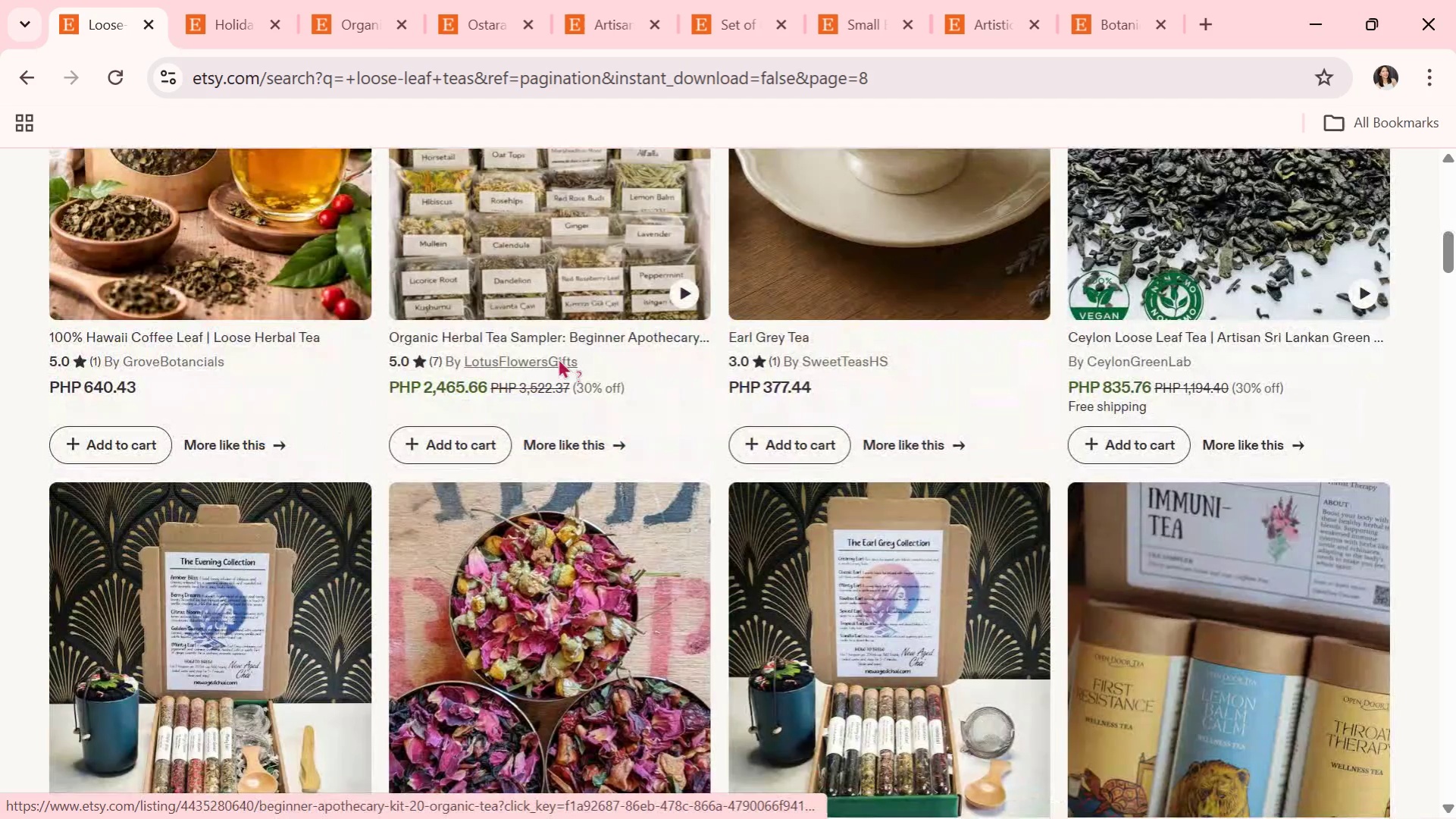 
left_click([559, 394])
 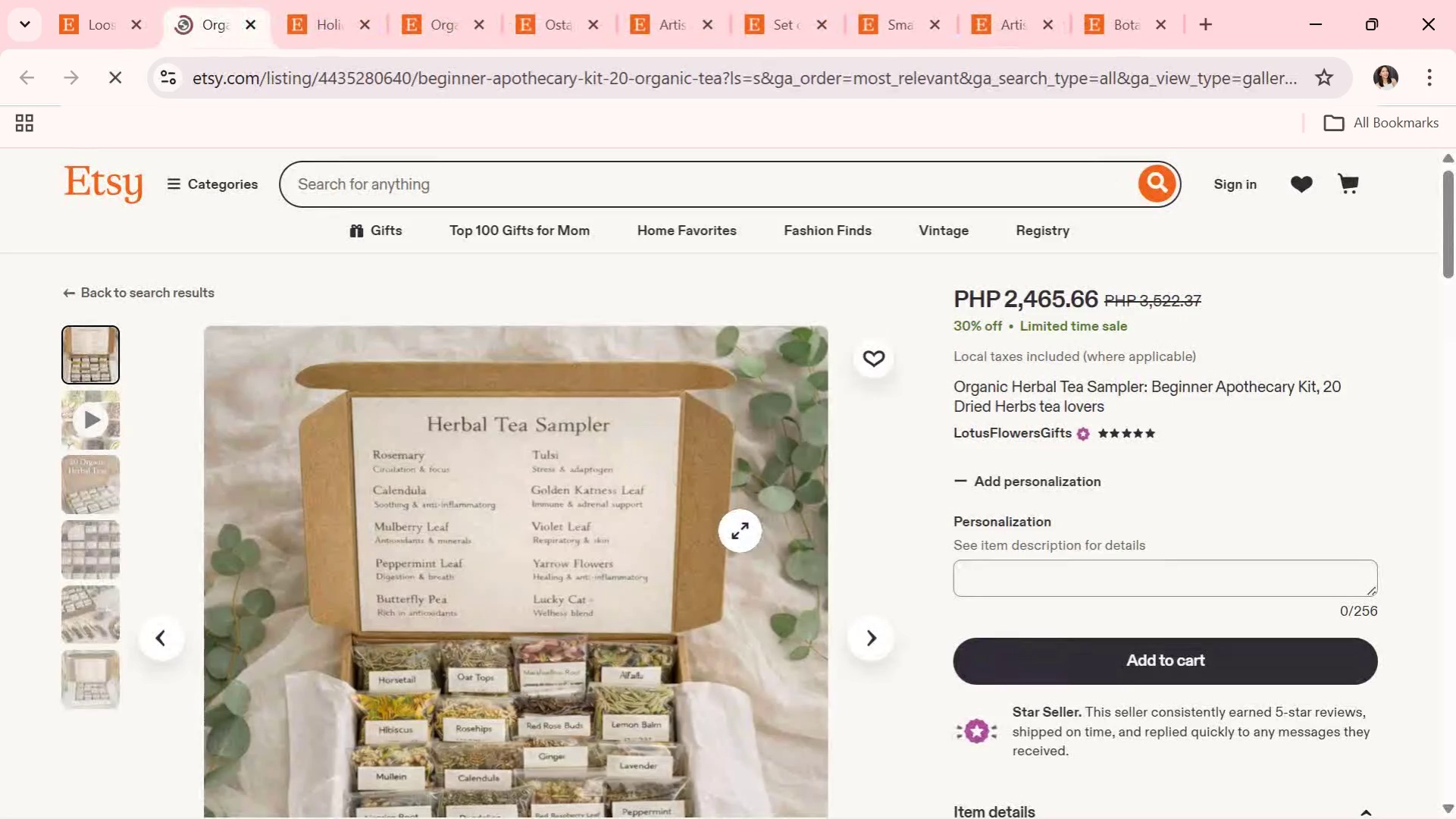 
scroll: coordinate [558, 359], scroll_direction: up, amount: 2.0
 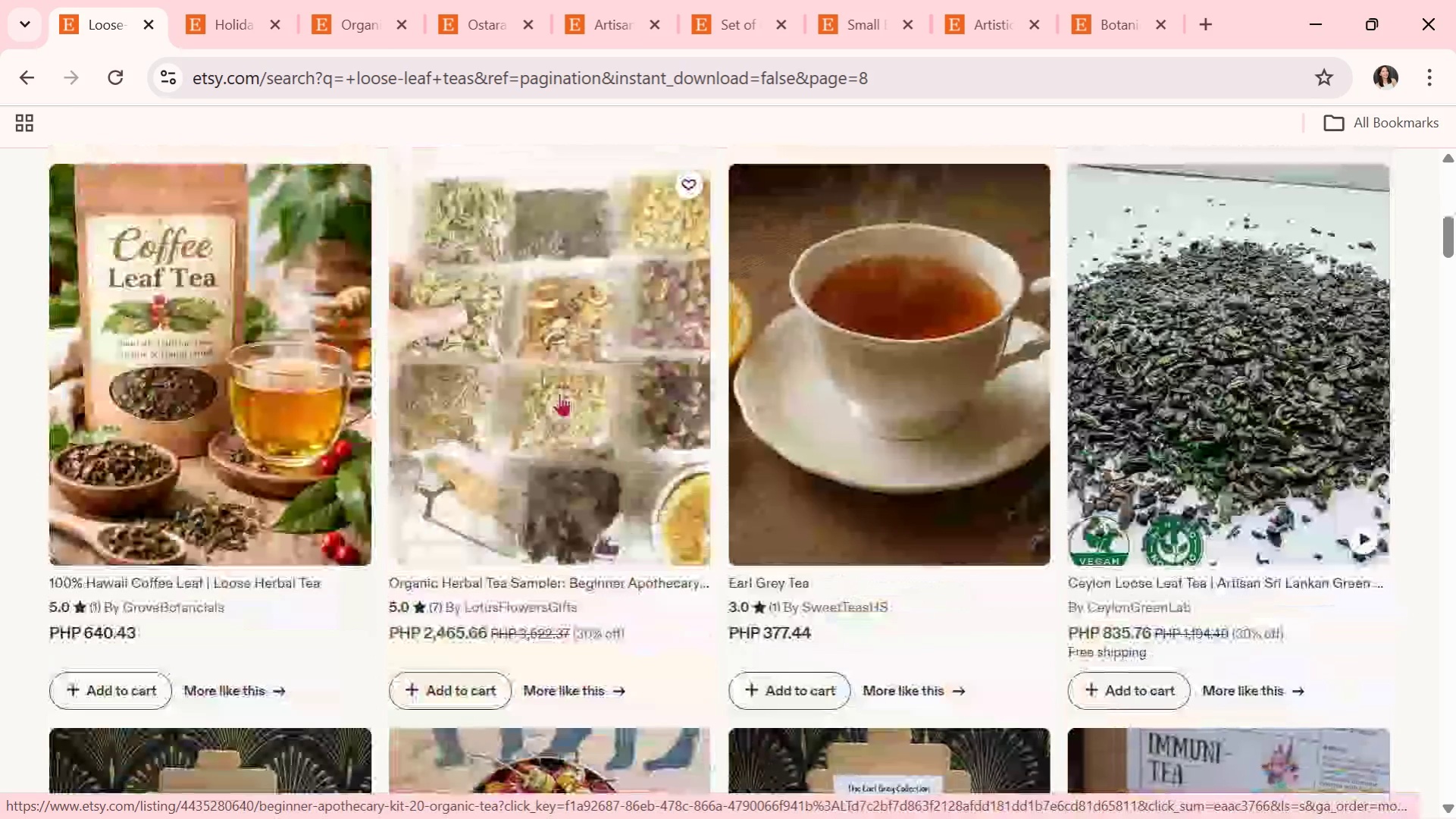 
scroll: coordinate [1013, 452], scroll_direction: down, amount: 1.0
 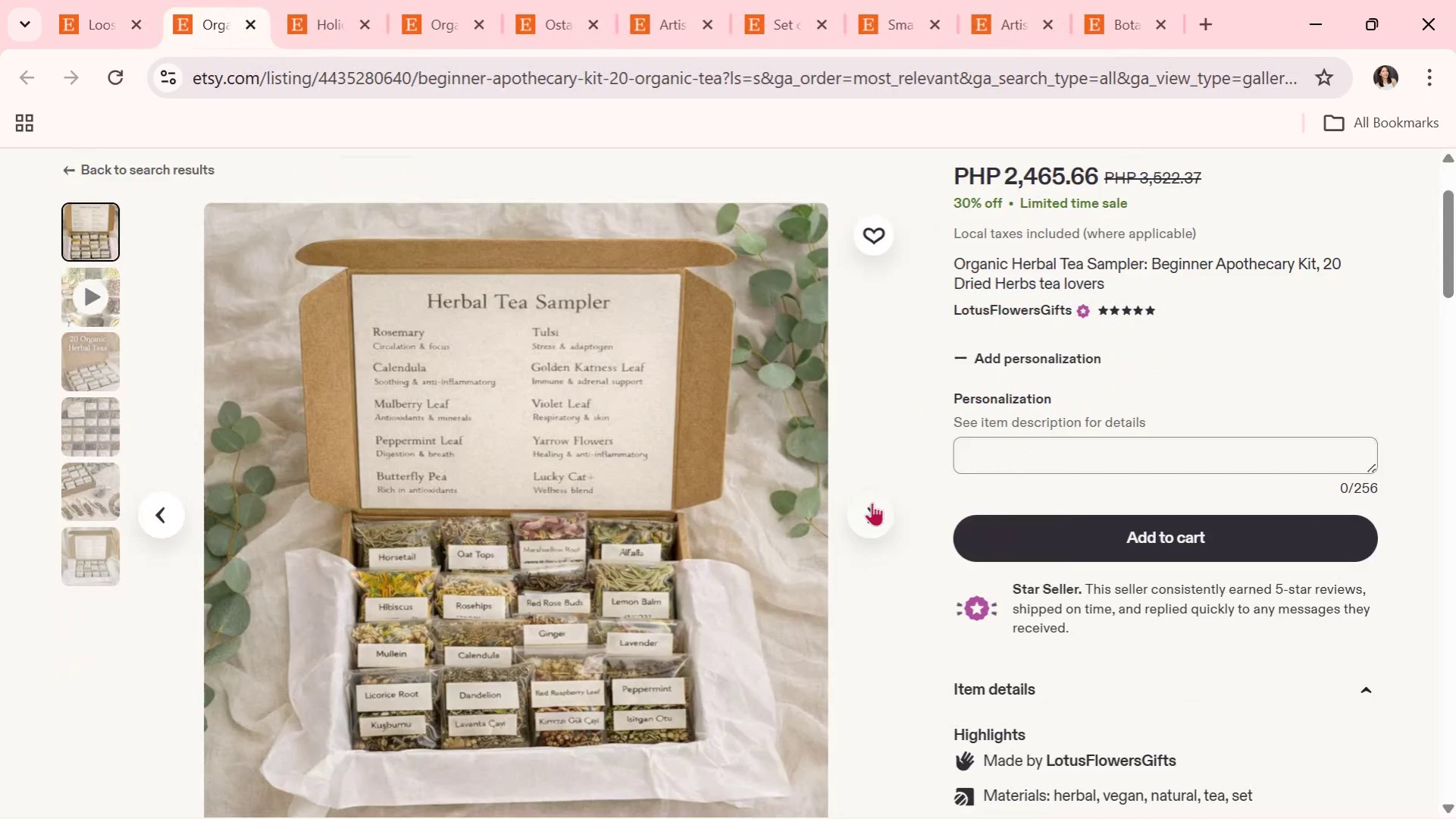 
left_click([872, 505])
 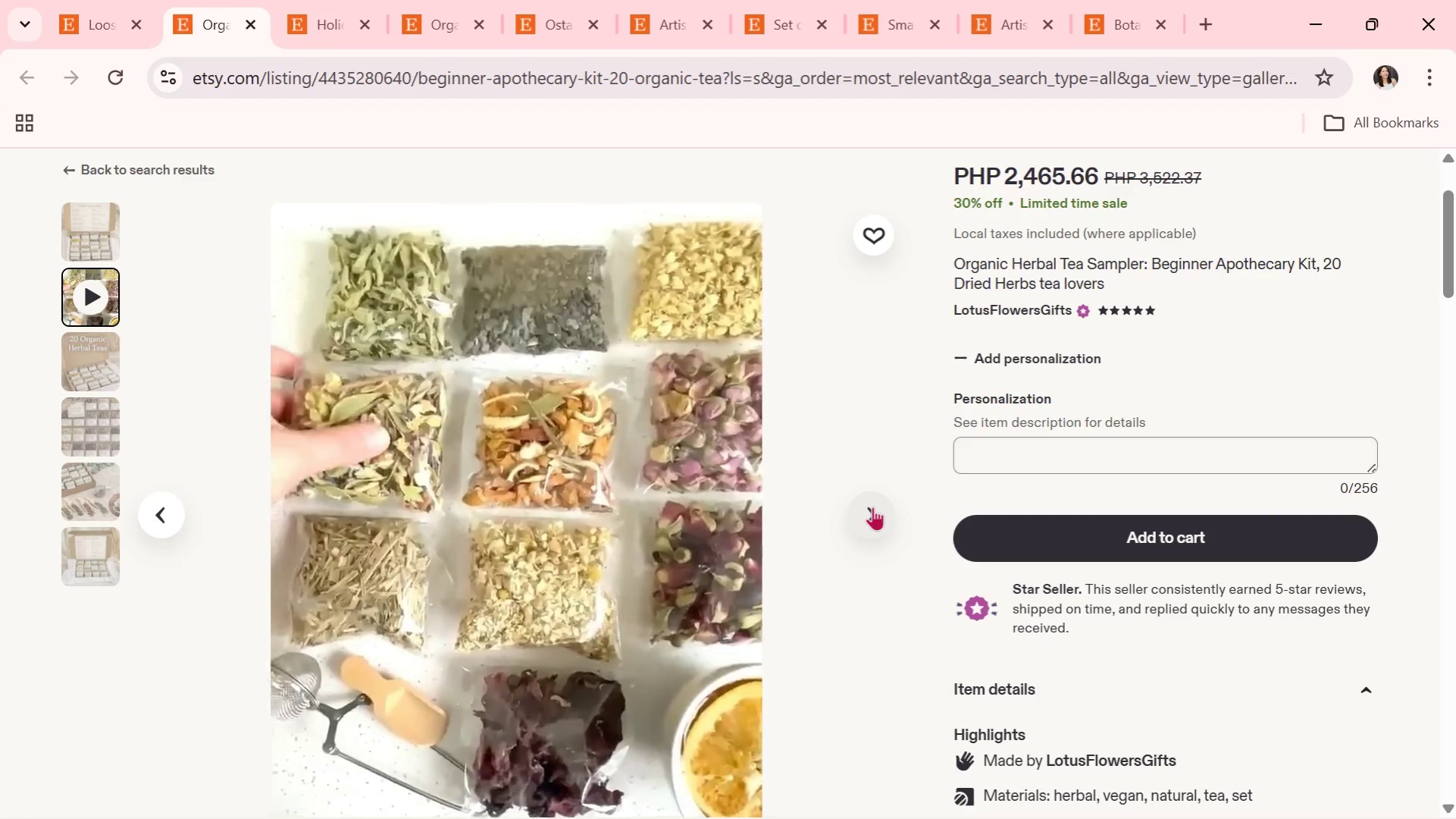 
wait(8.09)
 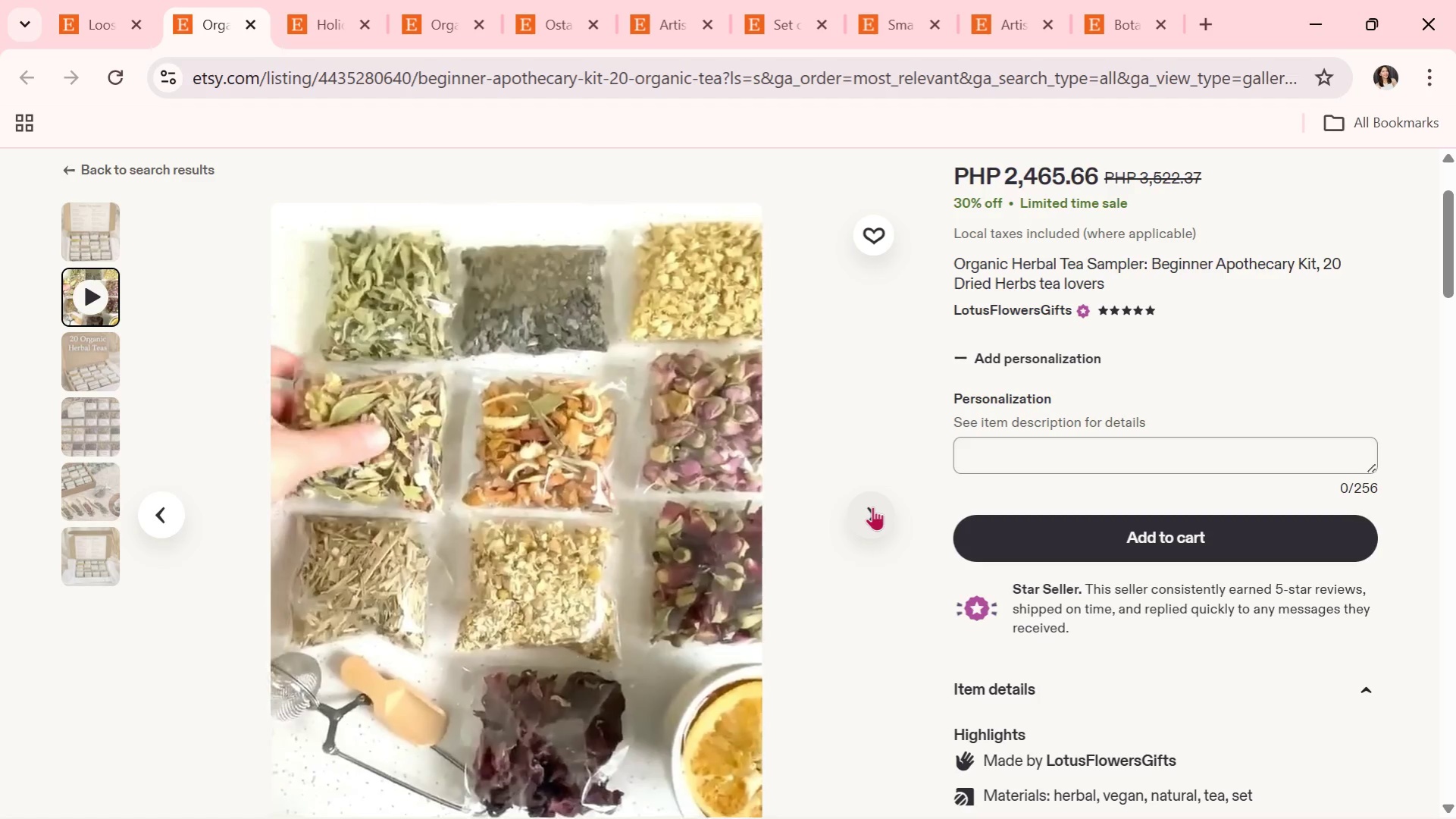 
left_click([873, 510])
 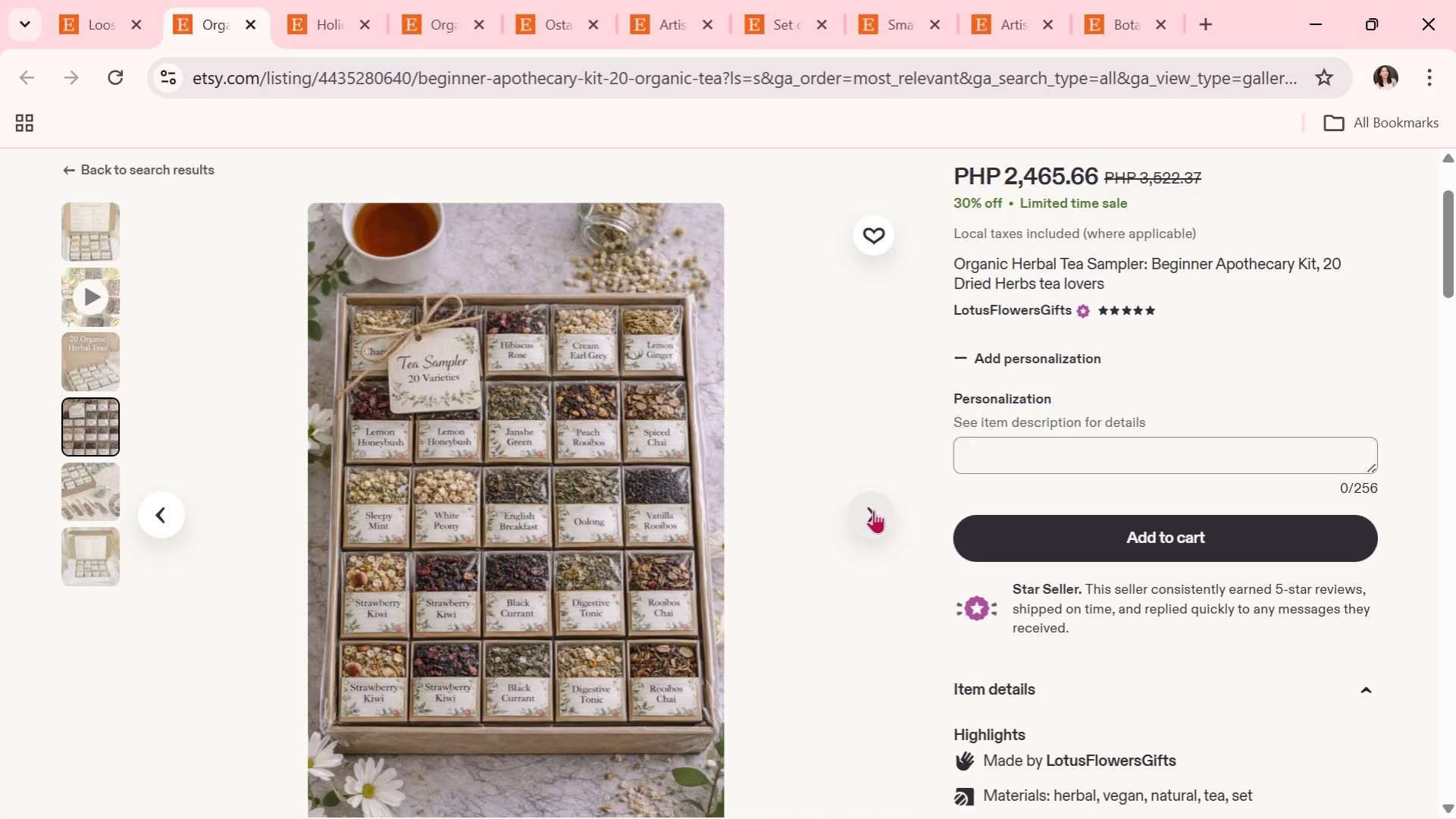 
wait(6.05)
 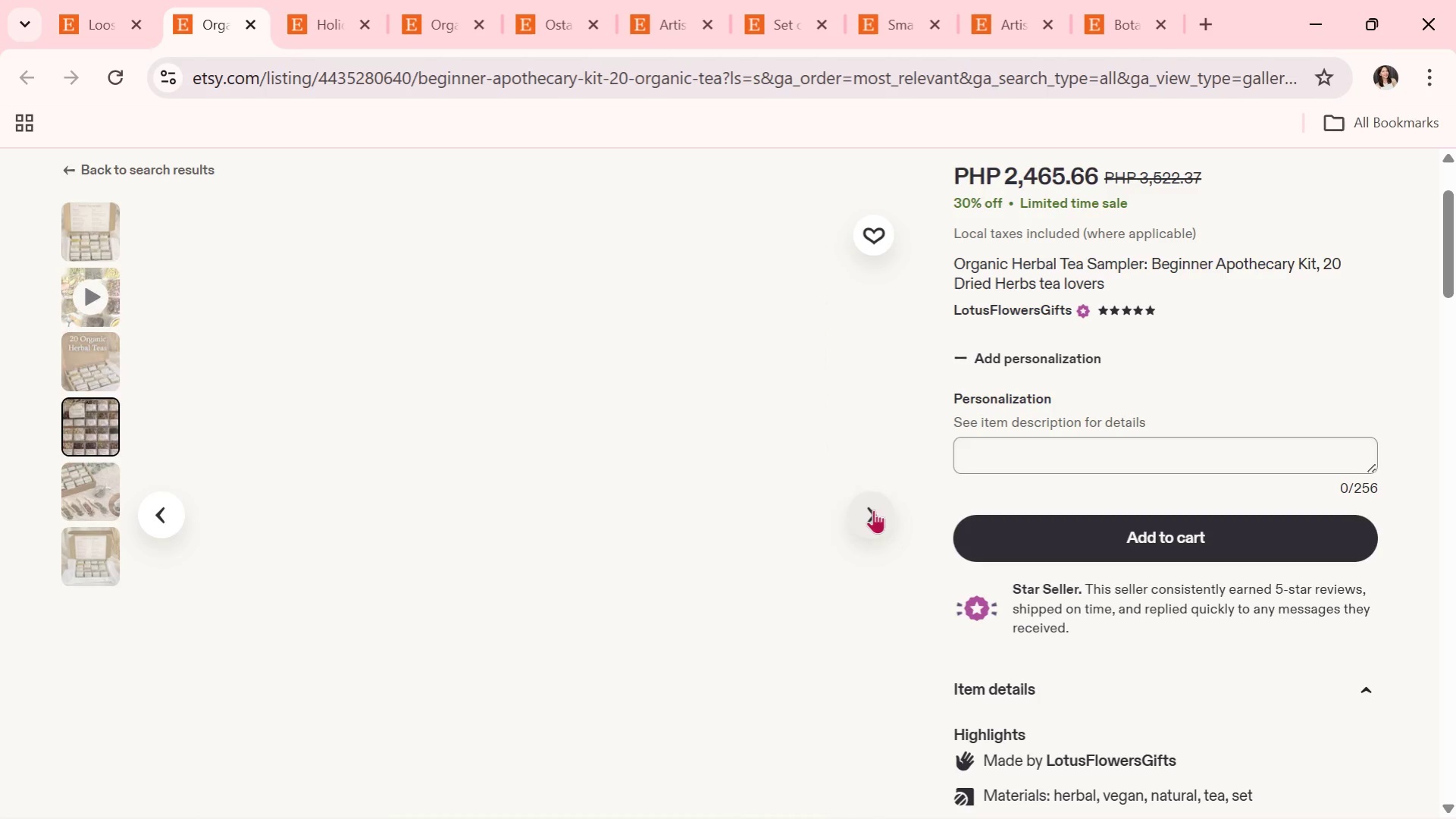 
left_click([873, 510])
 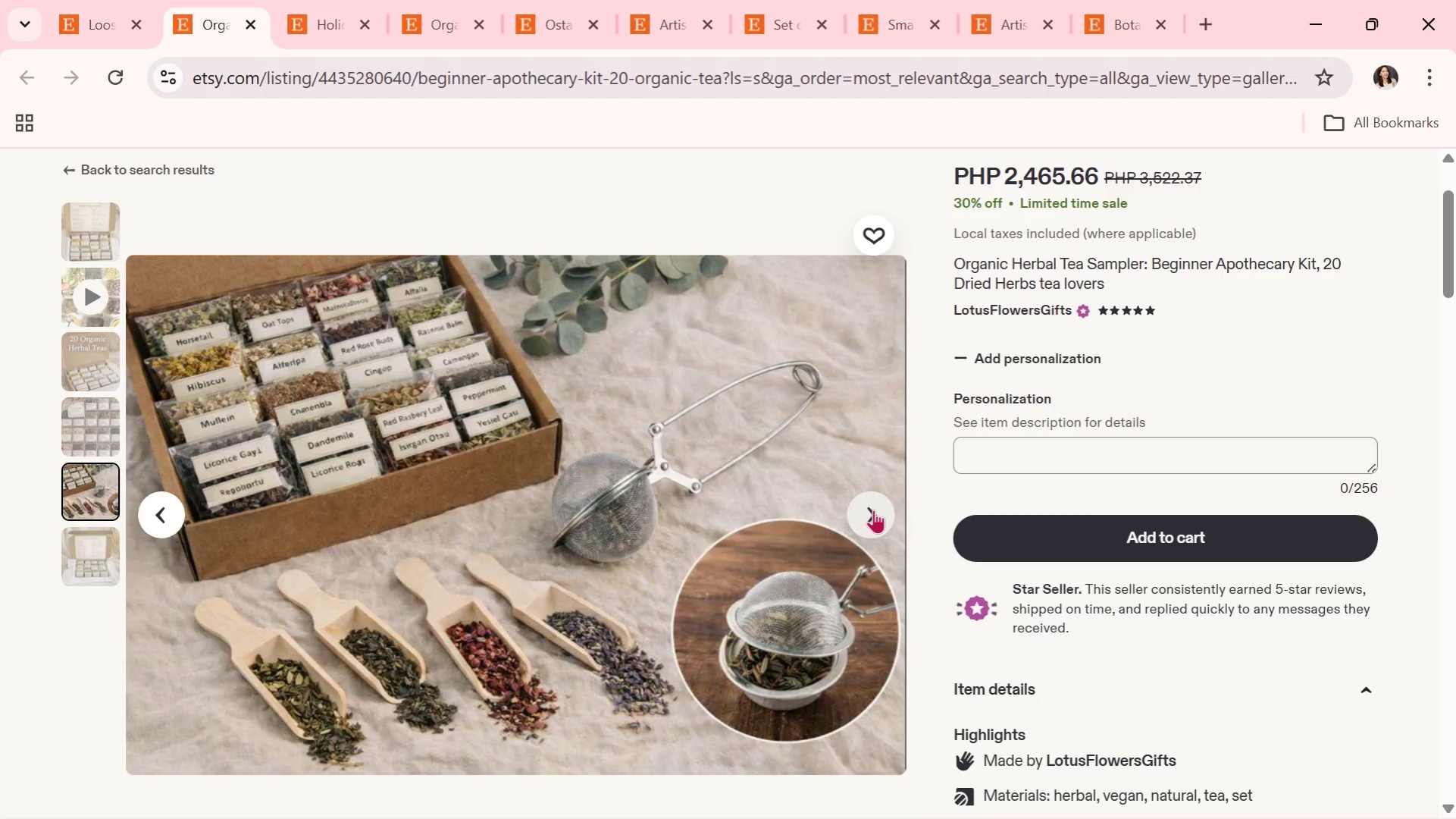 
left_click([873, 510])
 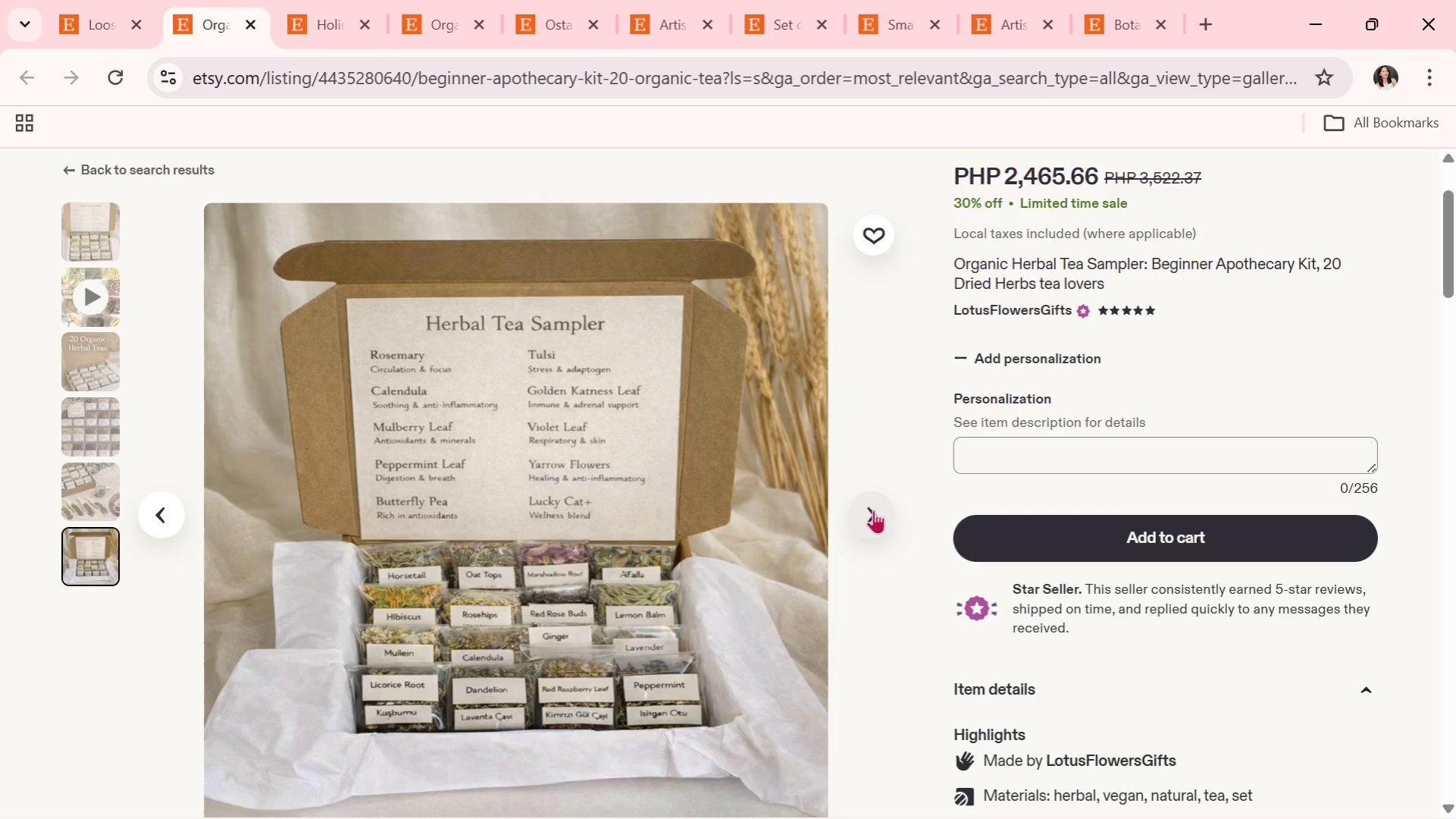 
wait(5.39)
 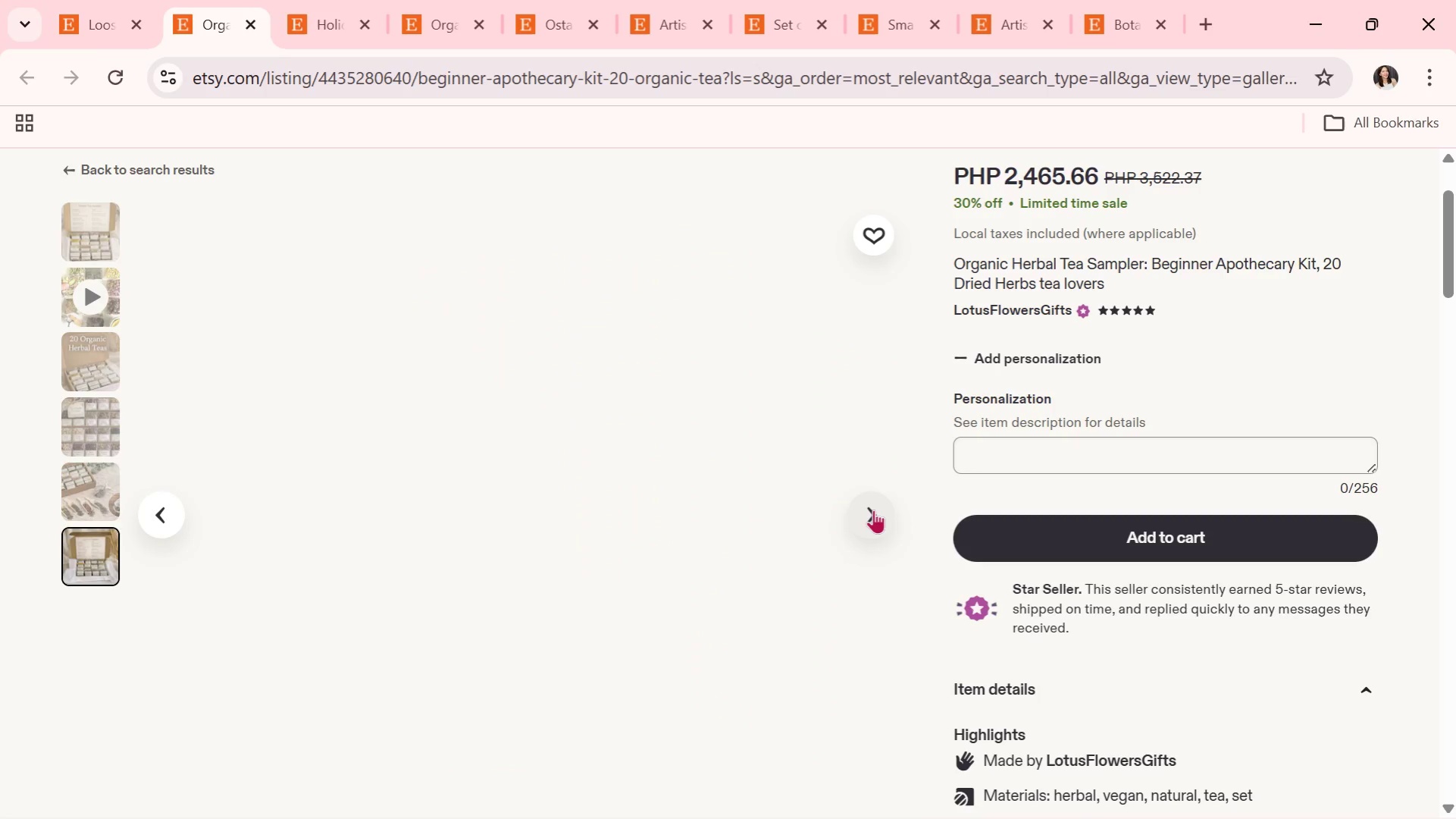 
left_click([873, 510])
 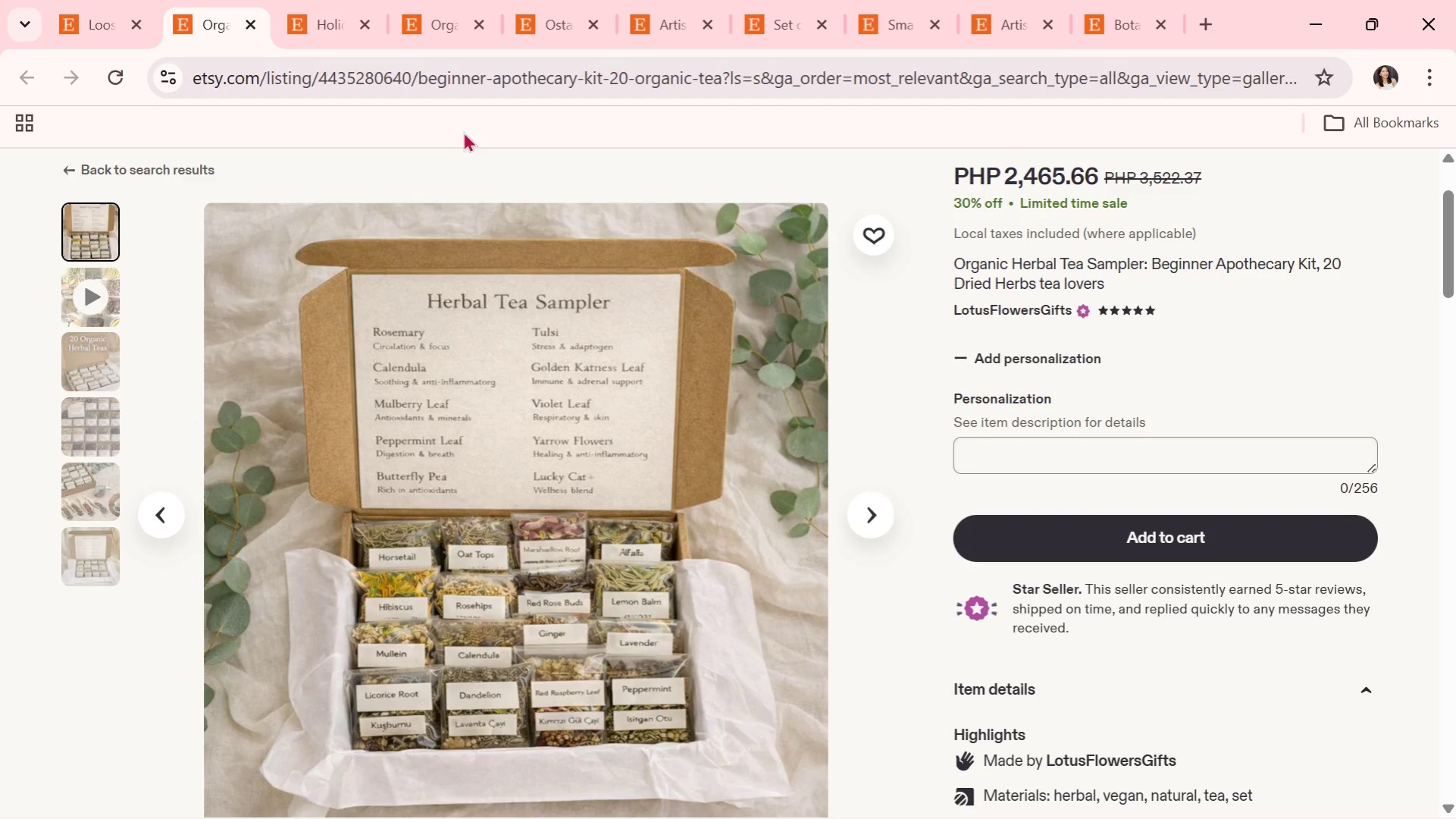 
wait(6.19)
 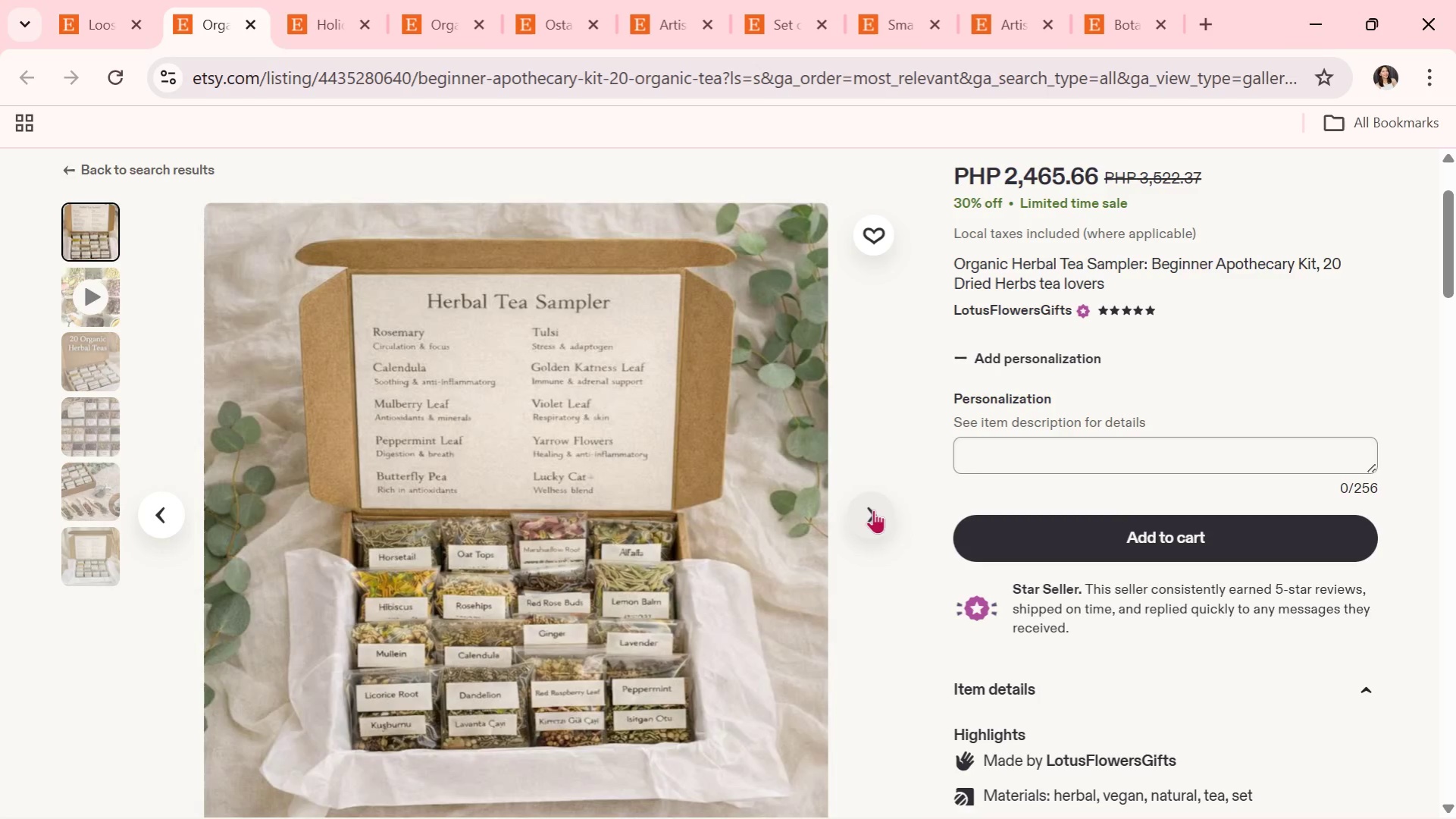 
left_click([252, 28])
 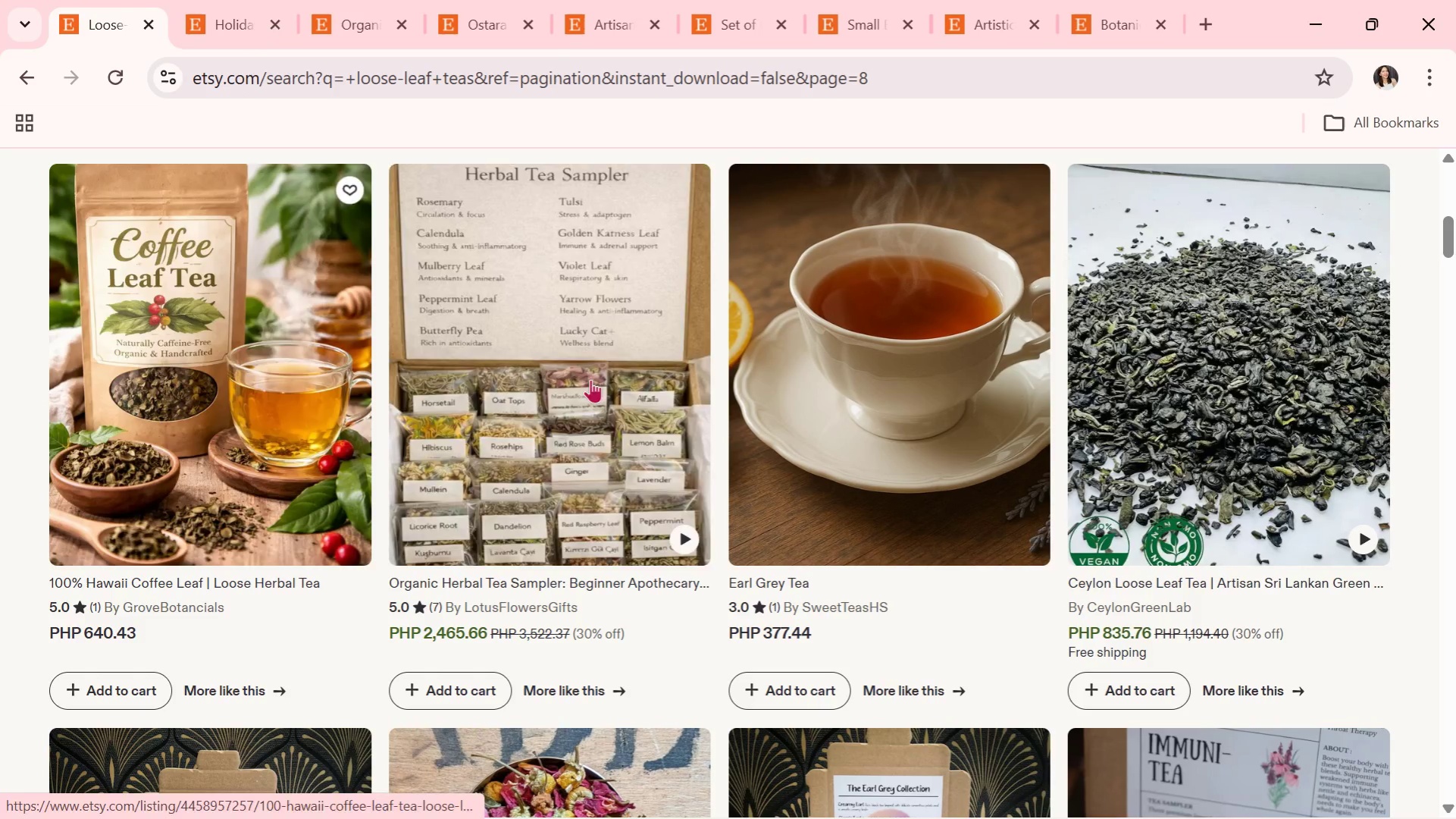 
scroll: coordinate [951, 738], scroll_direction: down, amount: 3.0
 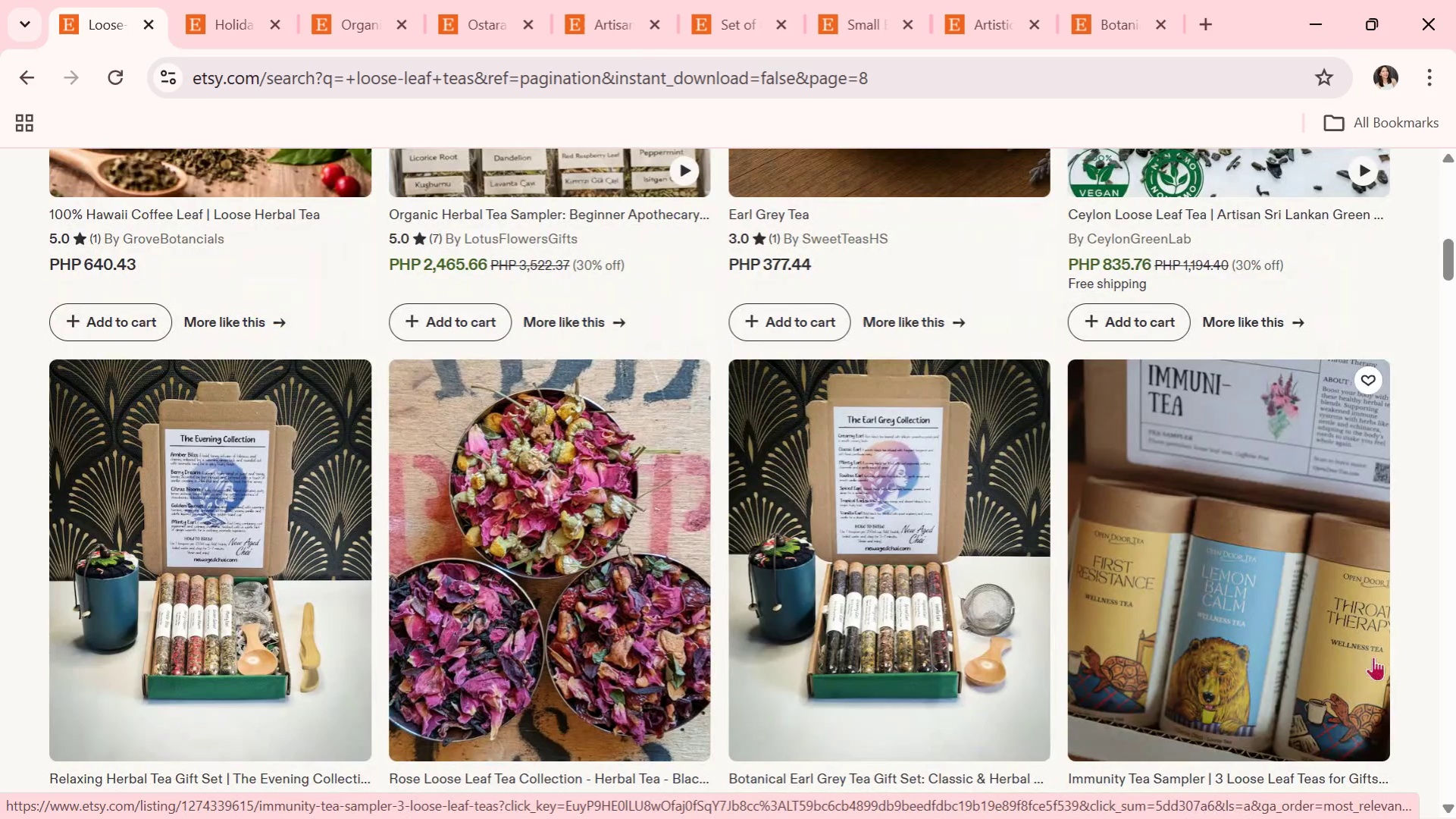 
wait(5.66)
 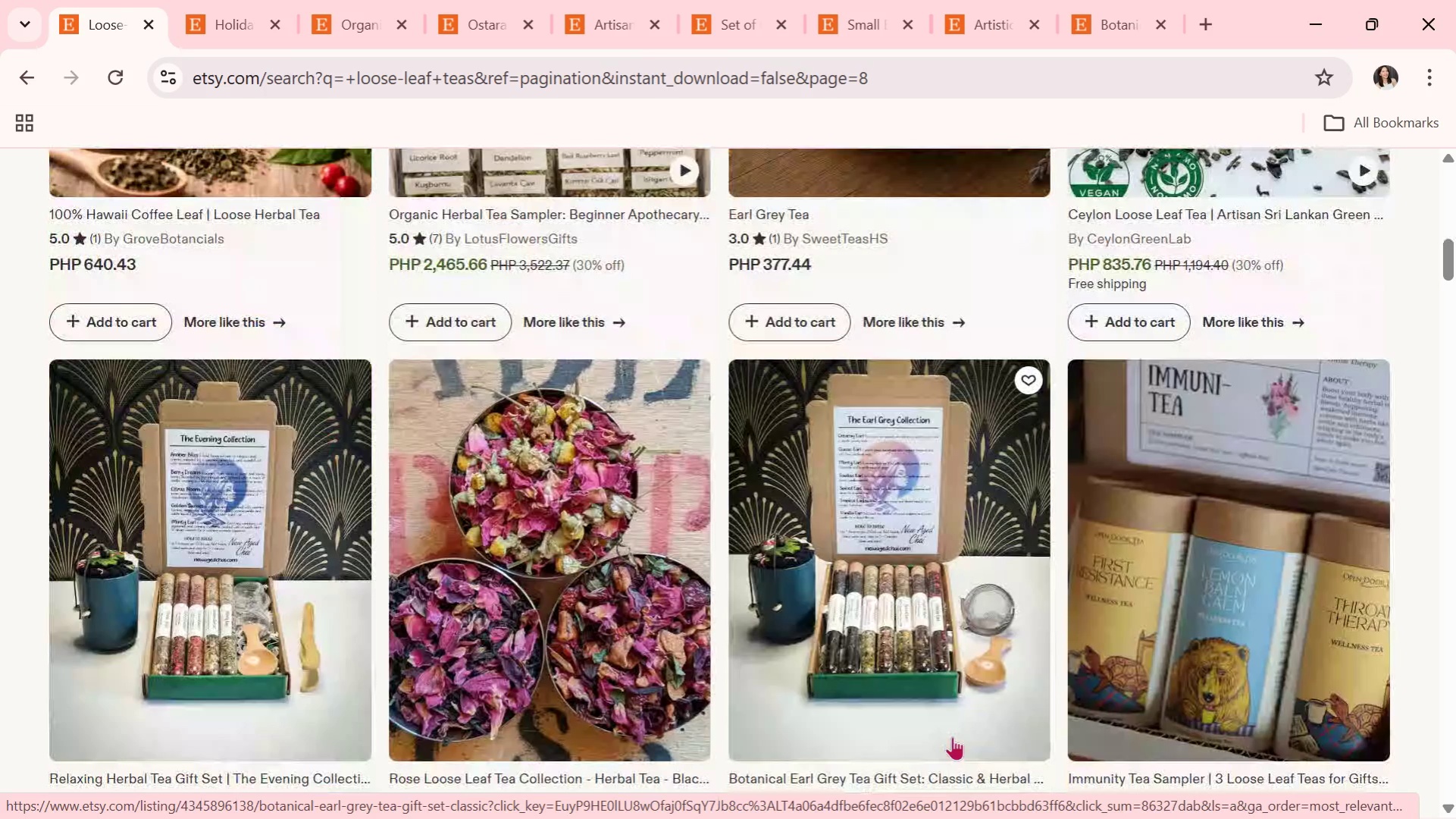 
left_click([1263, 673])
 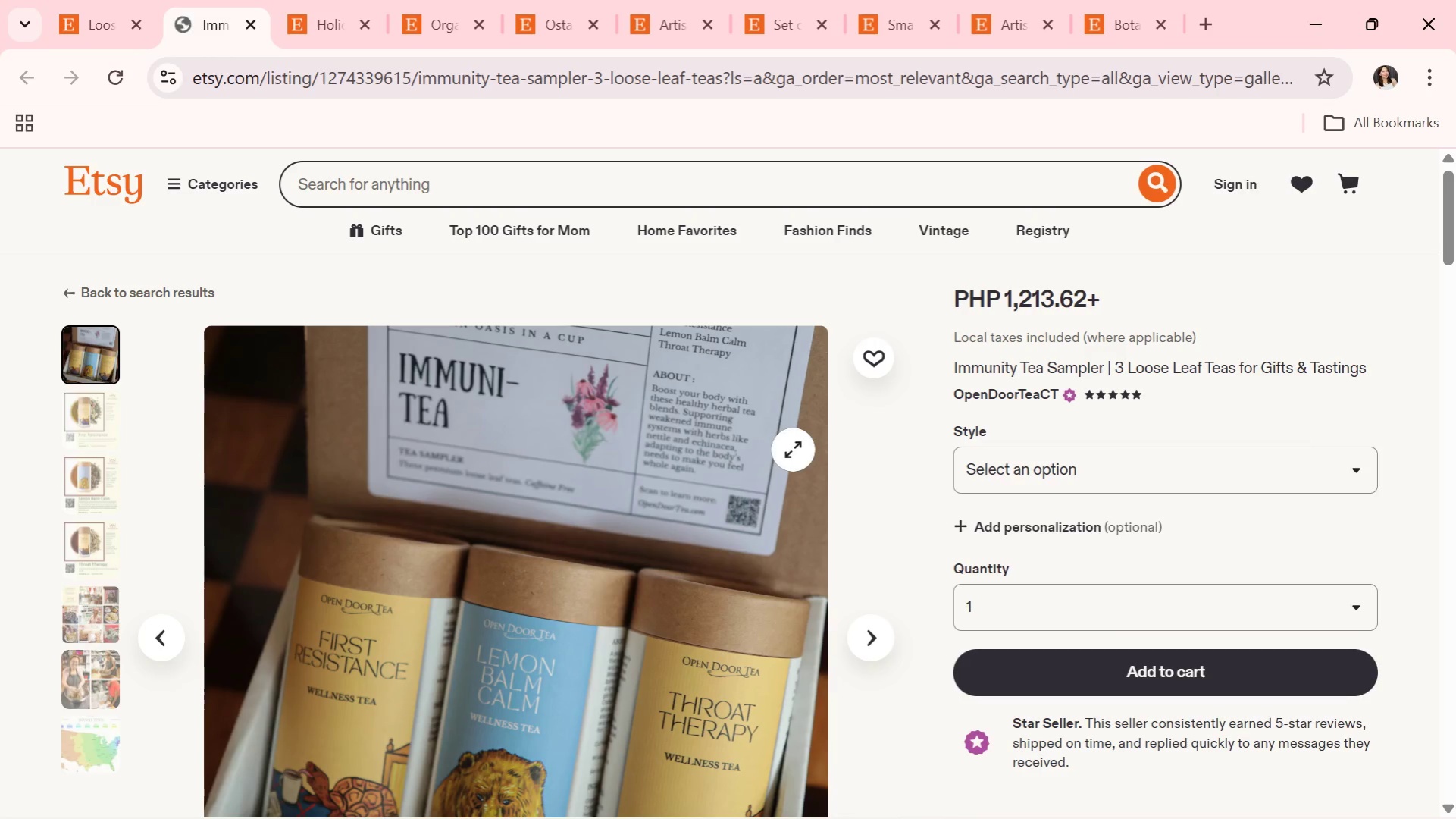 
wait(11.31)
 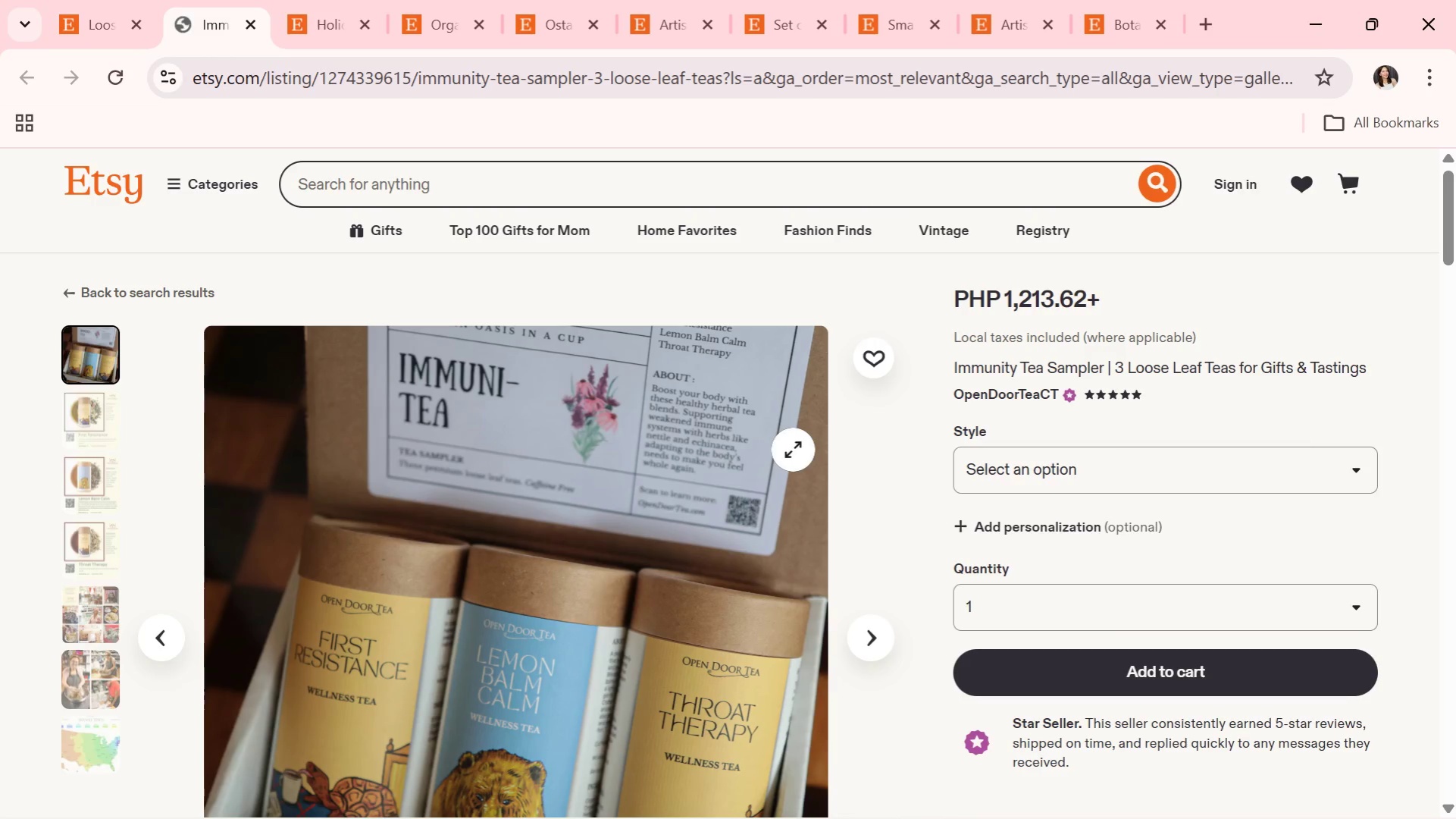 
scroll: coordinate [791, 692], scroll_direction: down, amount: 1.0
 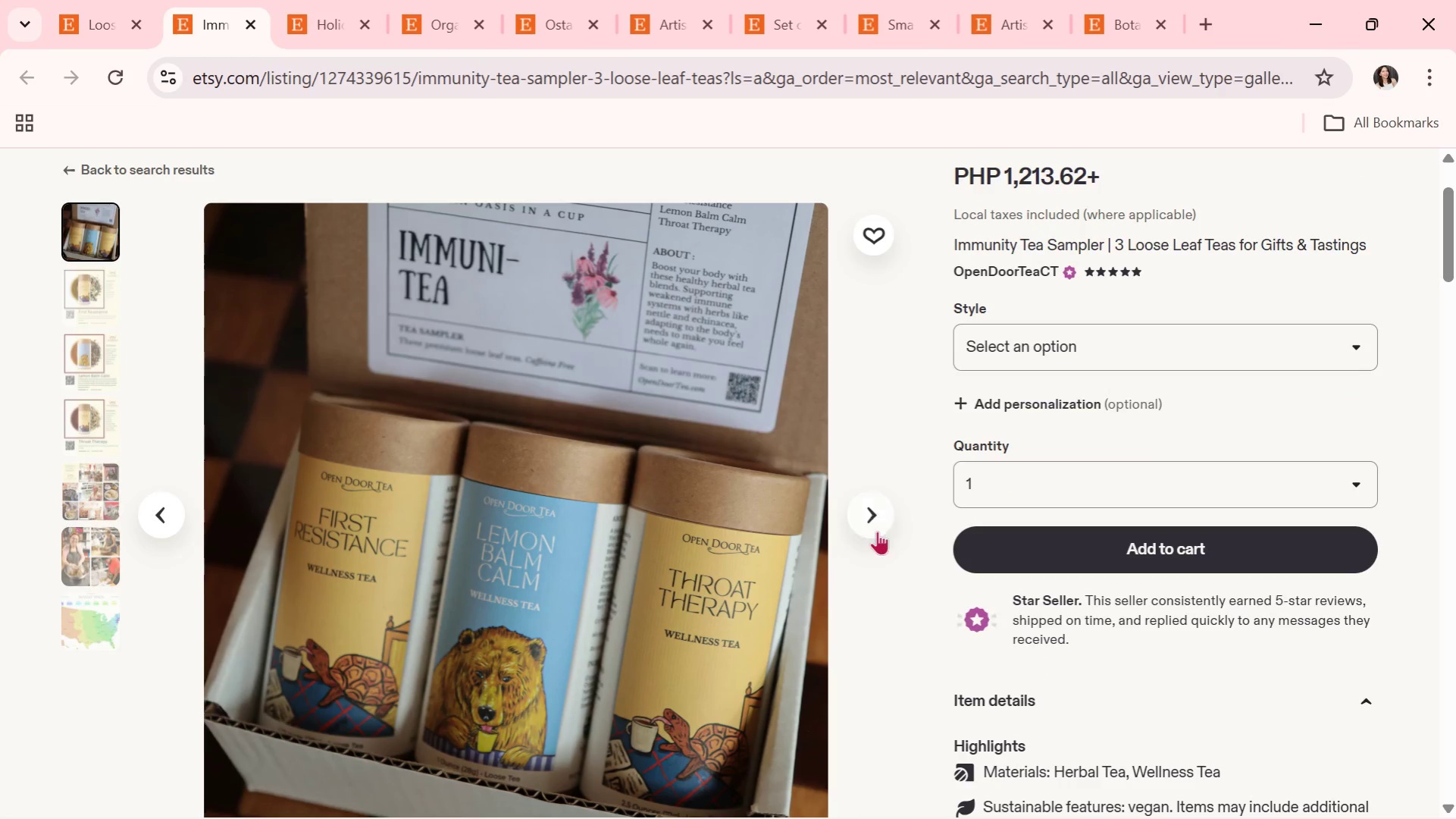 
left_click([877, 529])
 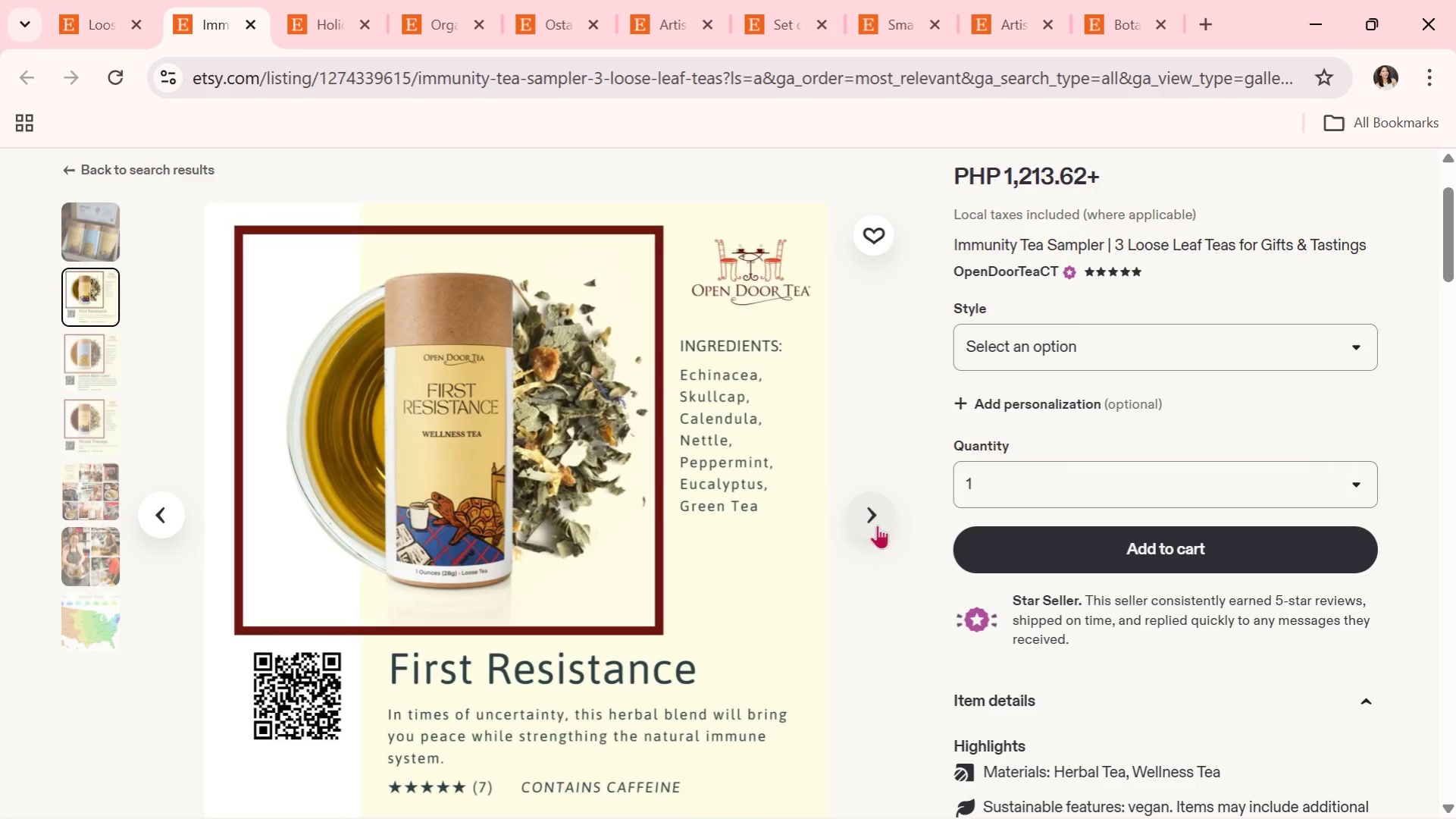 
wait(7.09)
 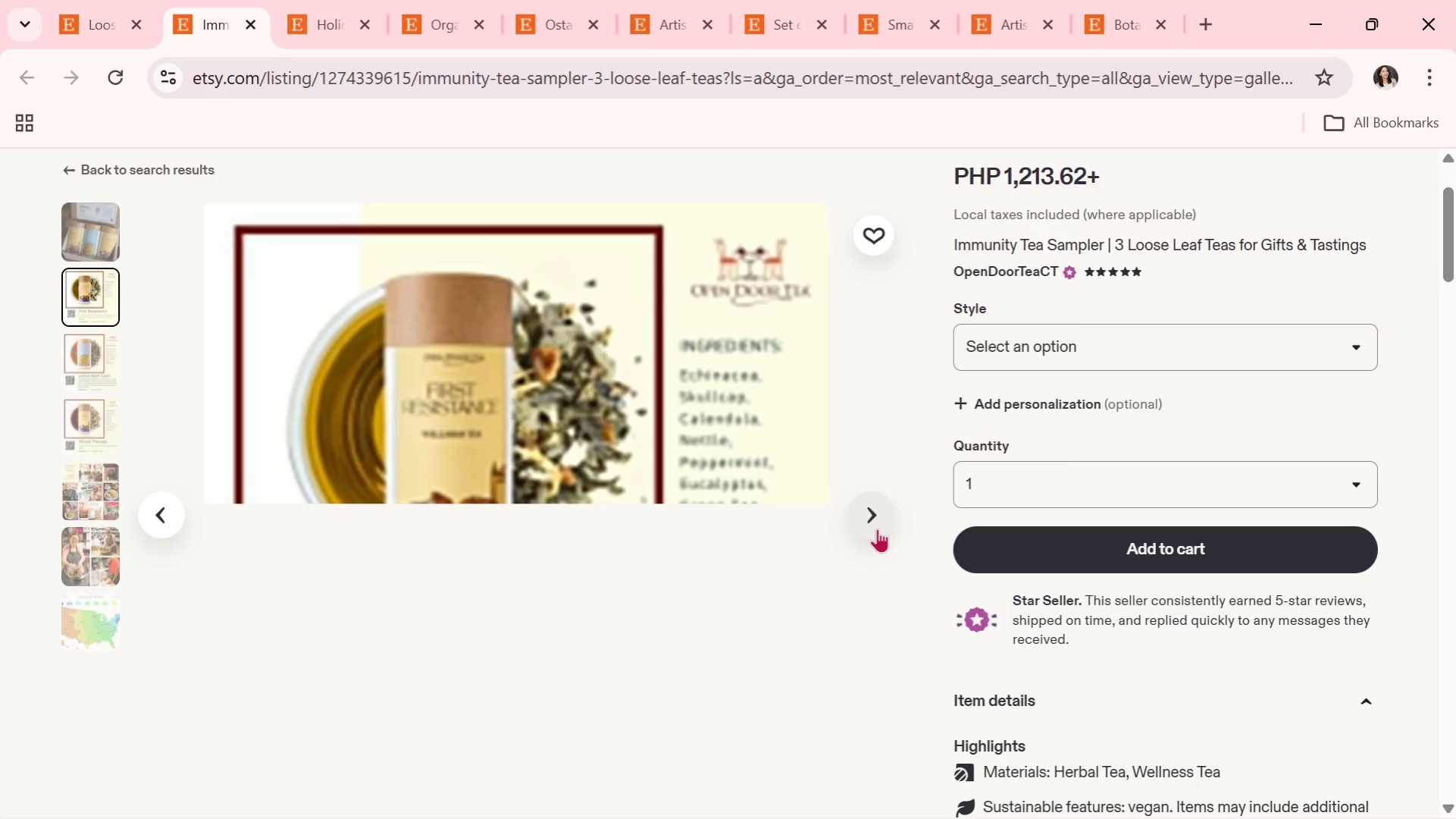 
left_click([872, 525])
 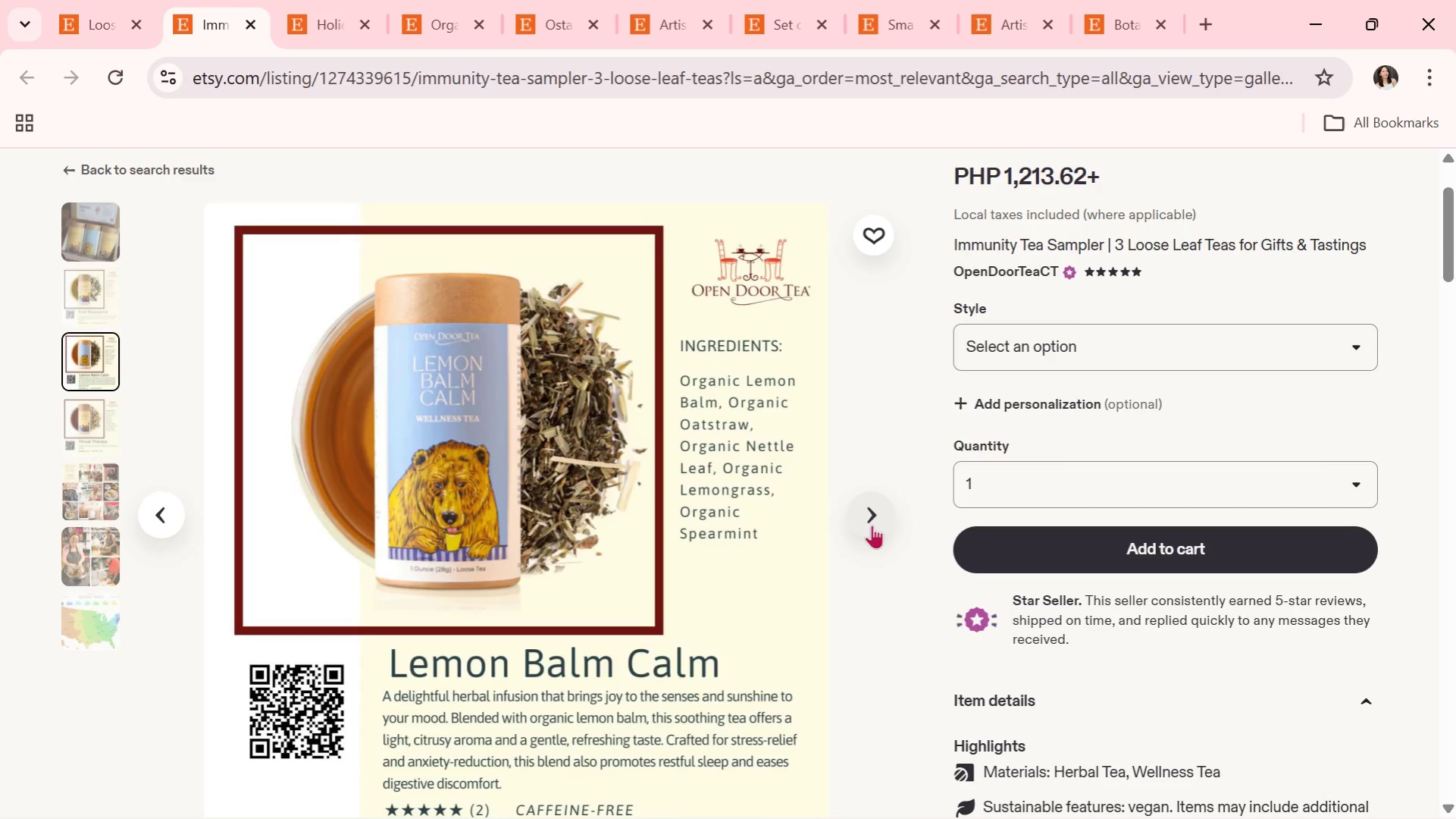 
wait(6.39)
 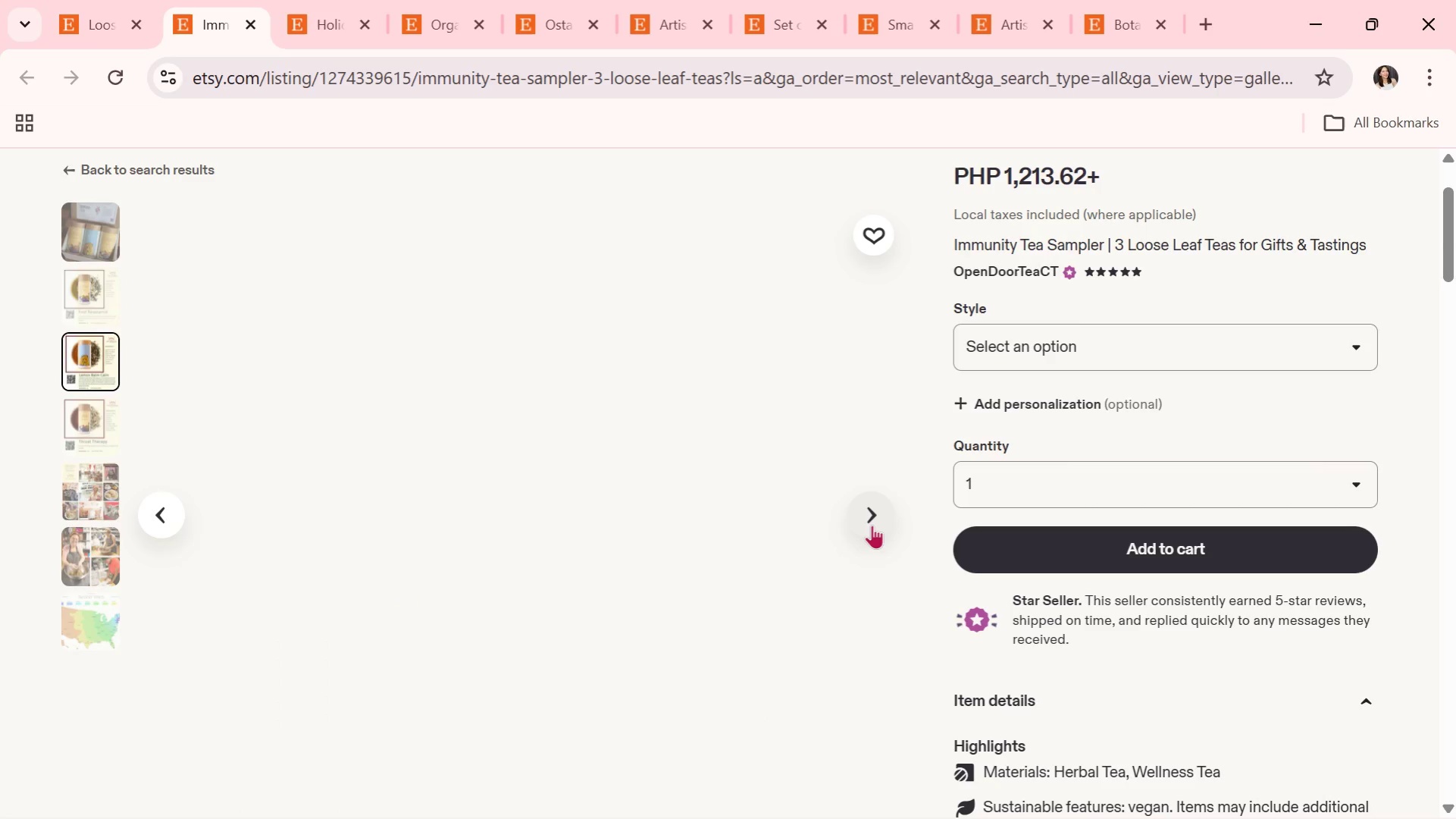 
left_click([872, 525])
 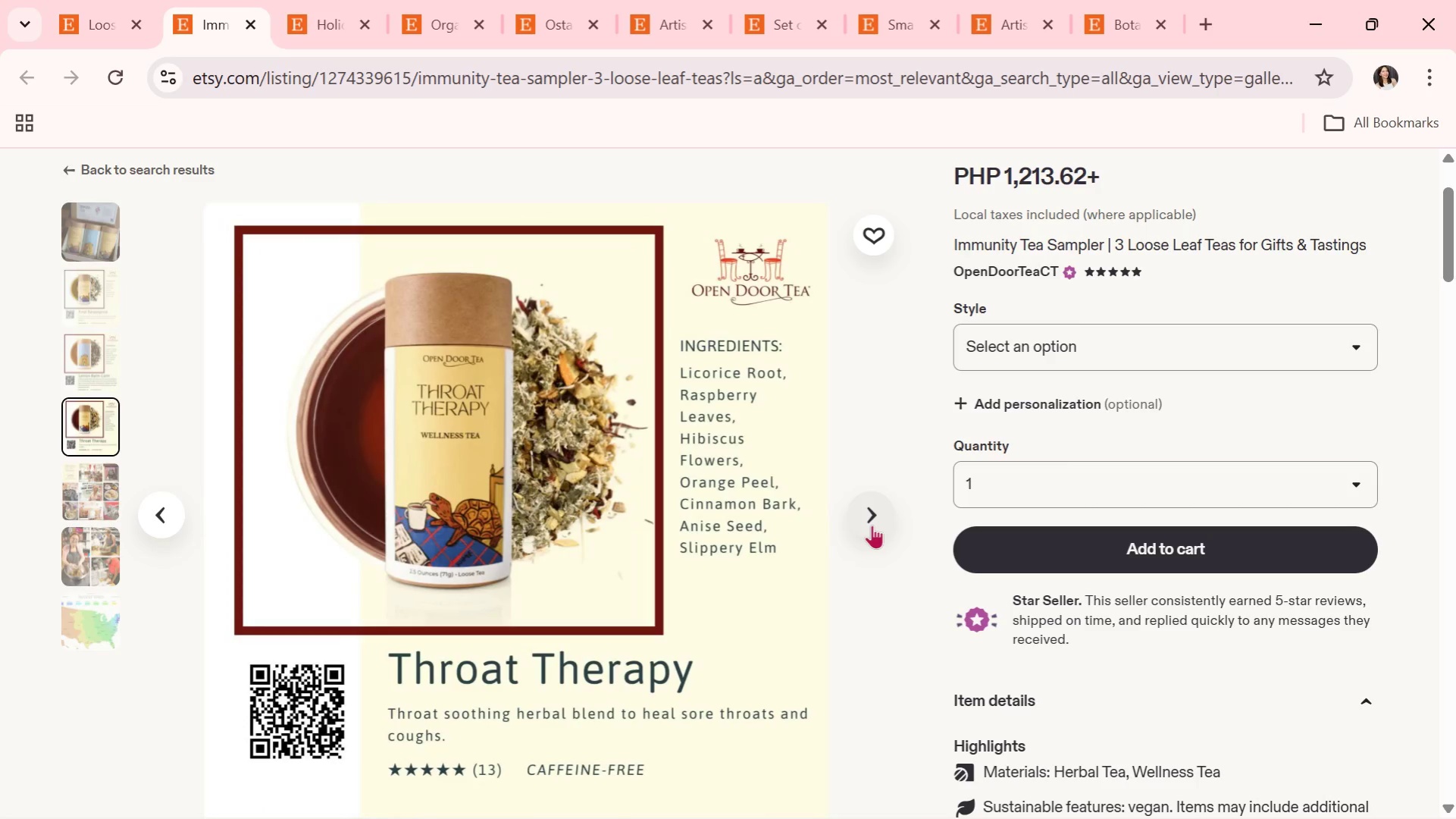 
wait(8.16)
 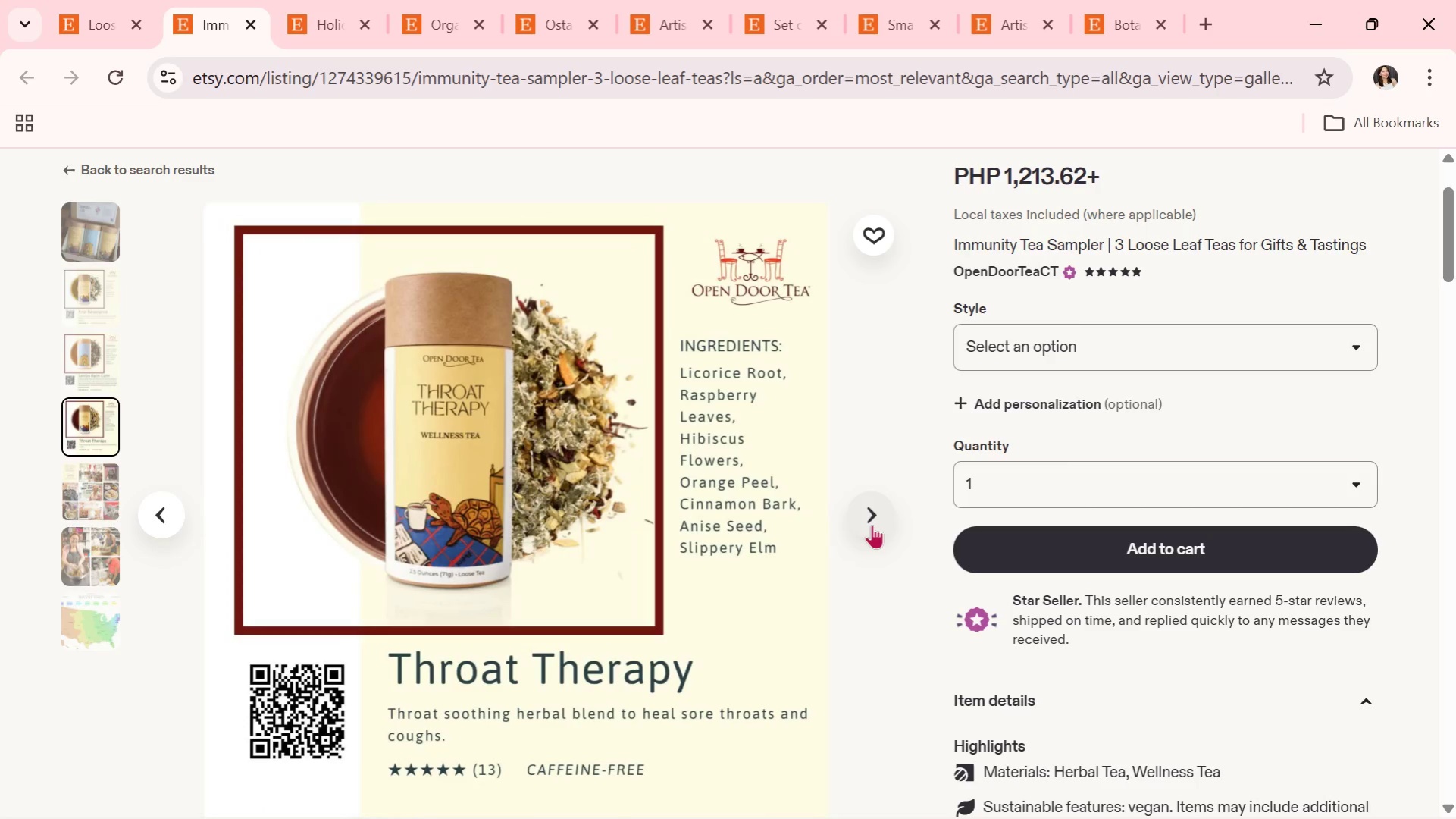 
left_click([872, 525])
 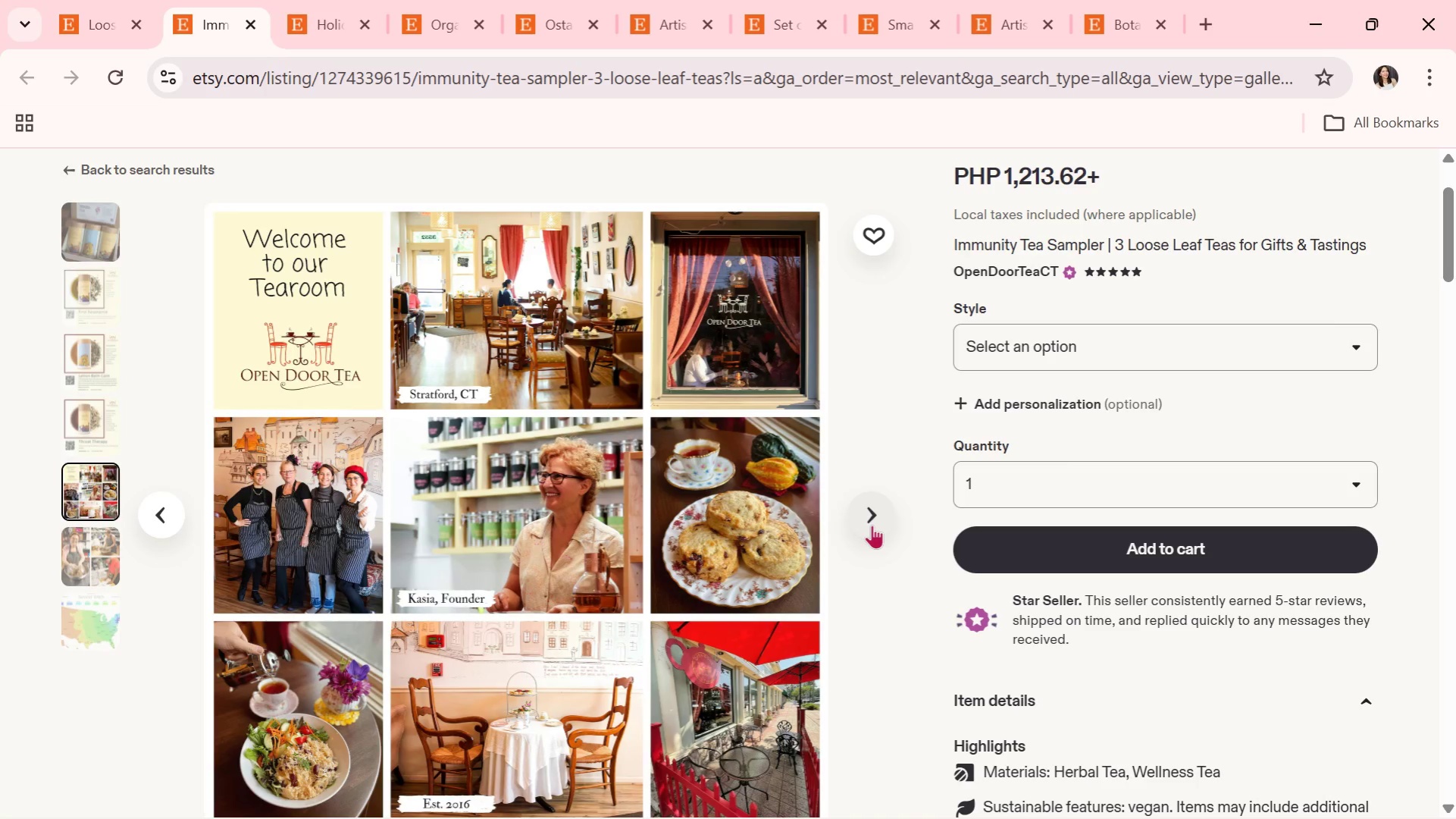 
wait(10.52)
 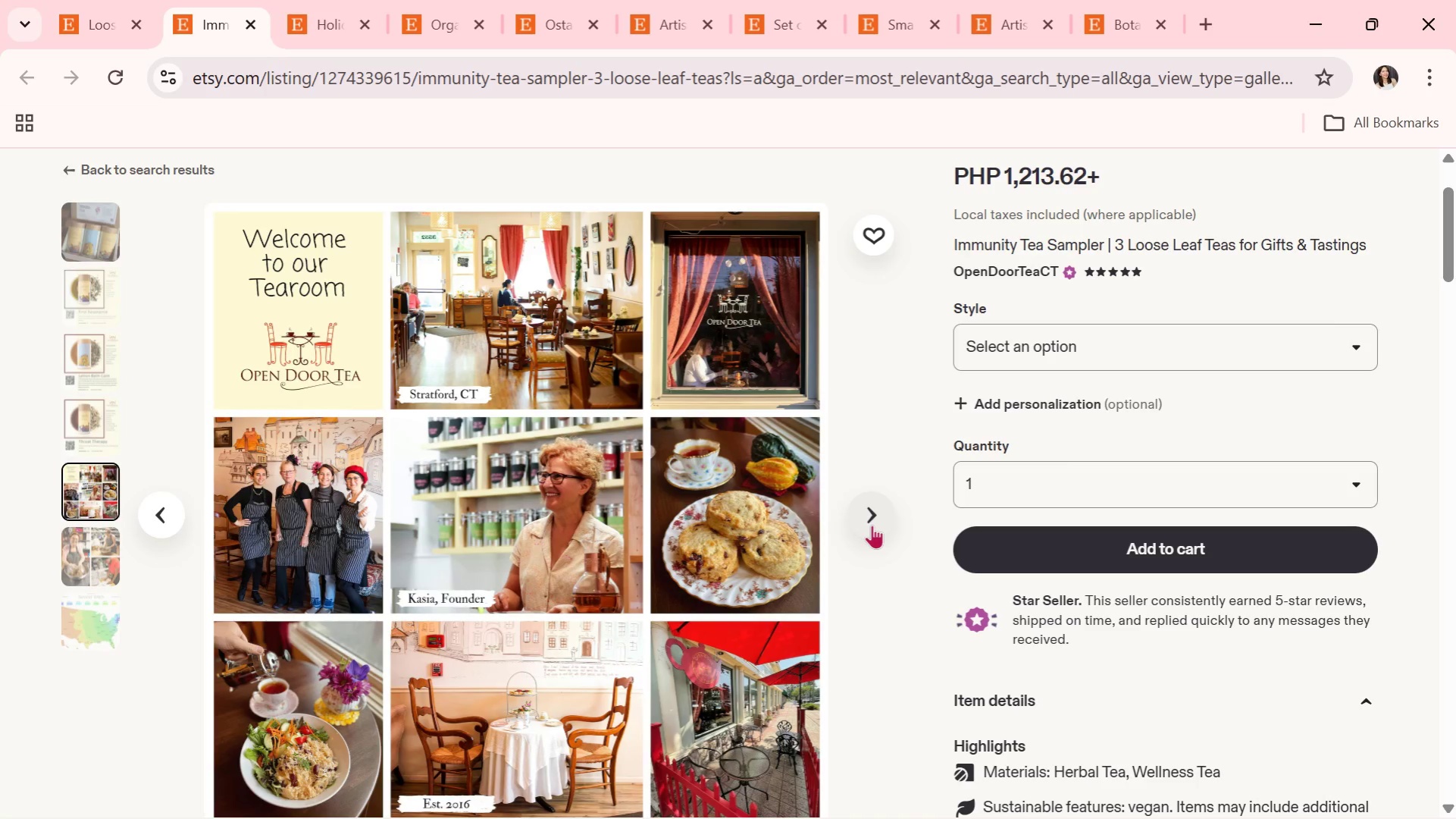 
left_click([872, 525])
 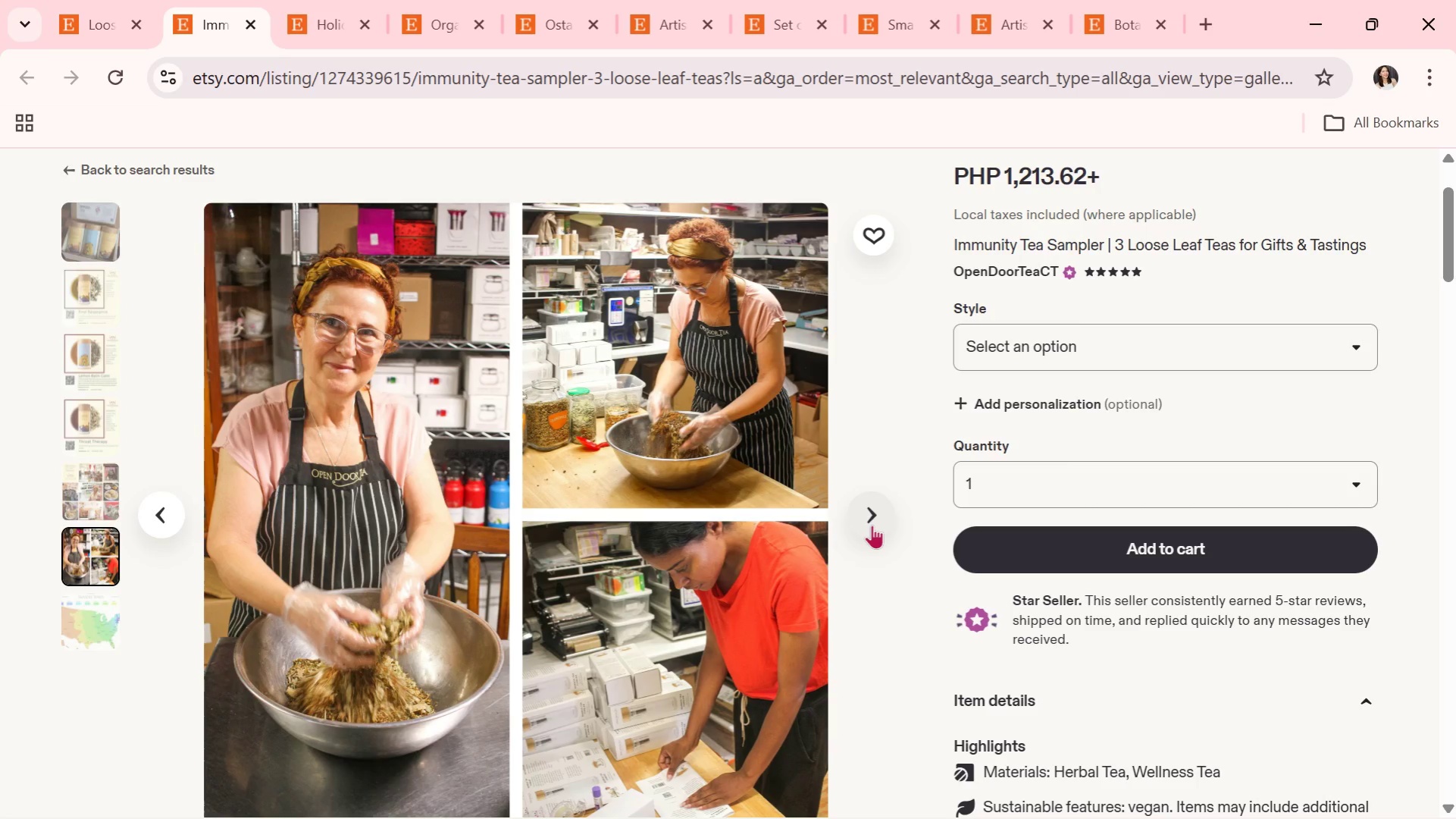 
wait(6.12)
 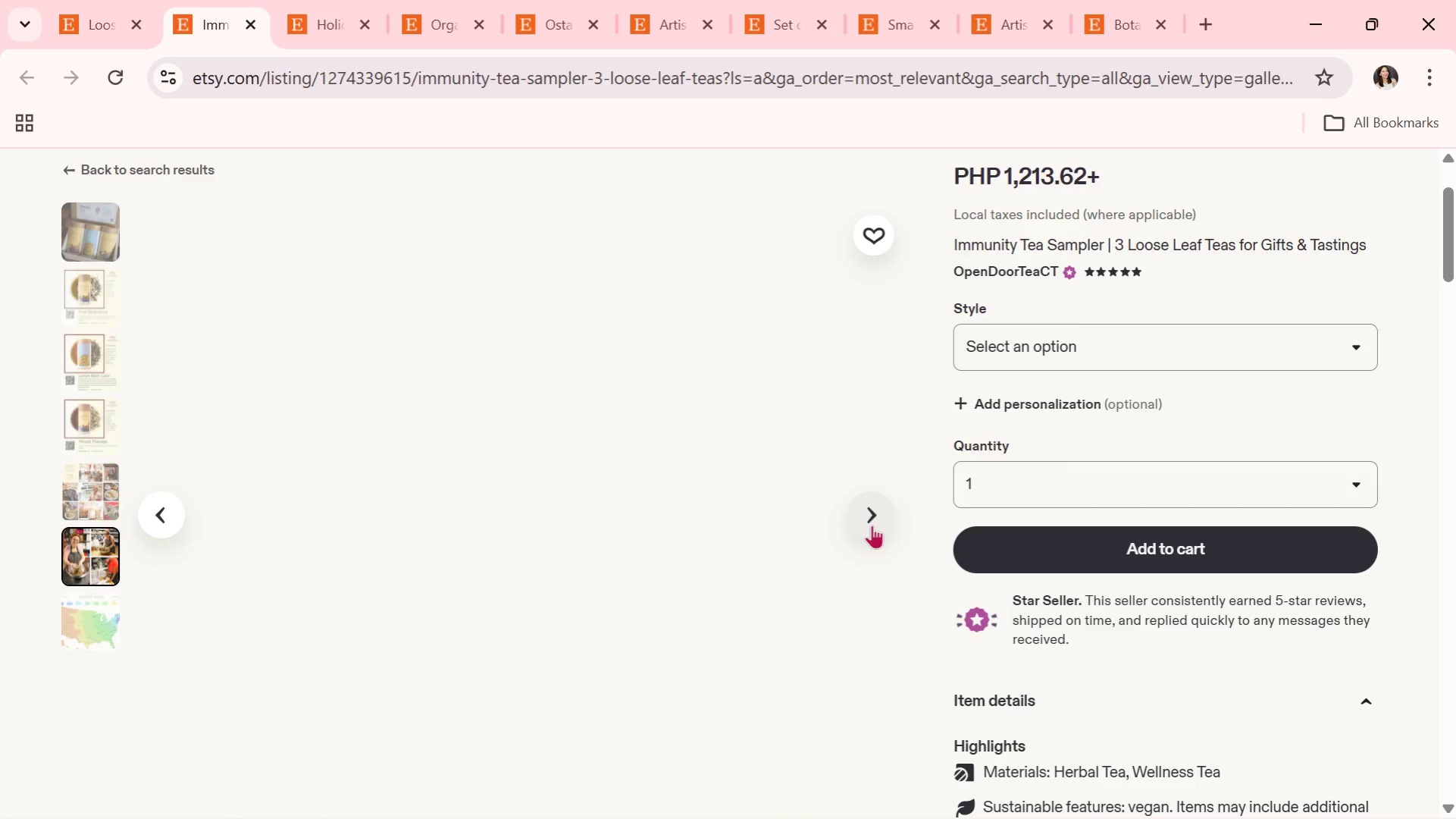 
left_click([872, 525])
 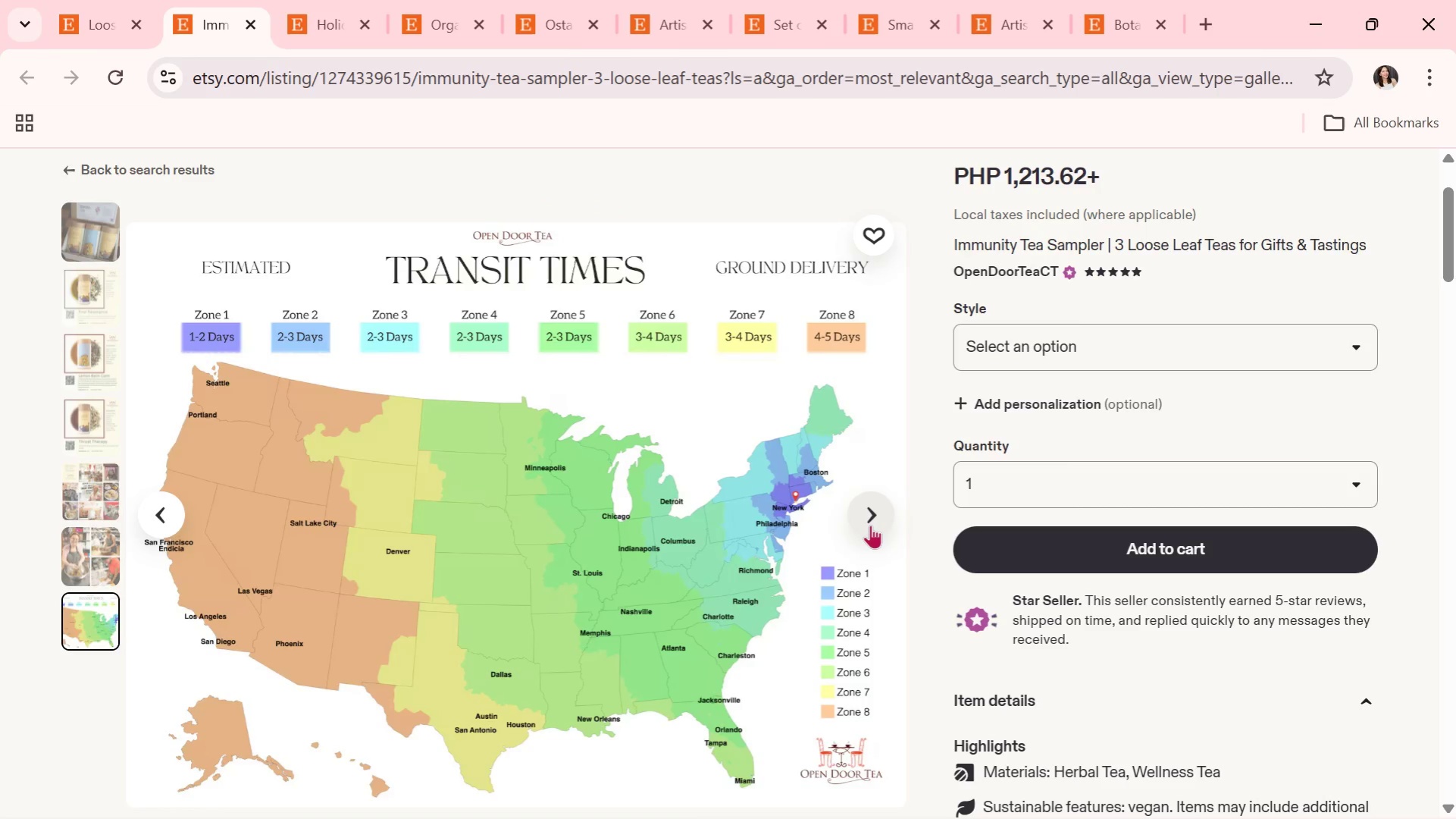 
left_click([869, 526])
 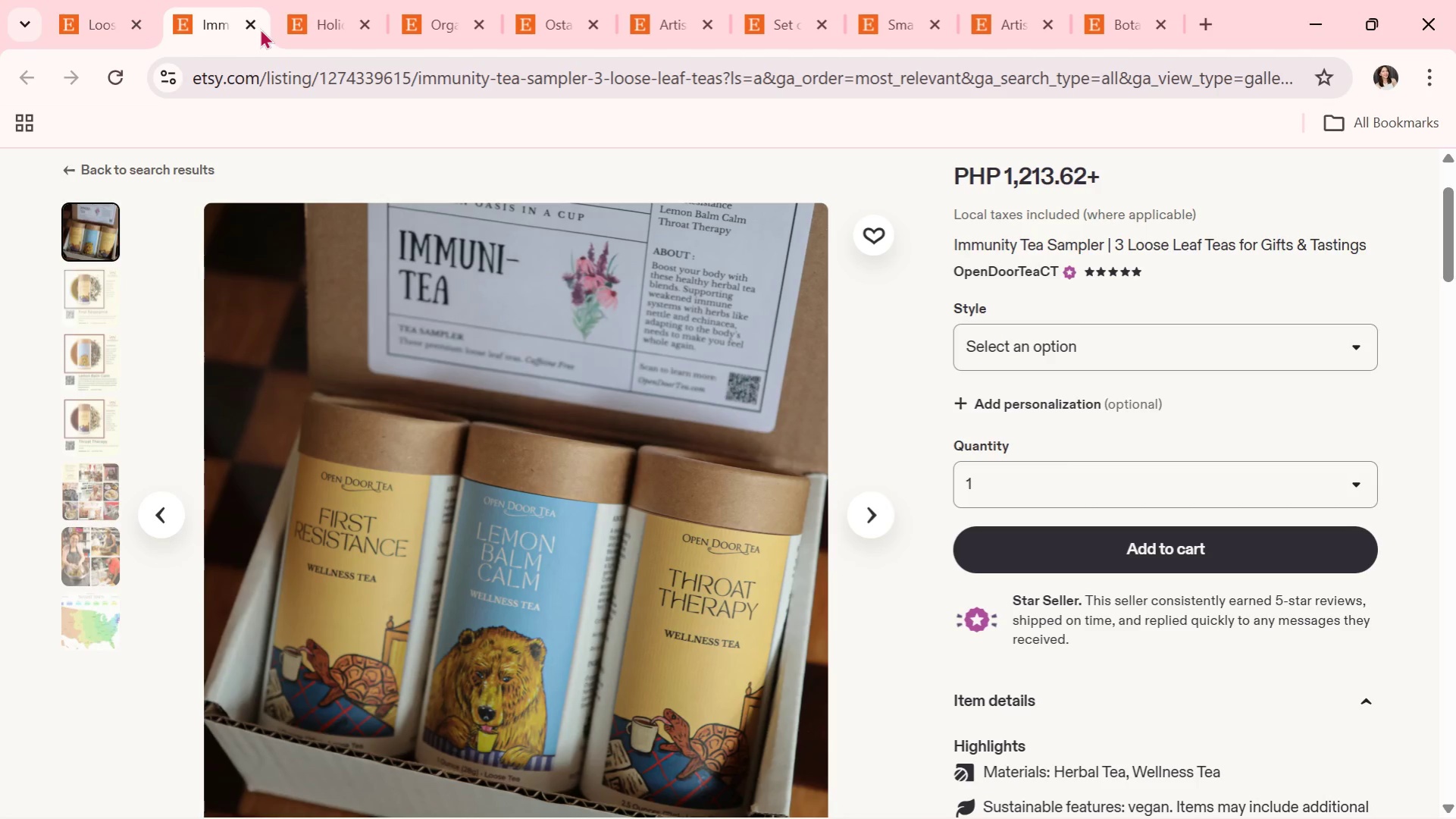 
left_click([251, 23])
 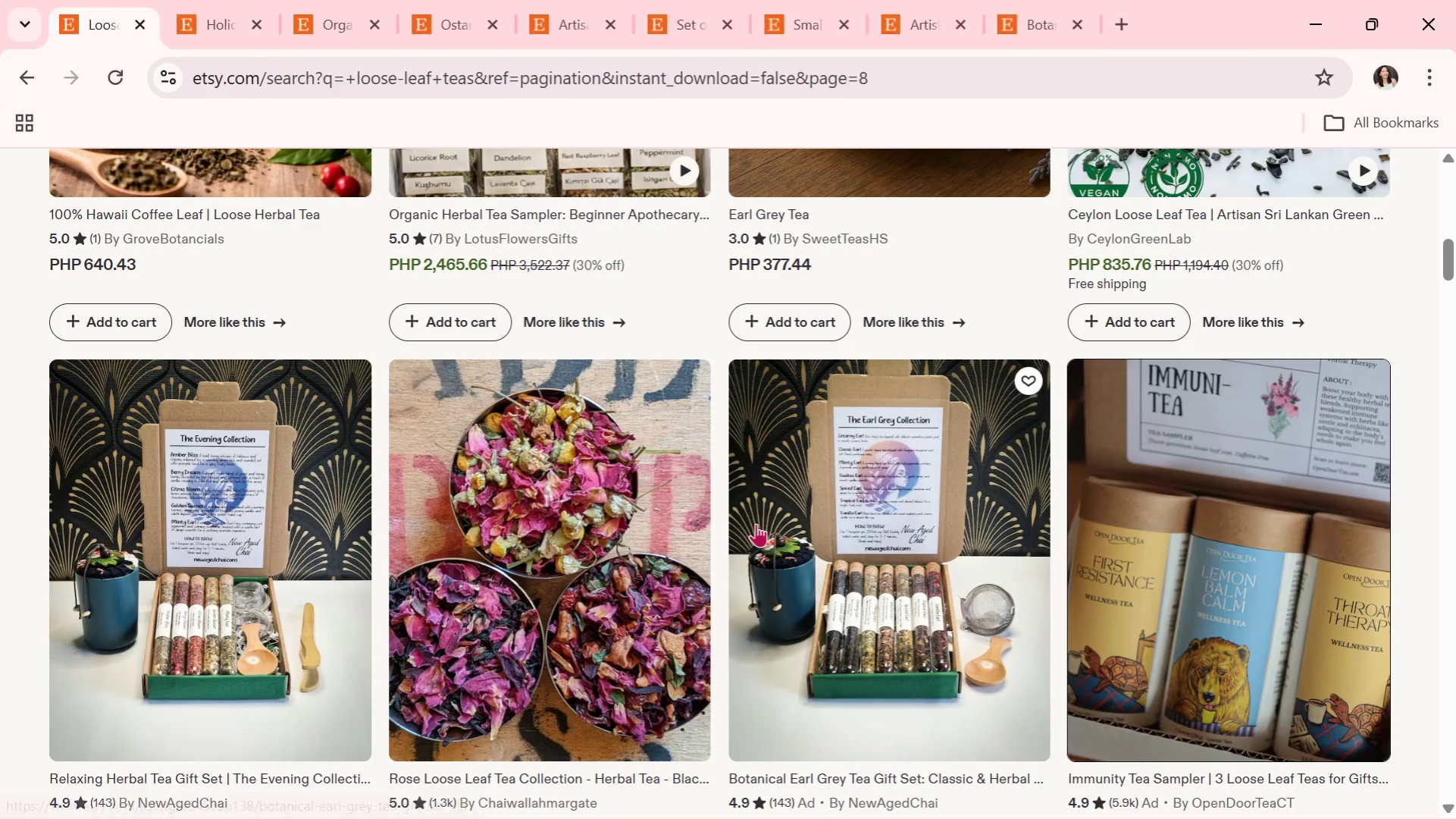 
scroll: coordinate [756, 523], scroll_direction: down, amount: 2.0
 